 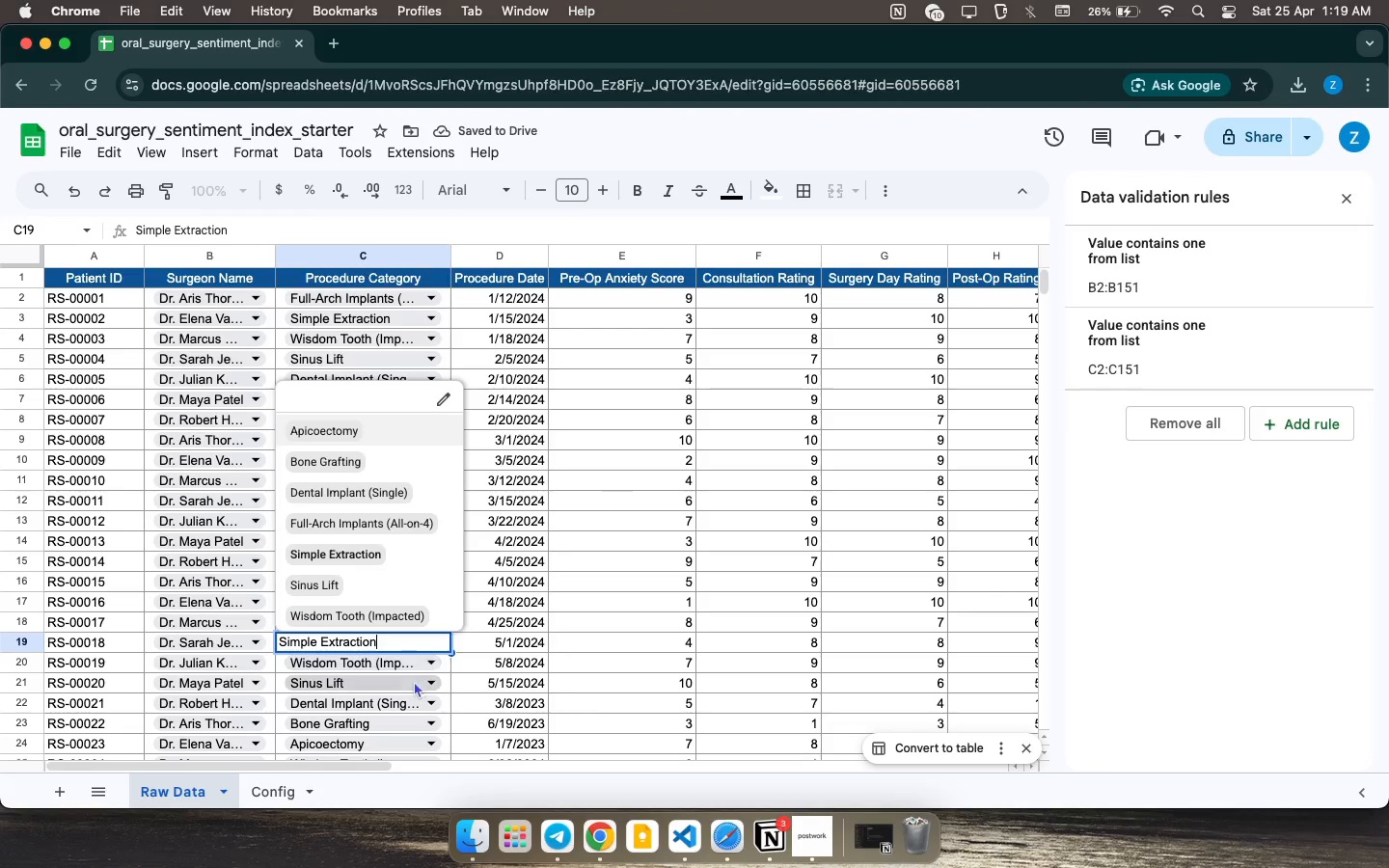 
left_click([329, 615])
 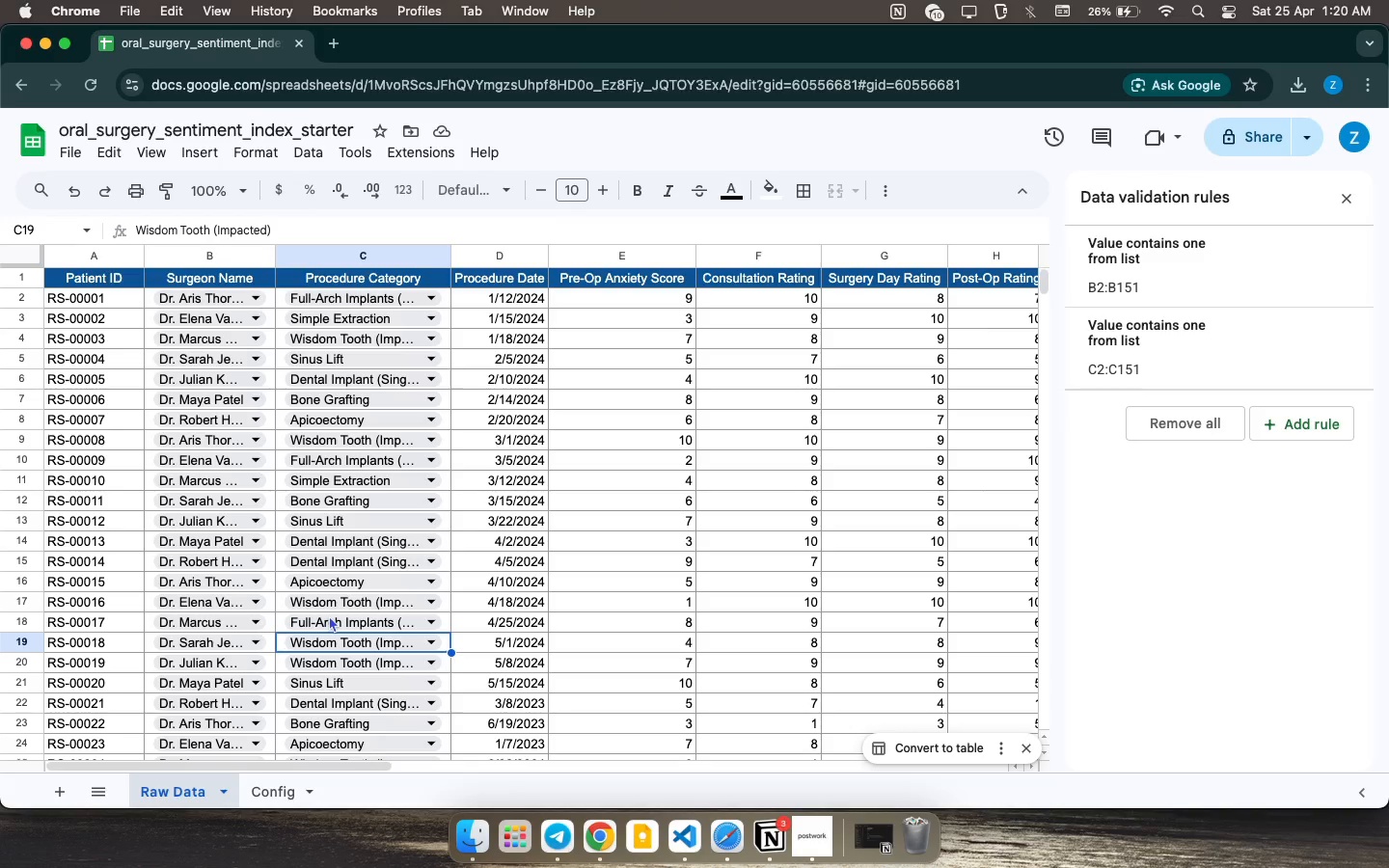 
wait(27.09)
 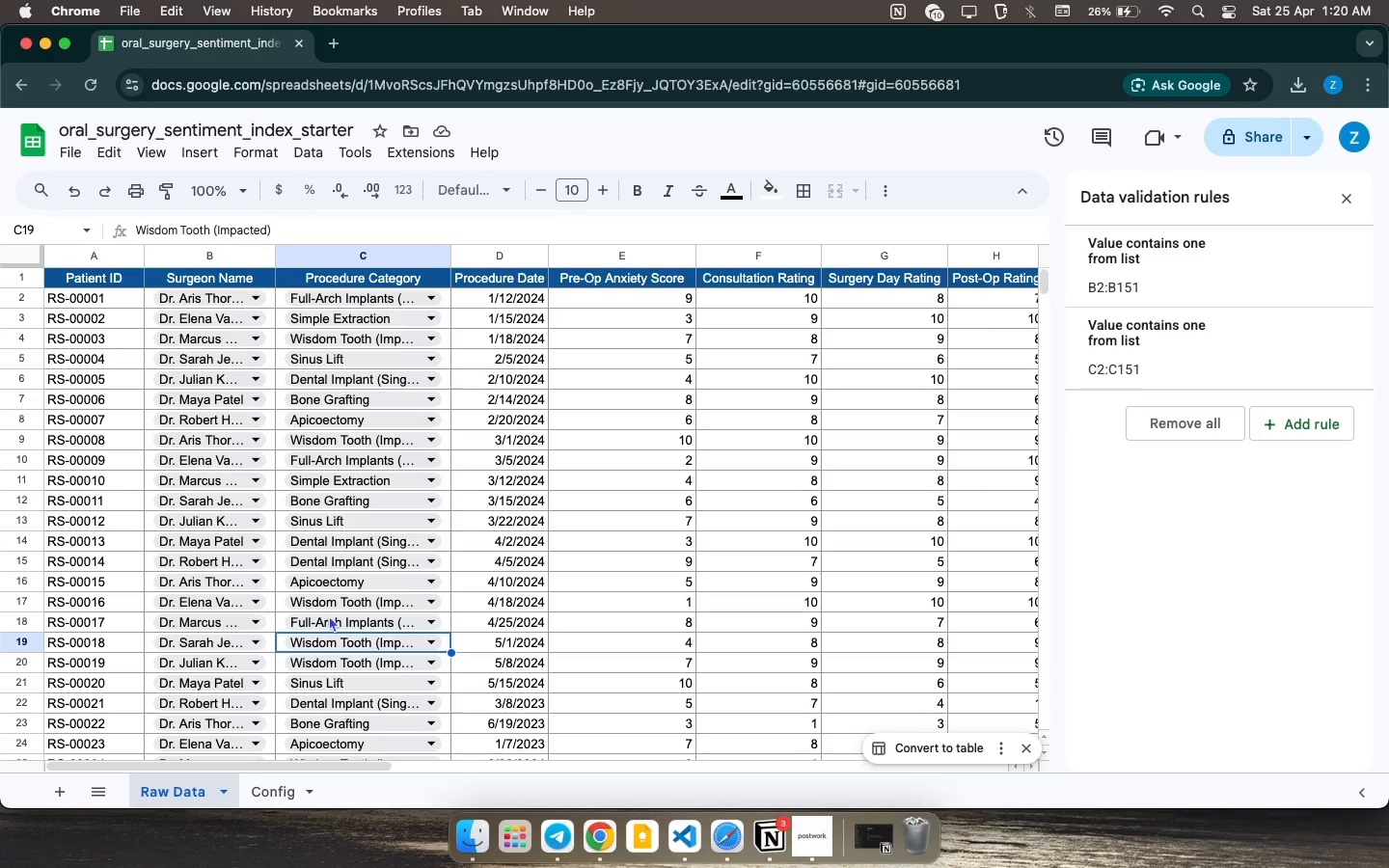 
left_click([413, 580])
 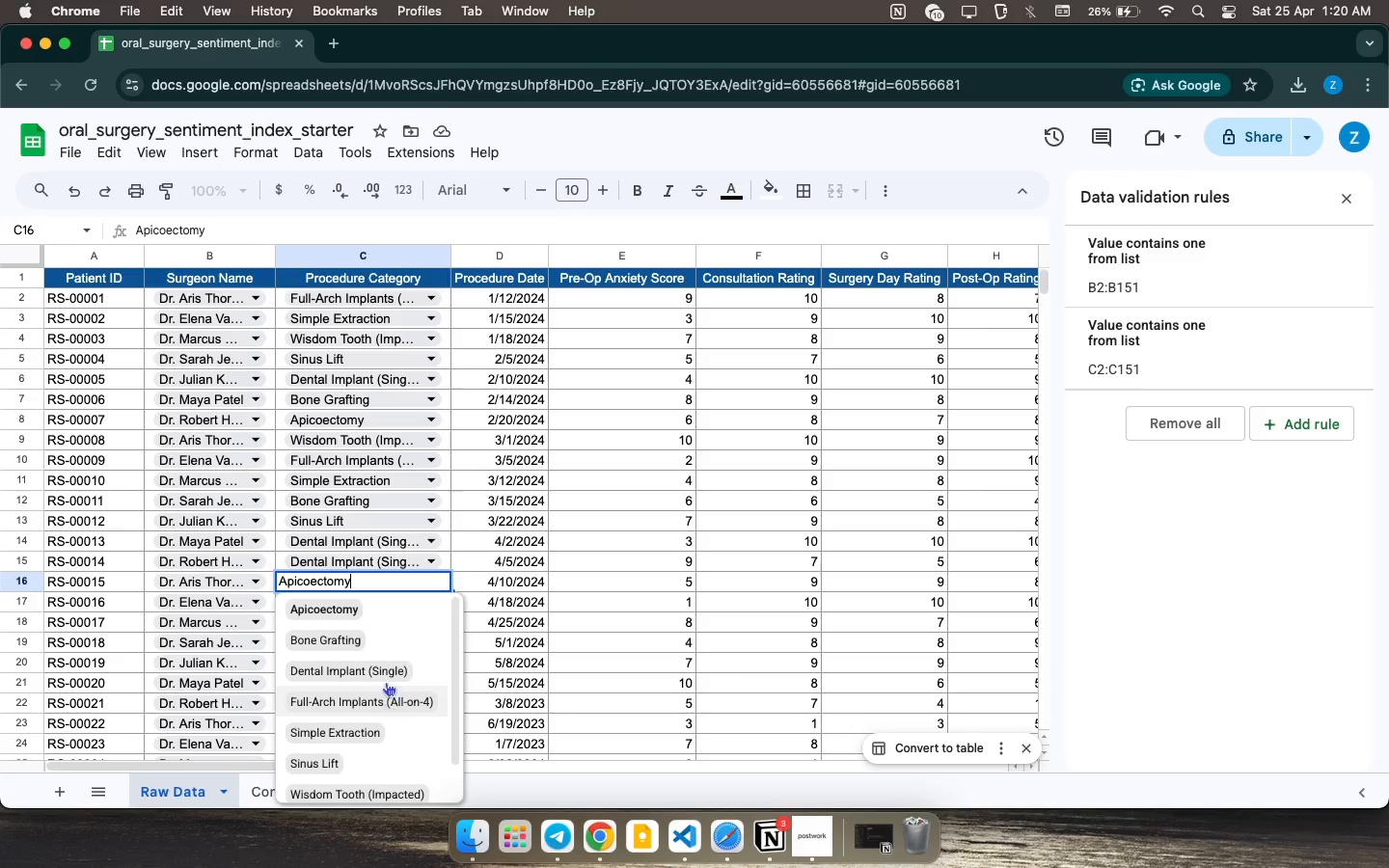 
left_click([354, 662])
 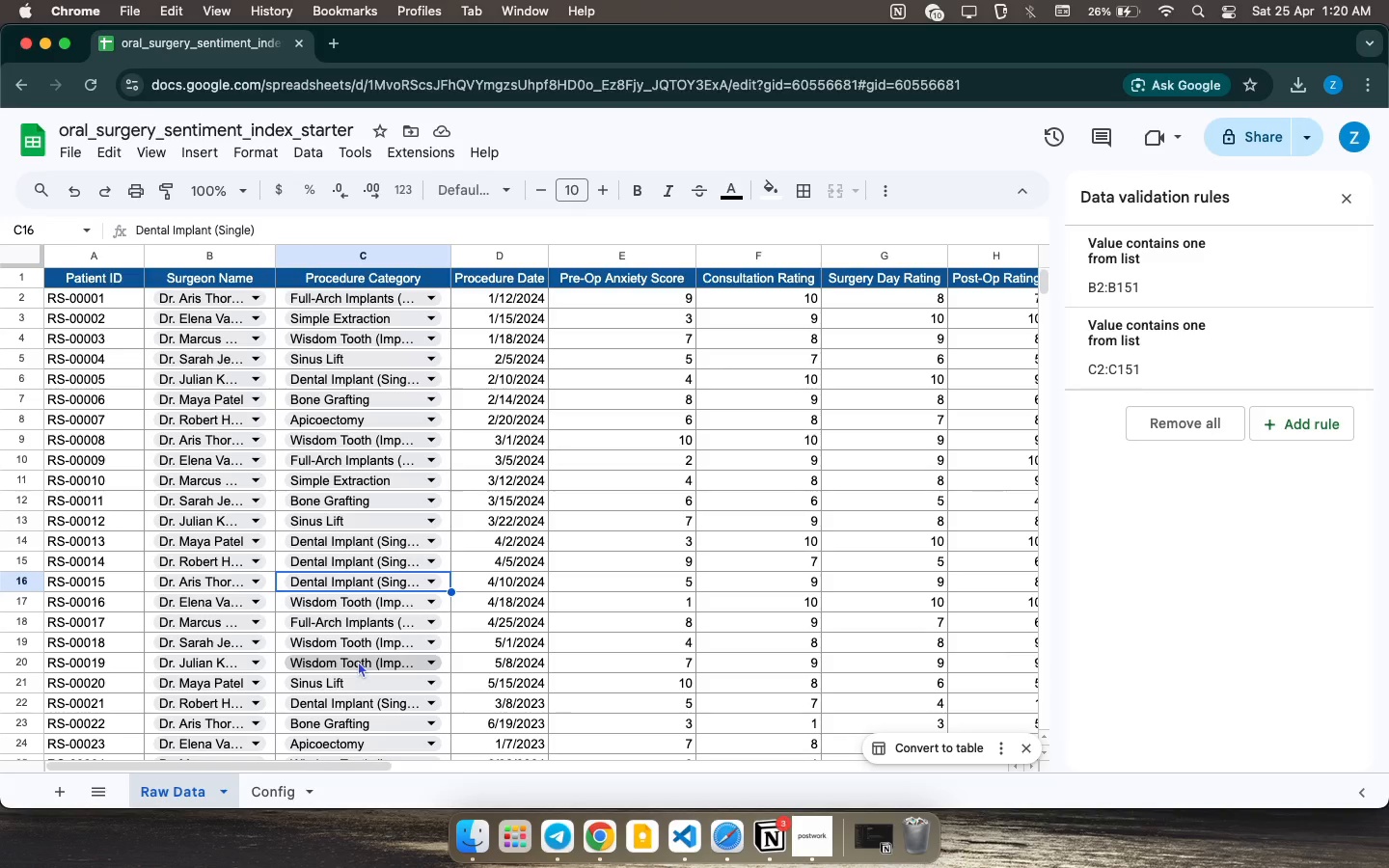 
wait(12.47)
 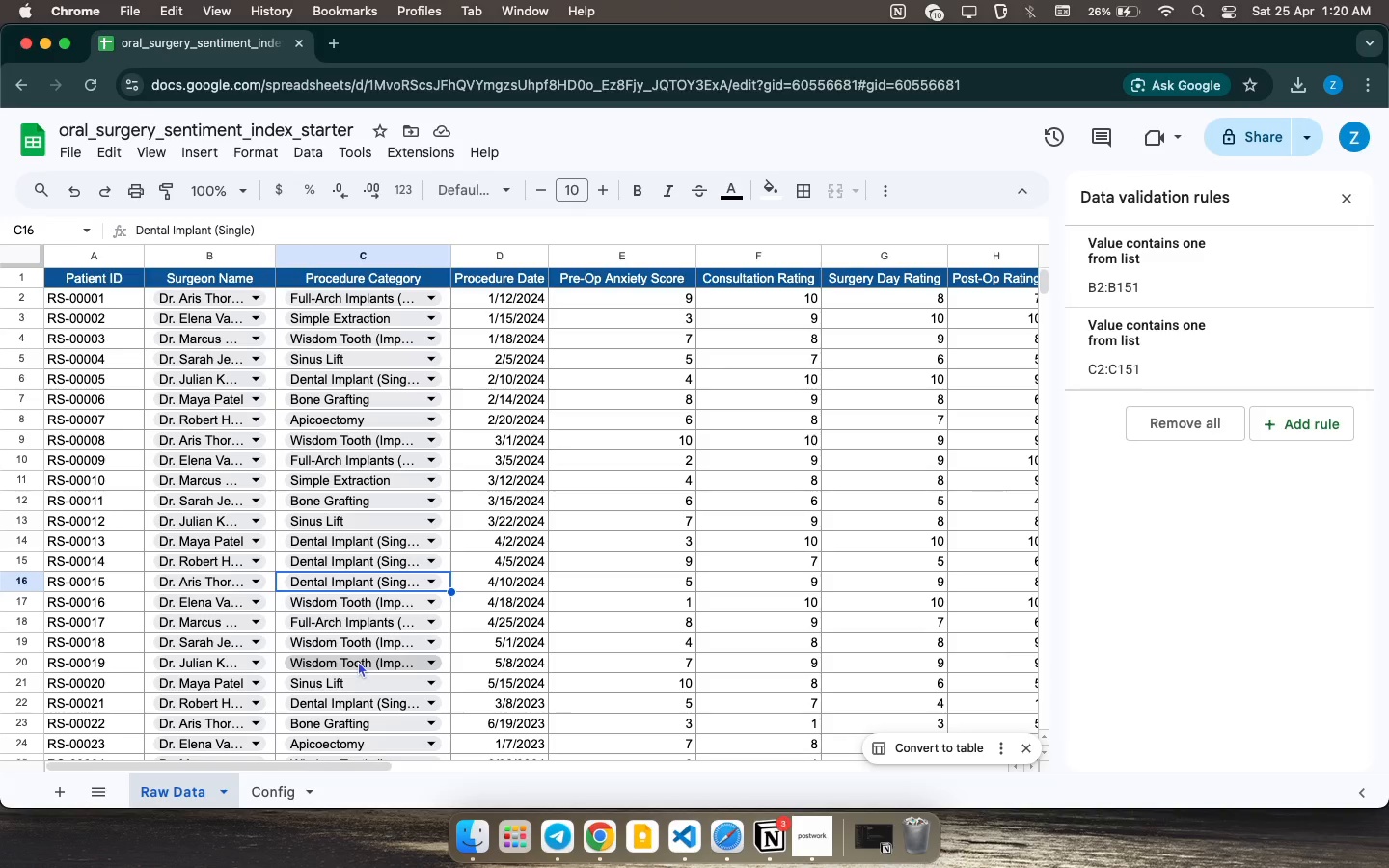 
left_click([324, 645])
 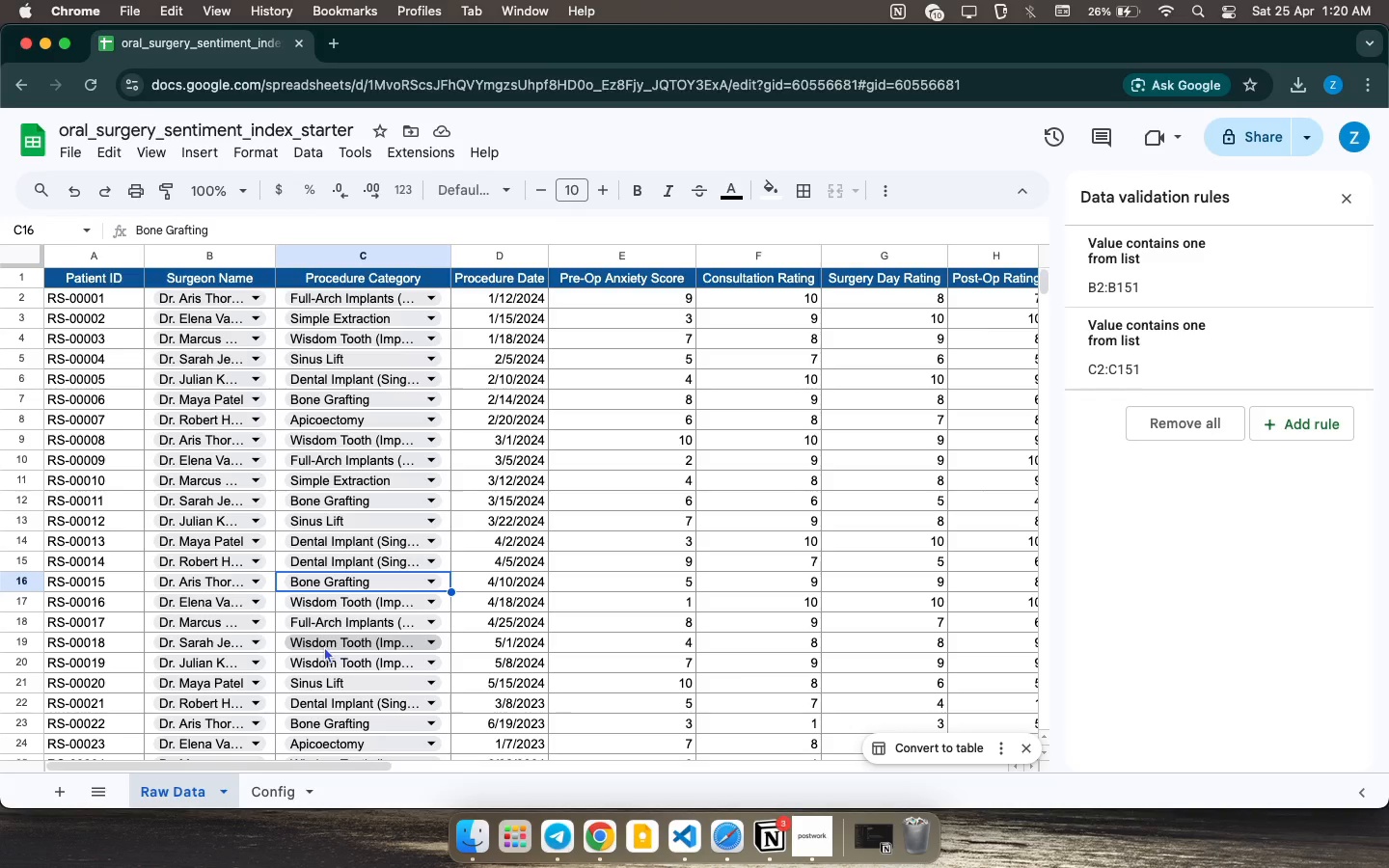 
wait(13.37)
 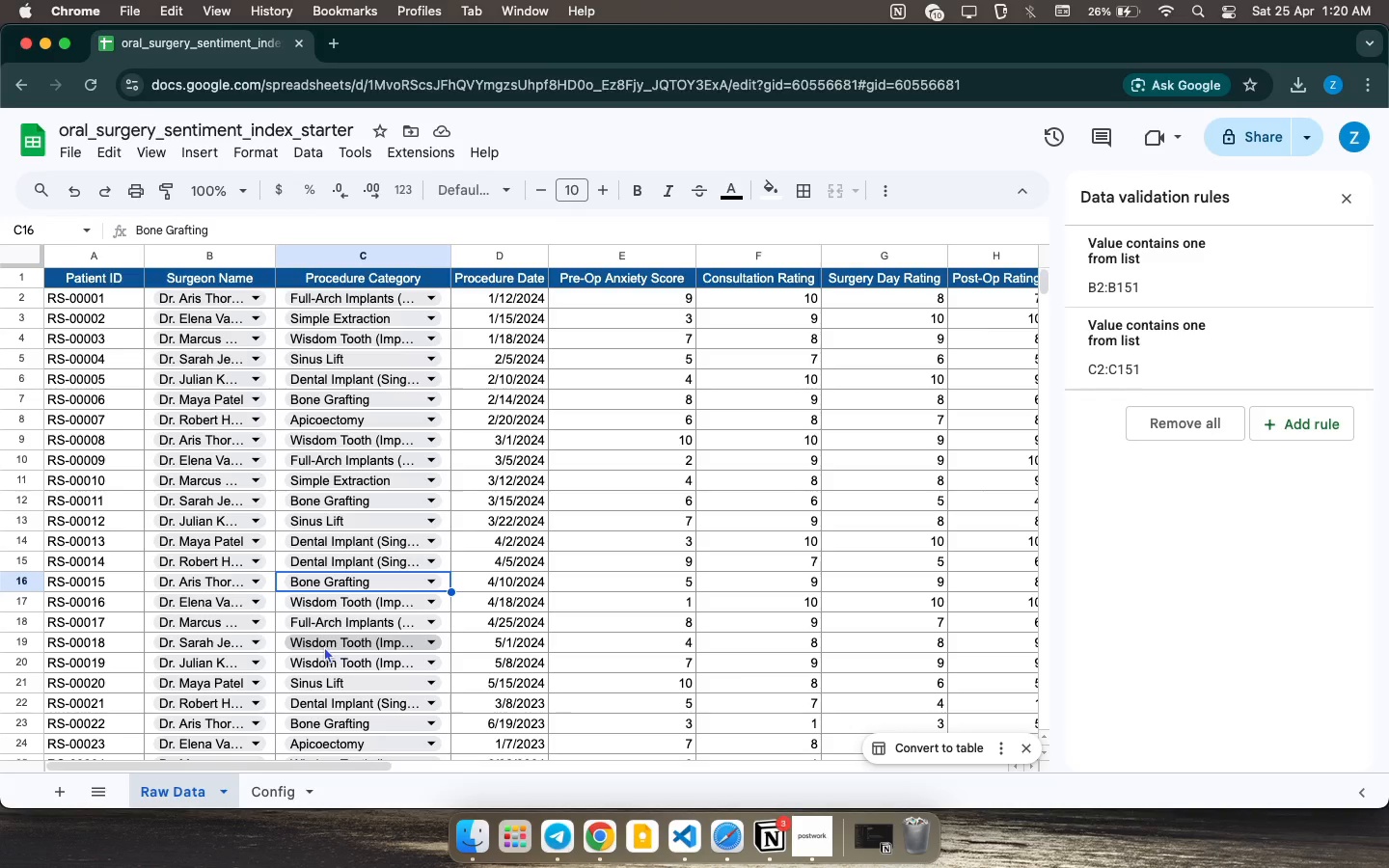 
left_click_drag(start_coordinate=[421, 601], to_coordinate=[426, 600])
 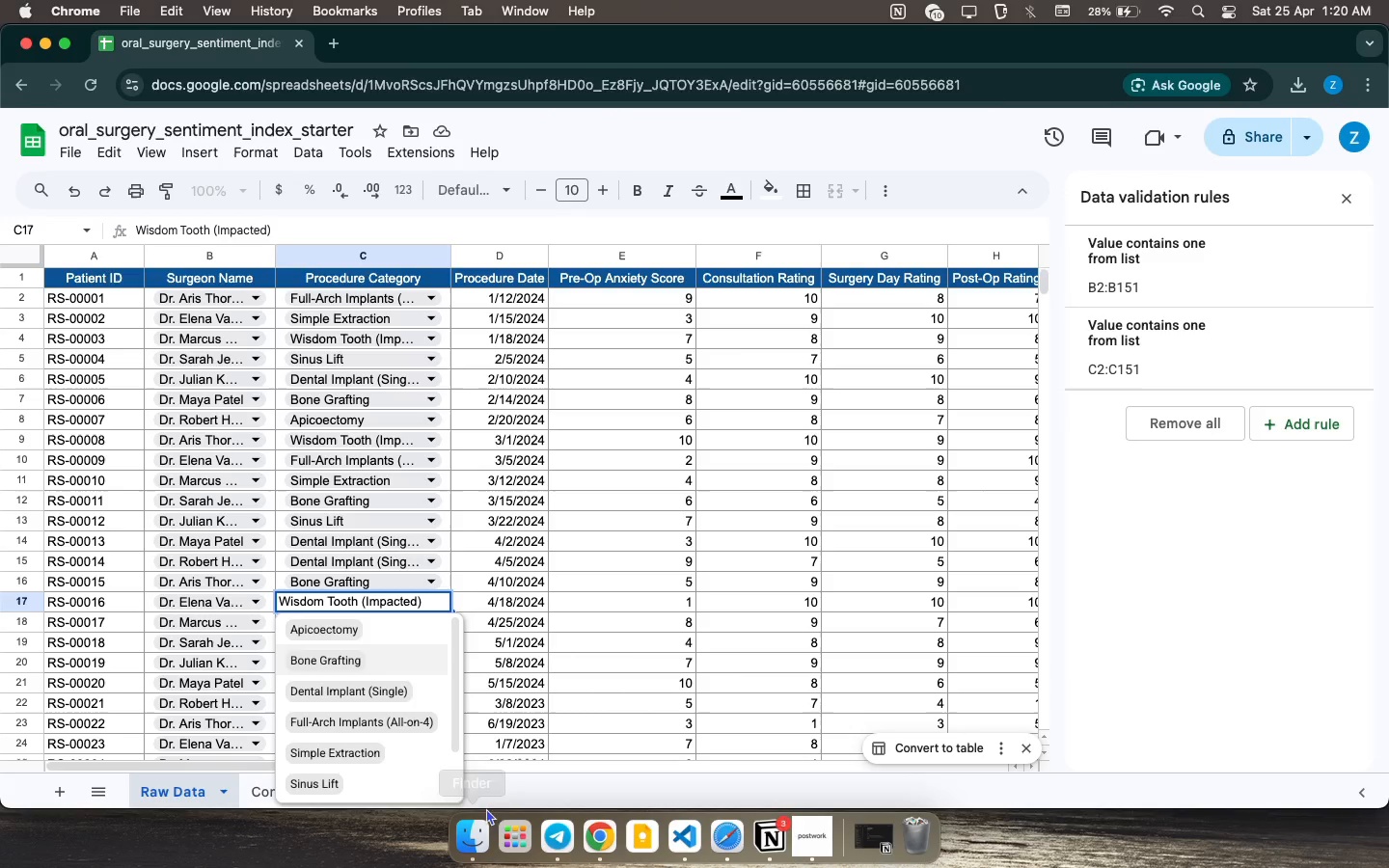 
wait(16.77)
 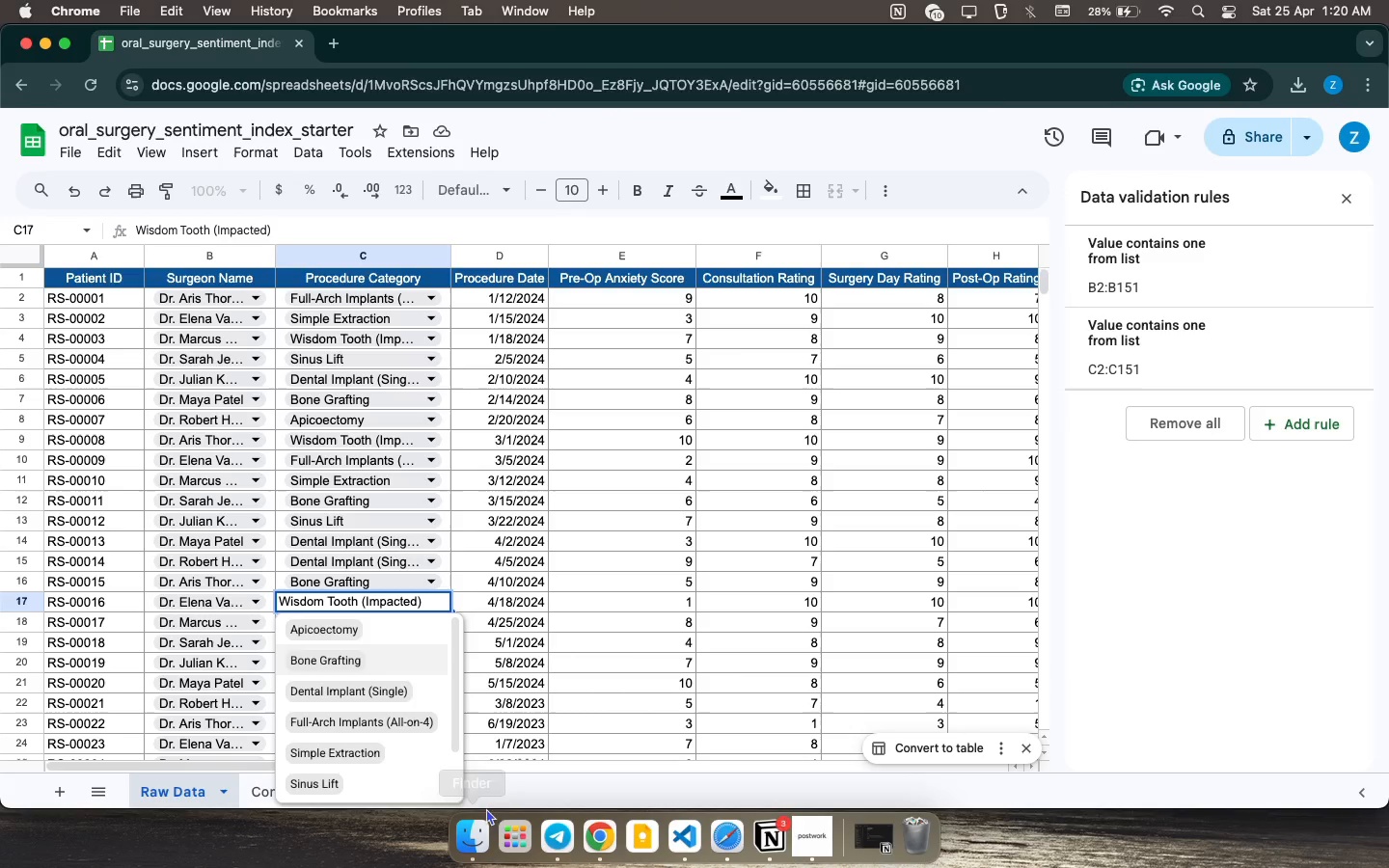 
left_click([420, 478])
 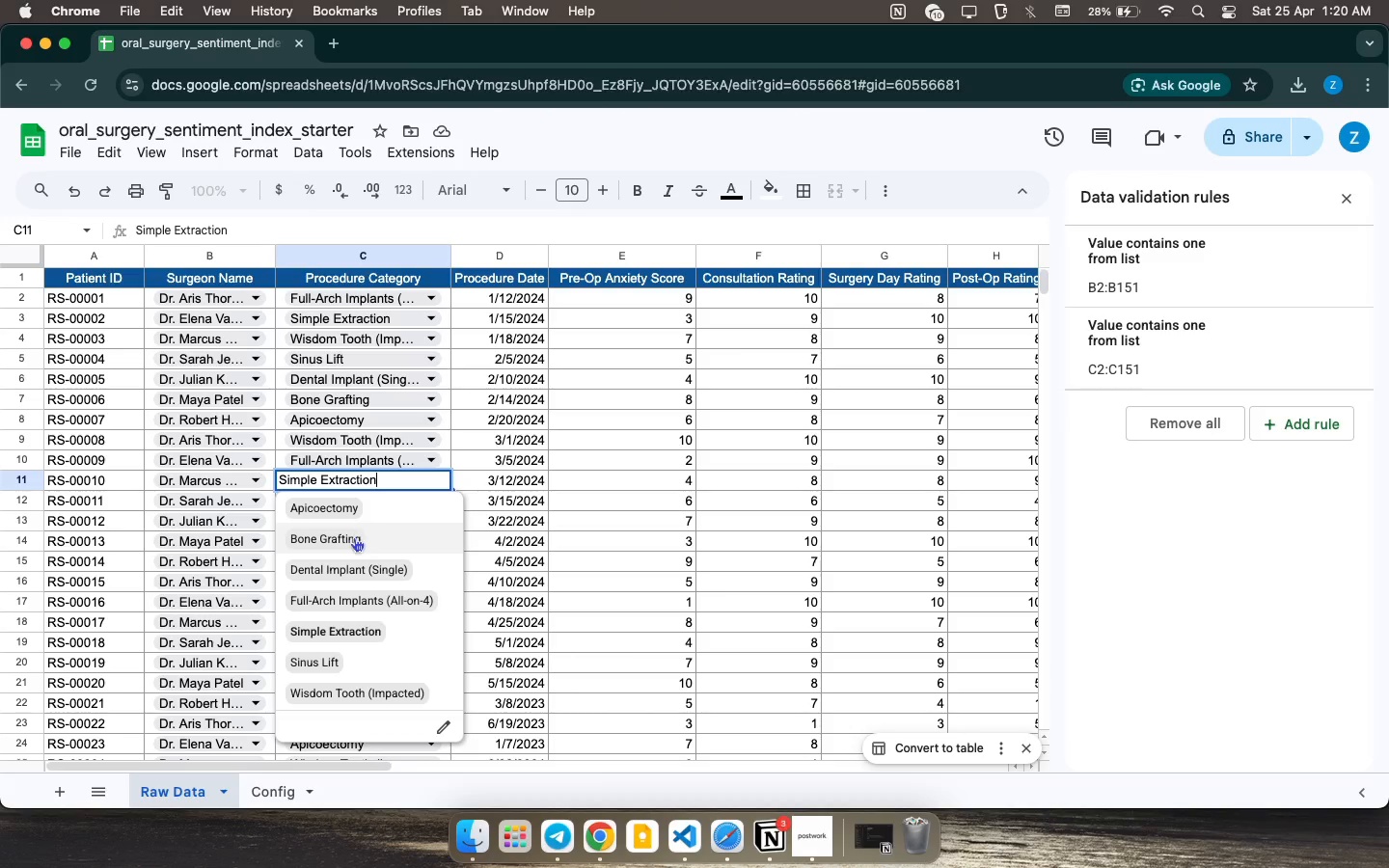 
left_click([353, 540])
 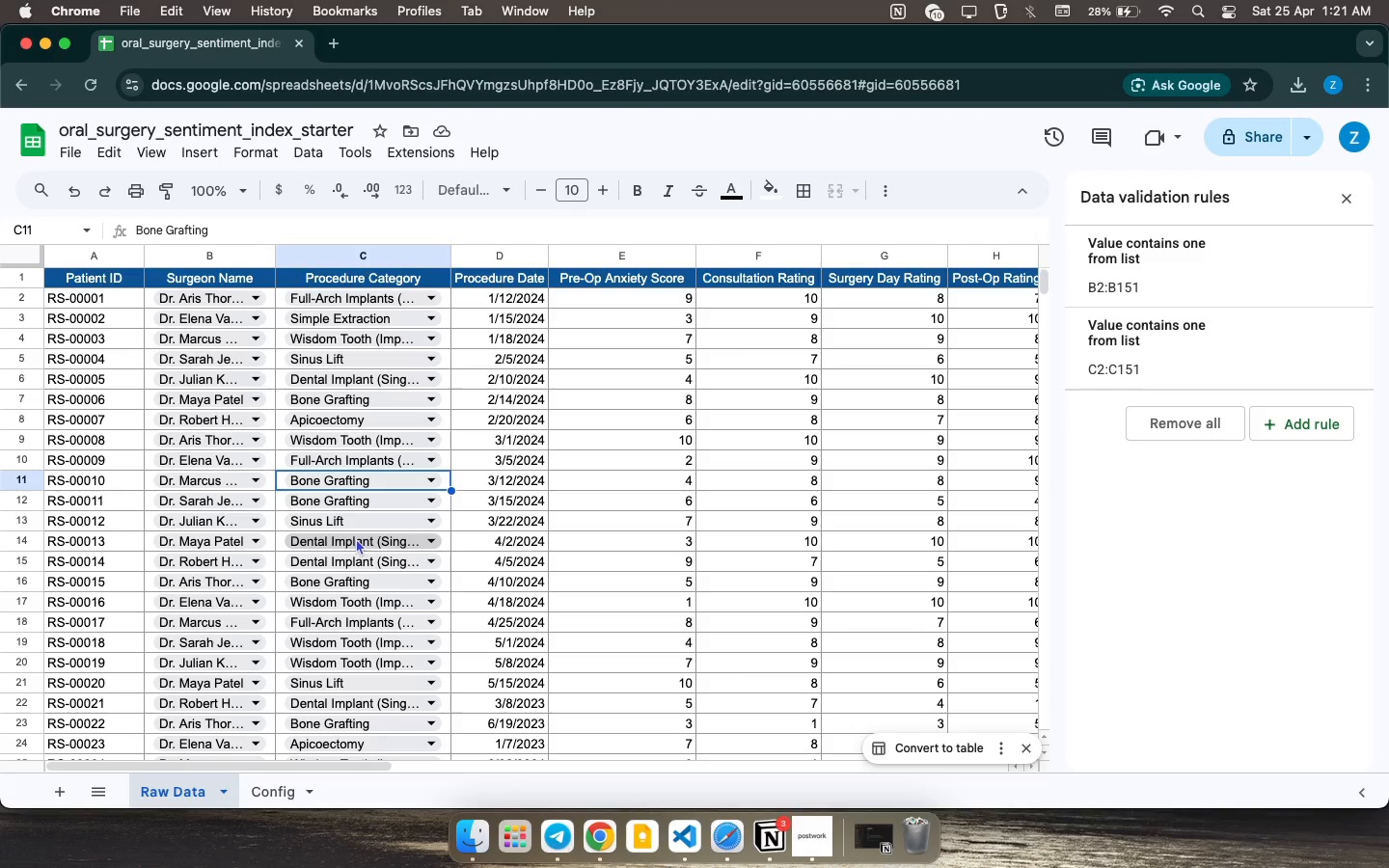 
wait(17.46)
 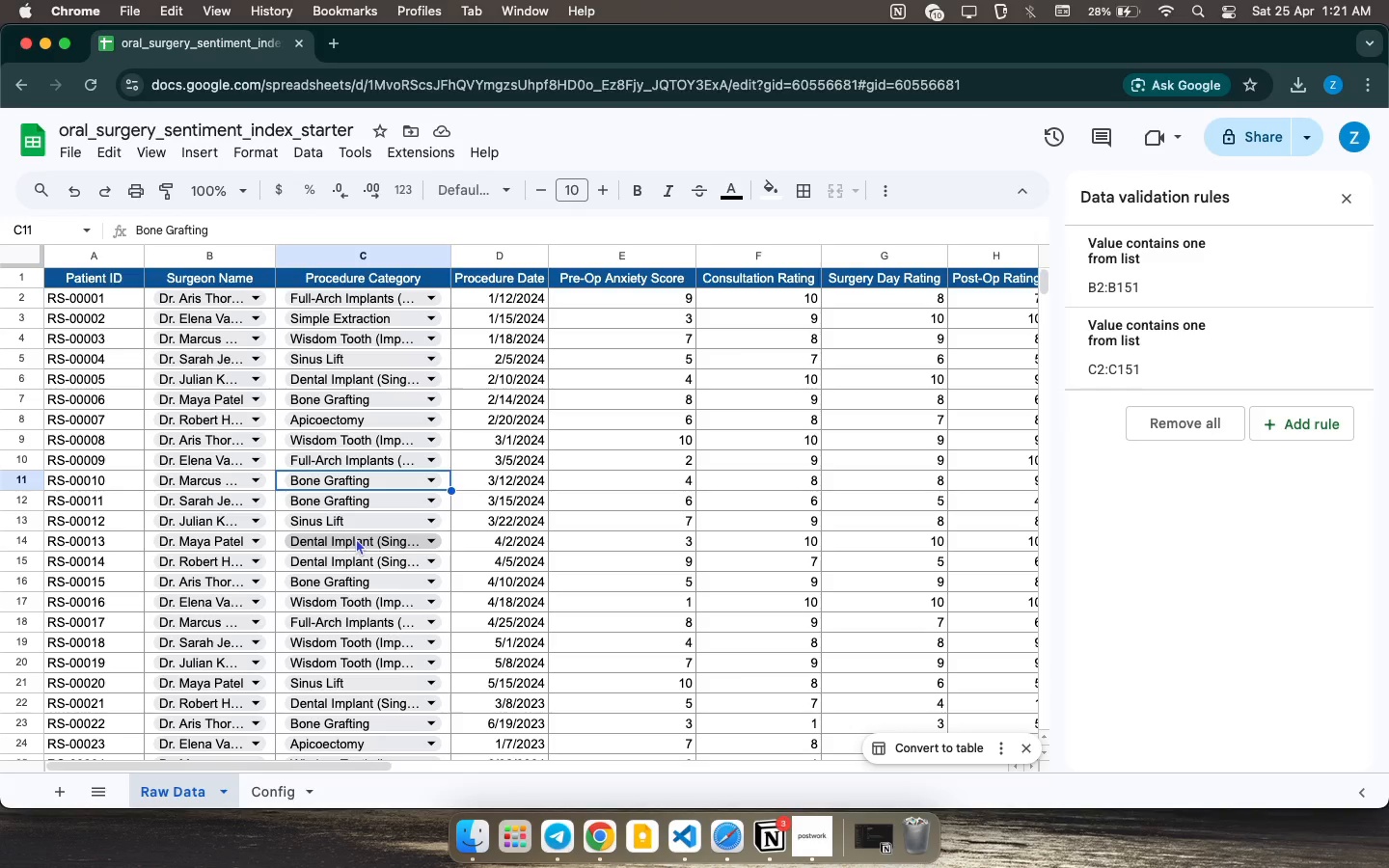 
left_click([345, 581])
 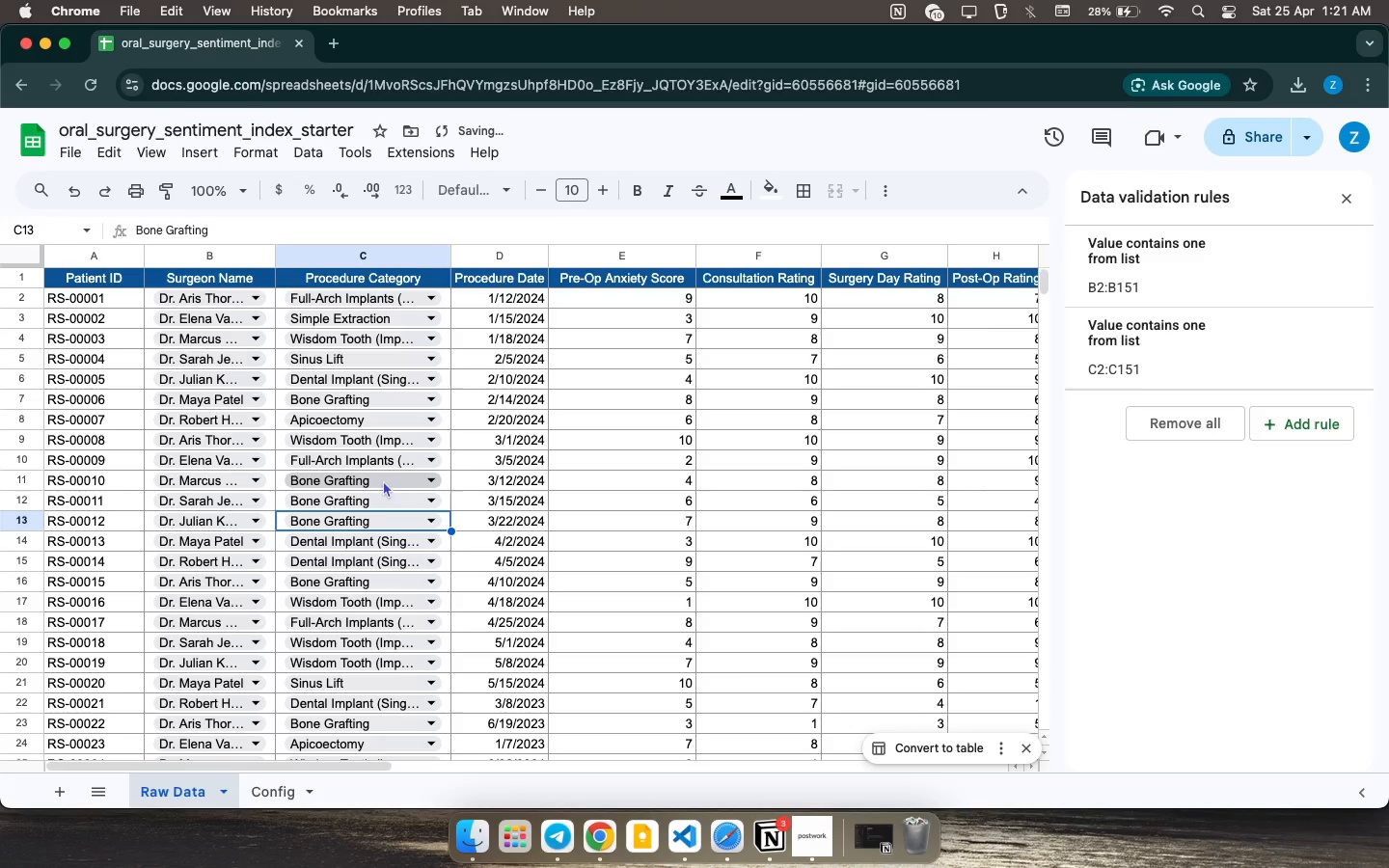 
left_click([387, 476])
 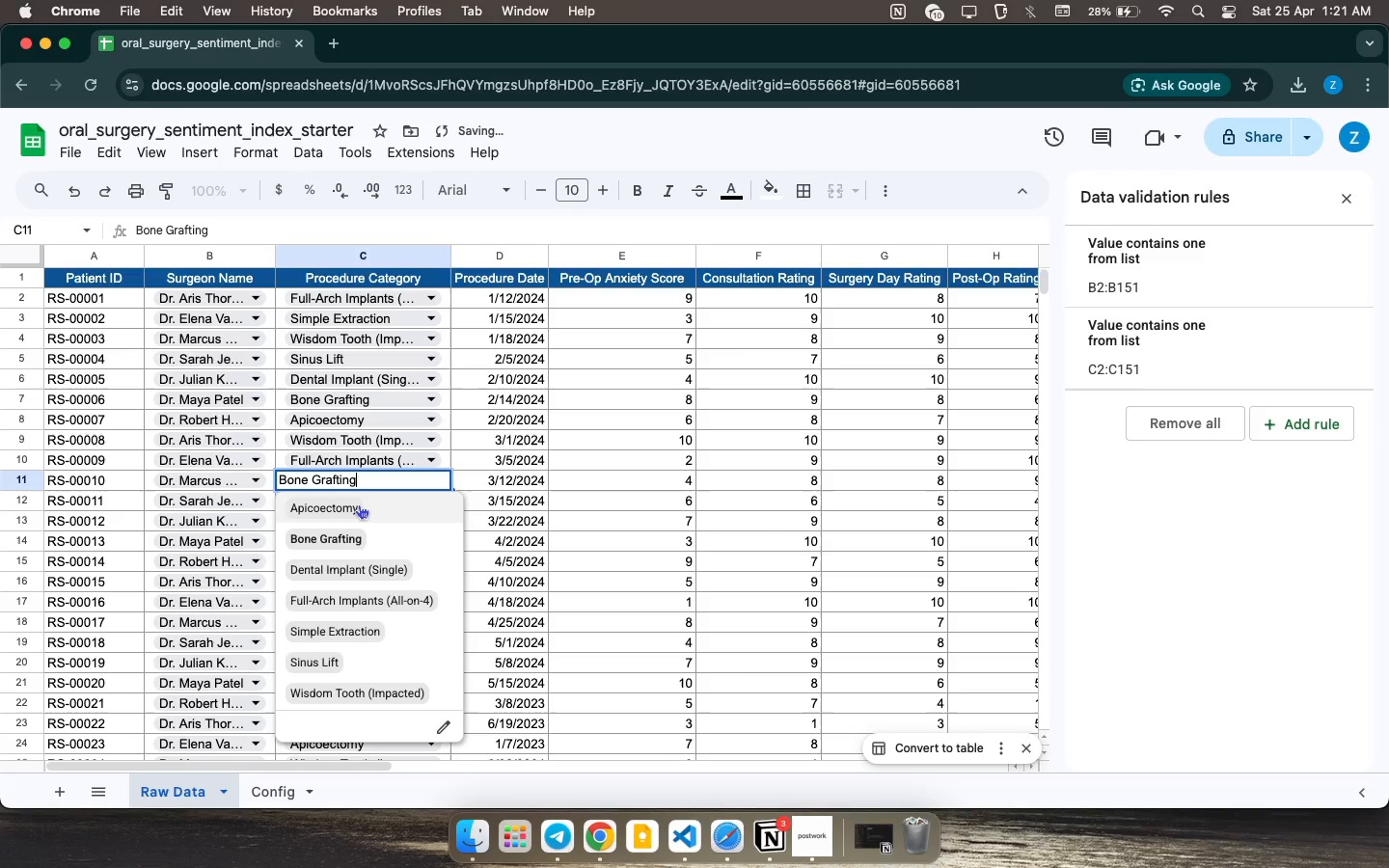 
double_click([359, 504])
 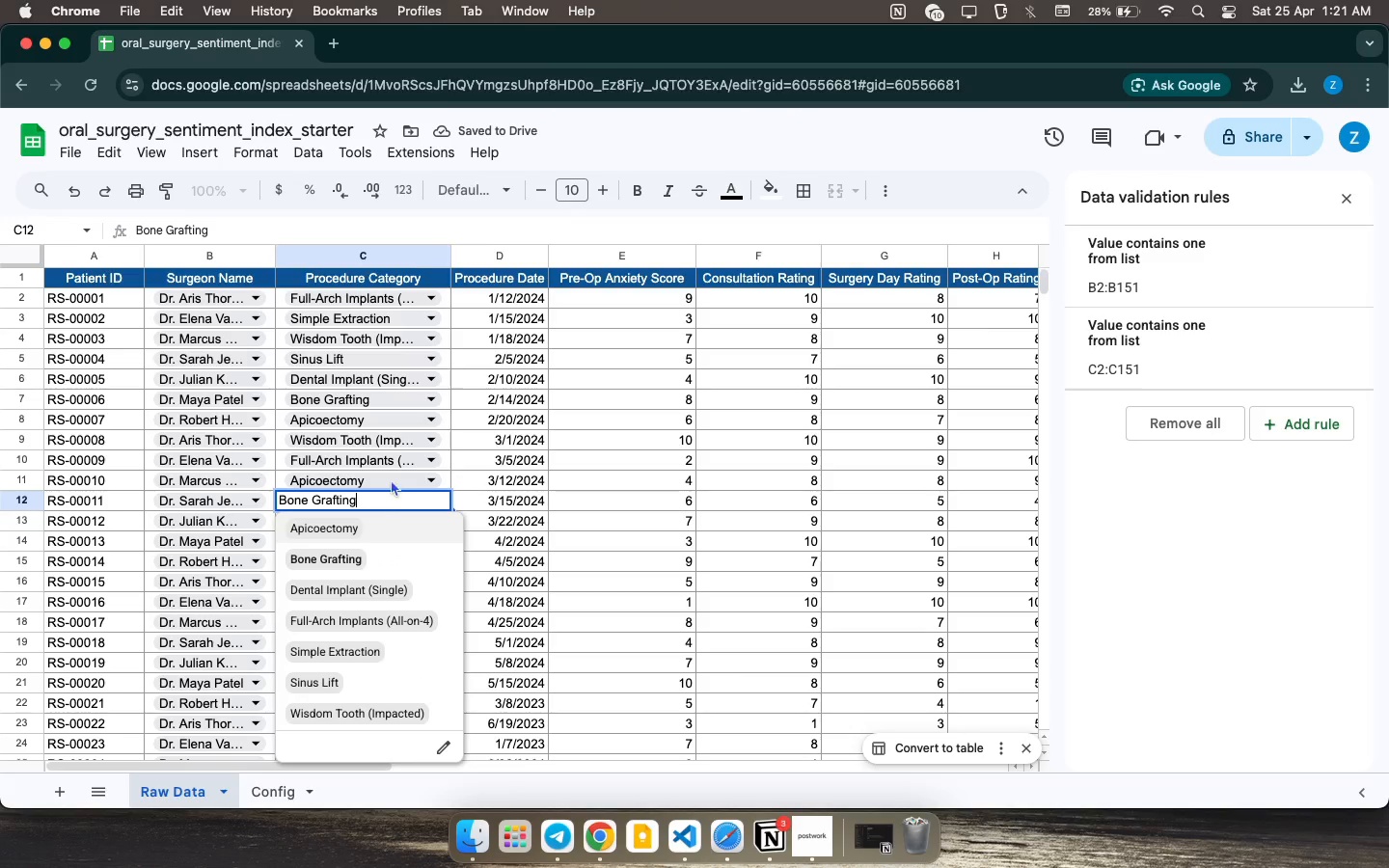 
wait(5.82)
 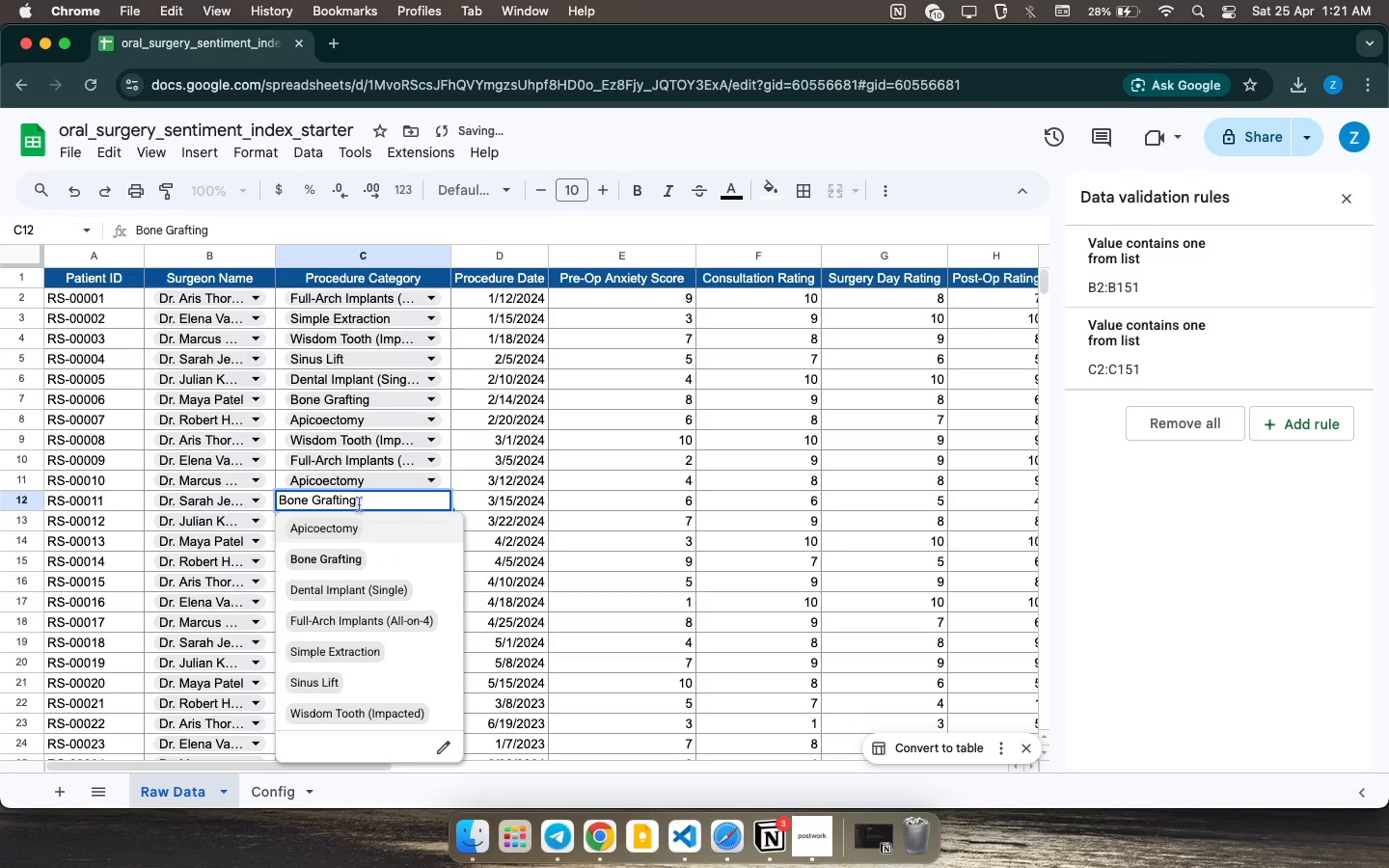 
left_click([429, 473])
 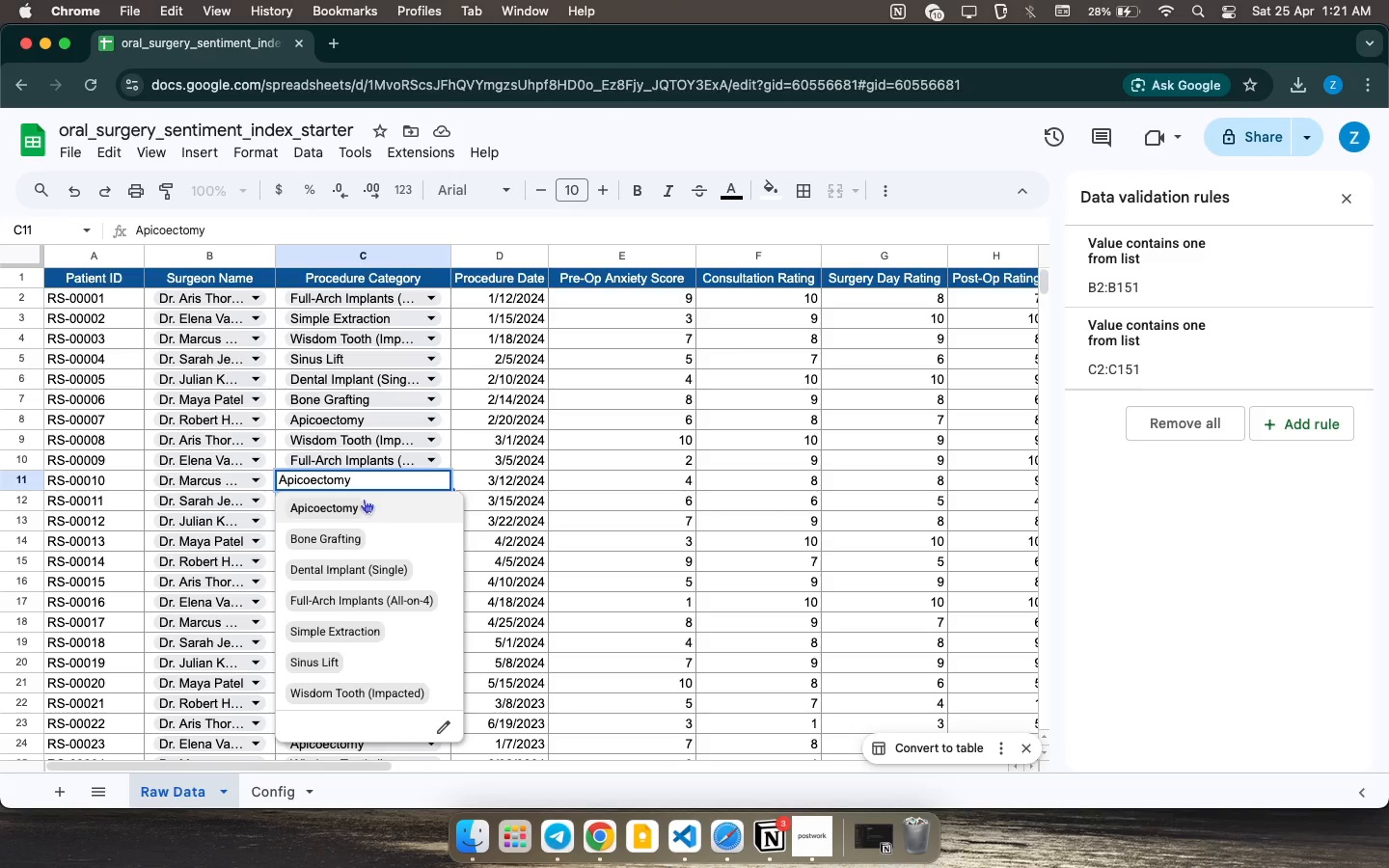 
left_click([364, 499])
 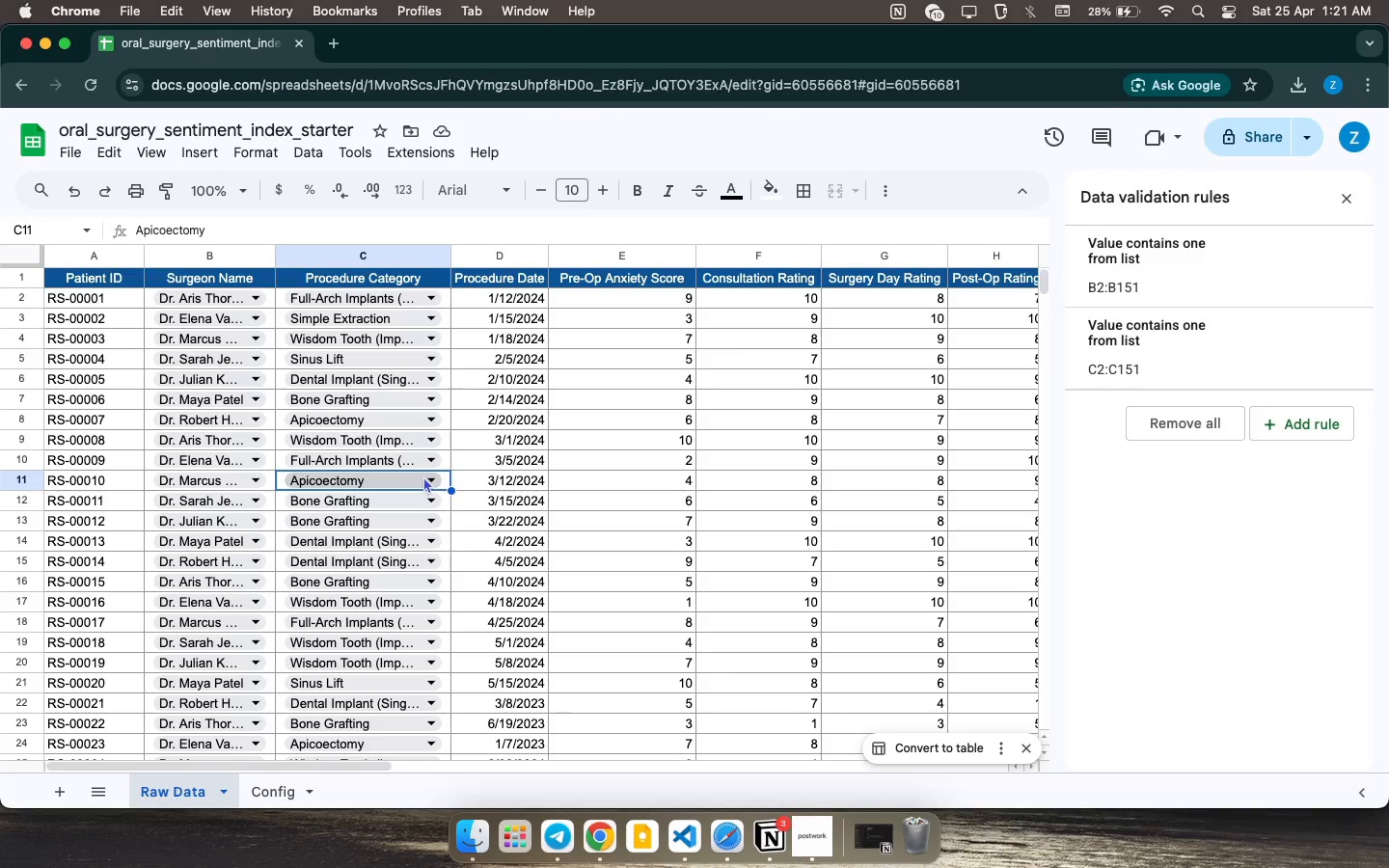 
left_click([426, 476])
 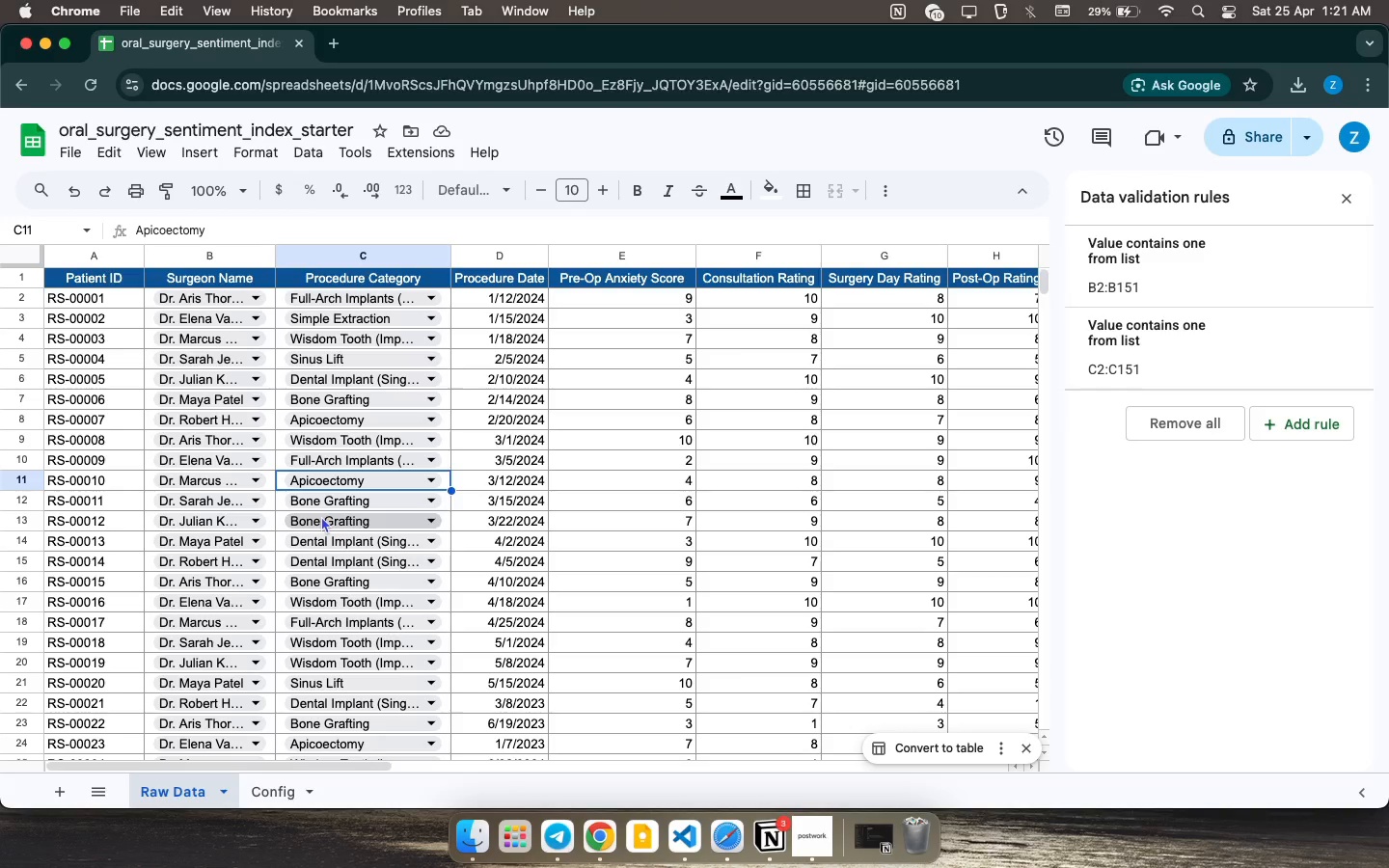 
wait(29.9)
 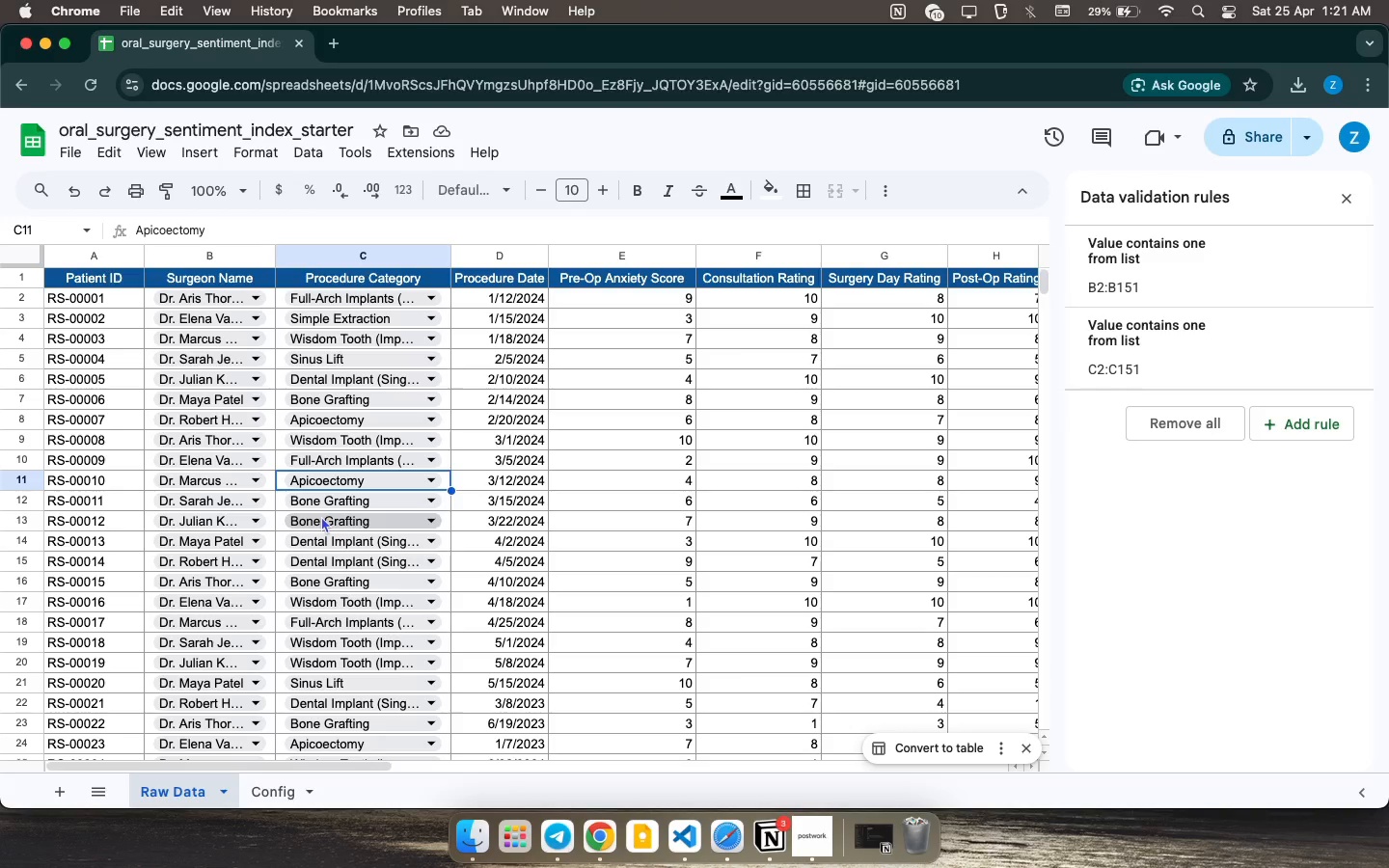 
left_click([431, 521])
 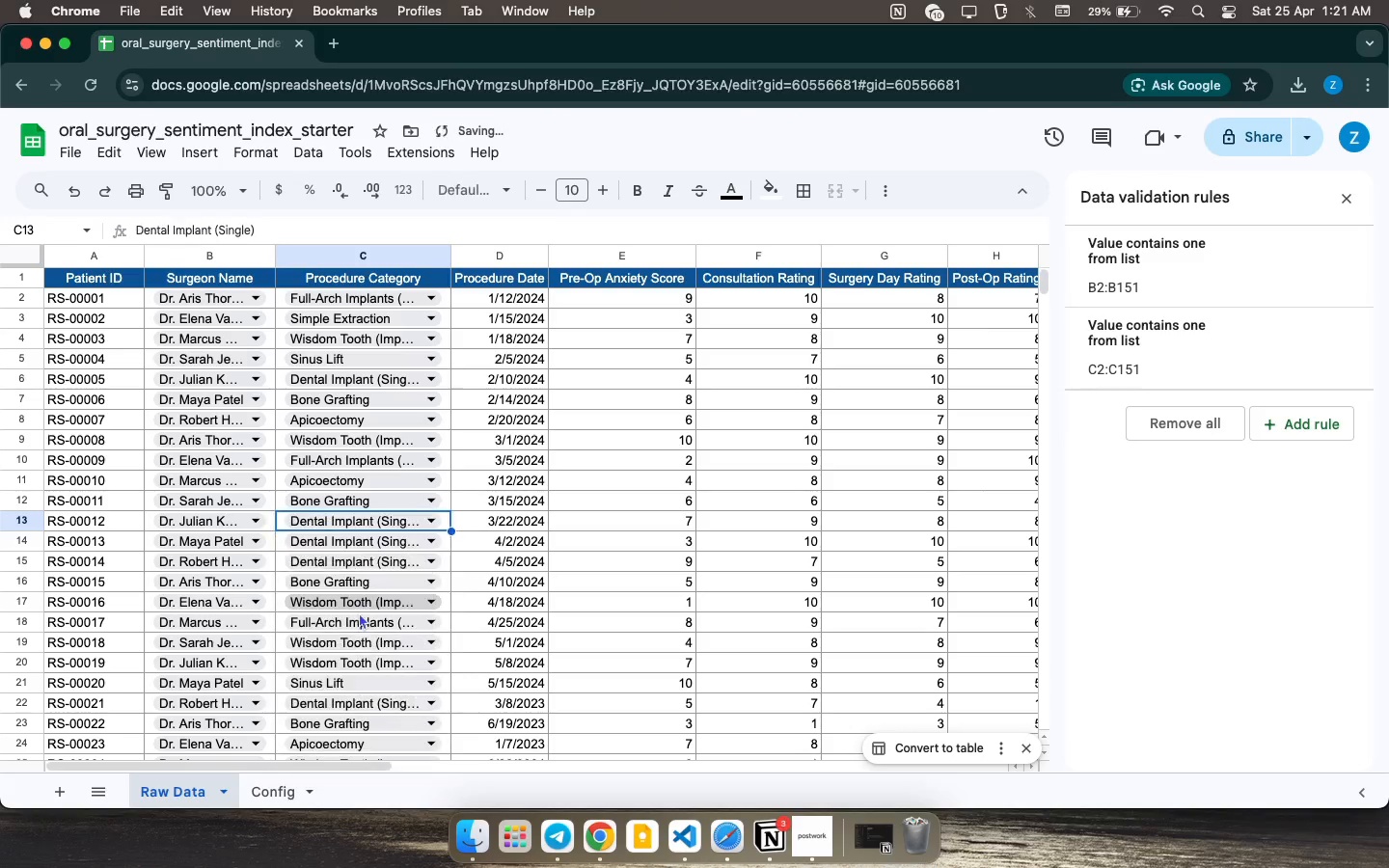 
scroll: coordinate [362, 606], scroll_direction: down, amount: 20.0
 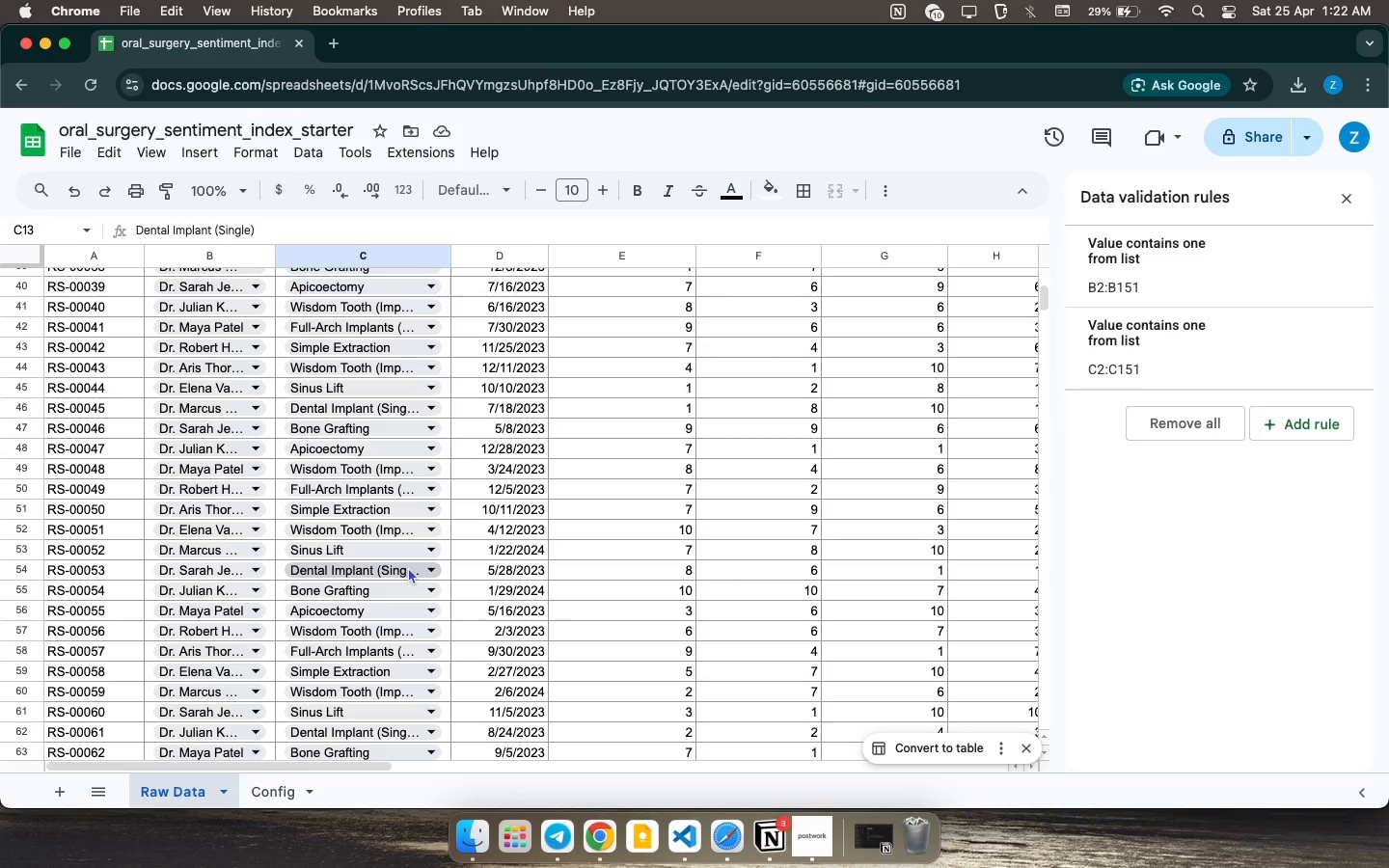 
wait(9.32)
 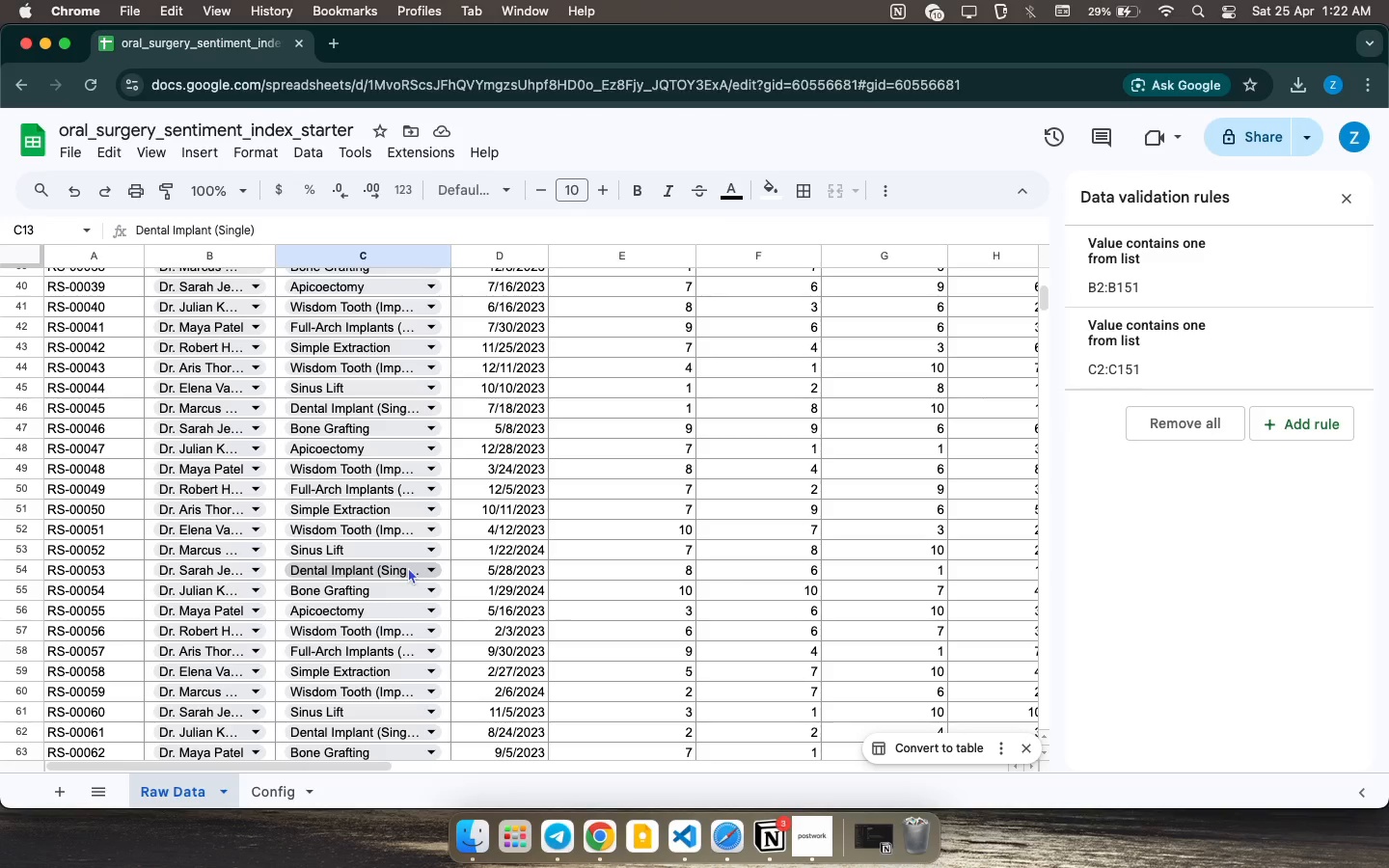 
left_click([428, 604])
 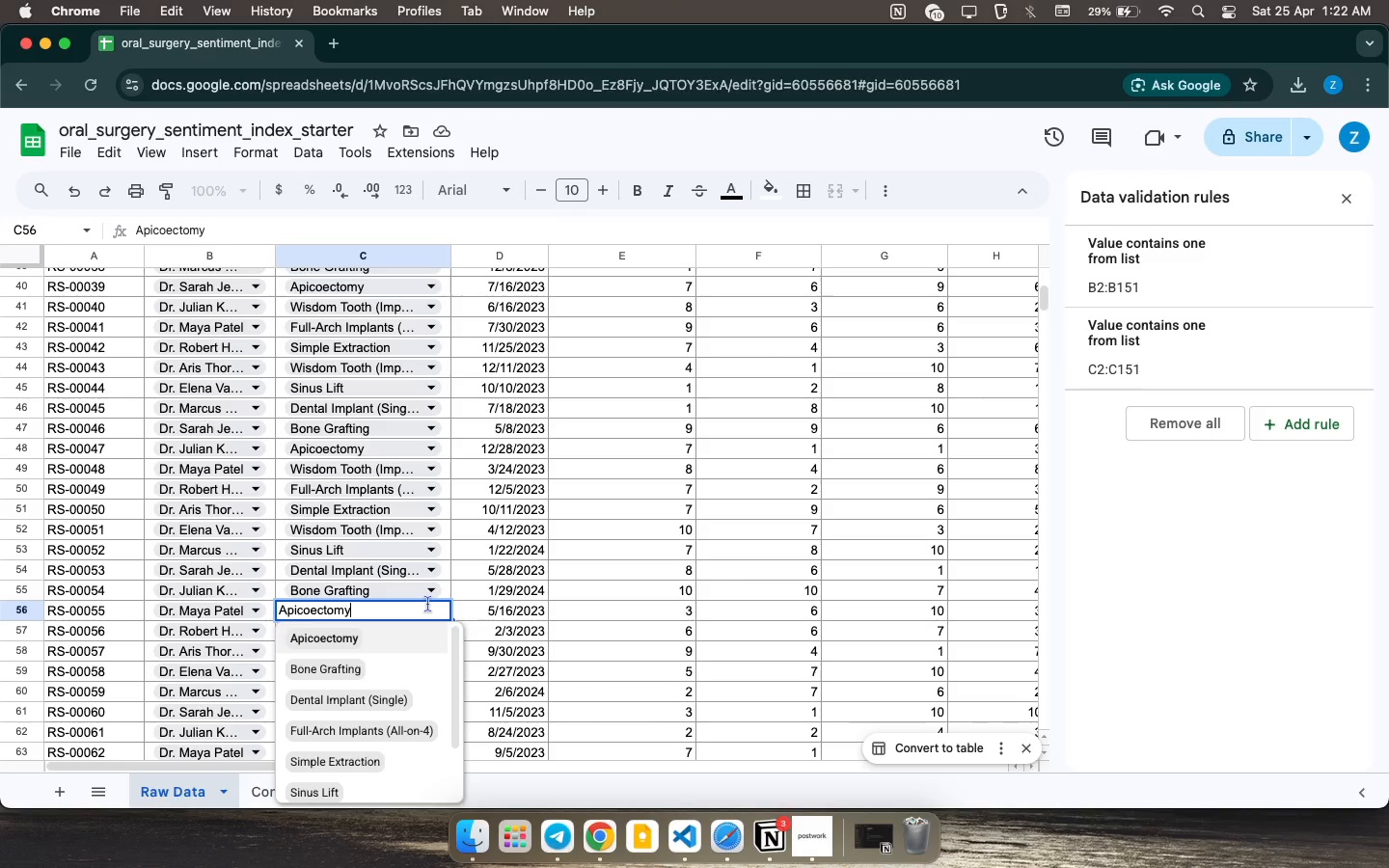 
wait(31.15)
 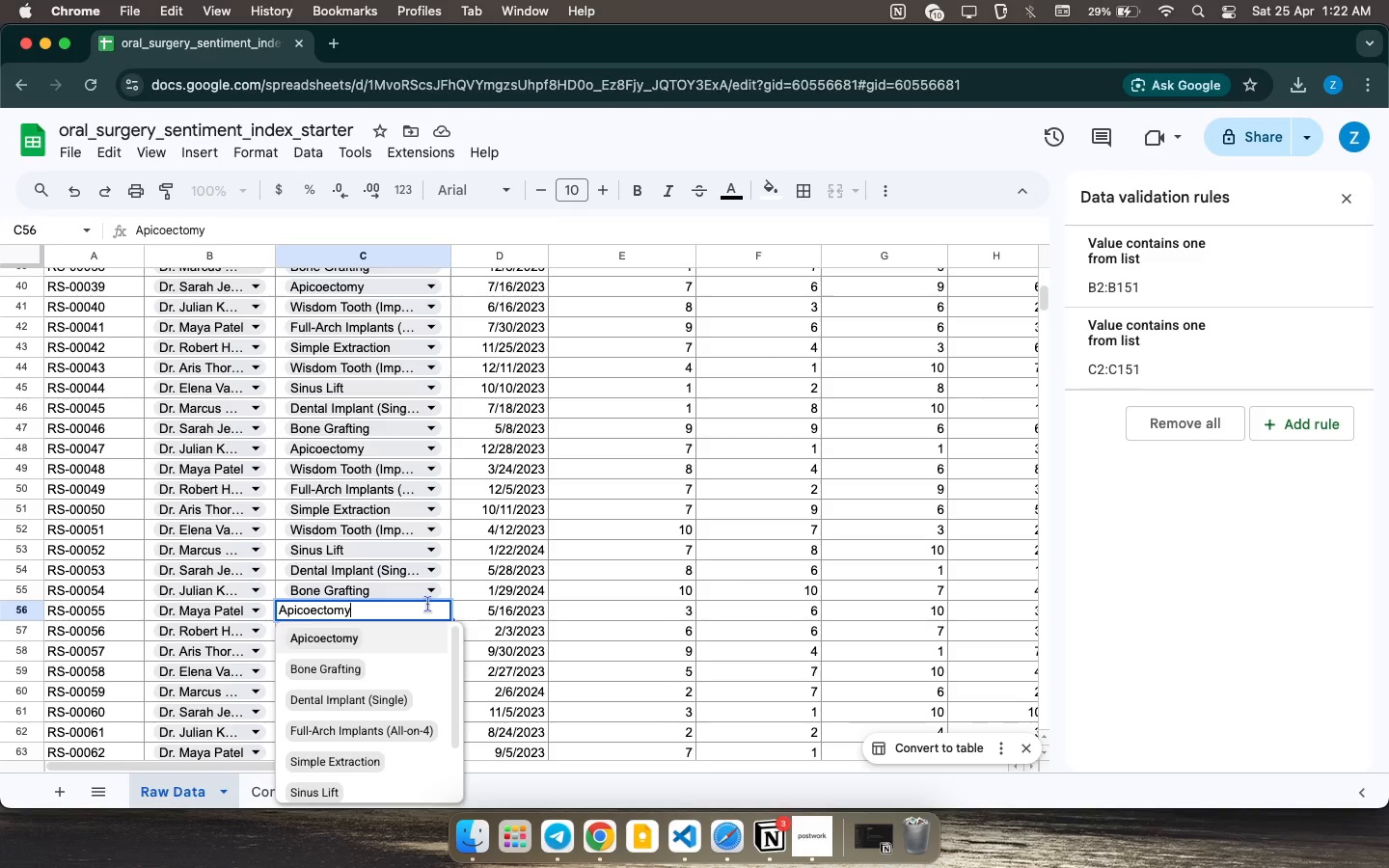 
mouse_move([351, 638])
 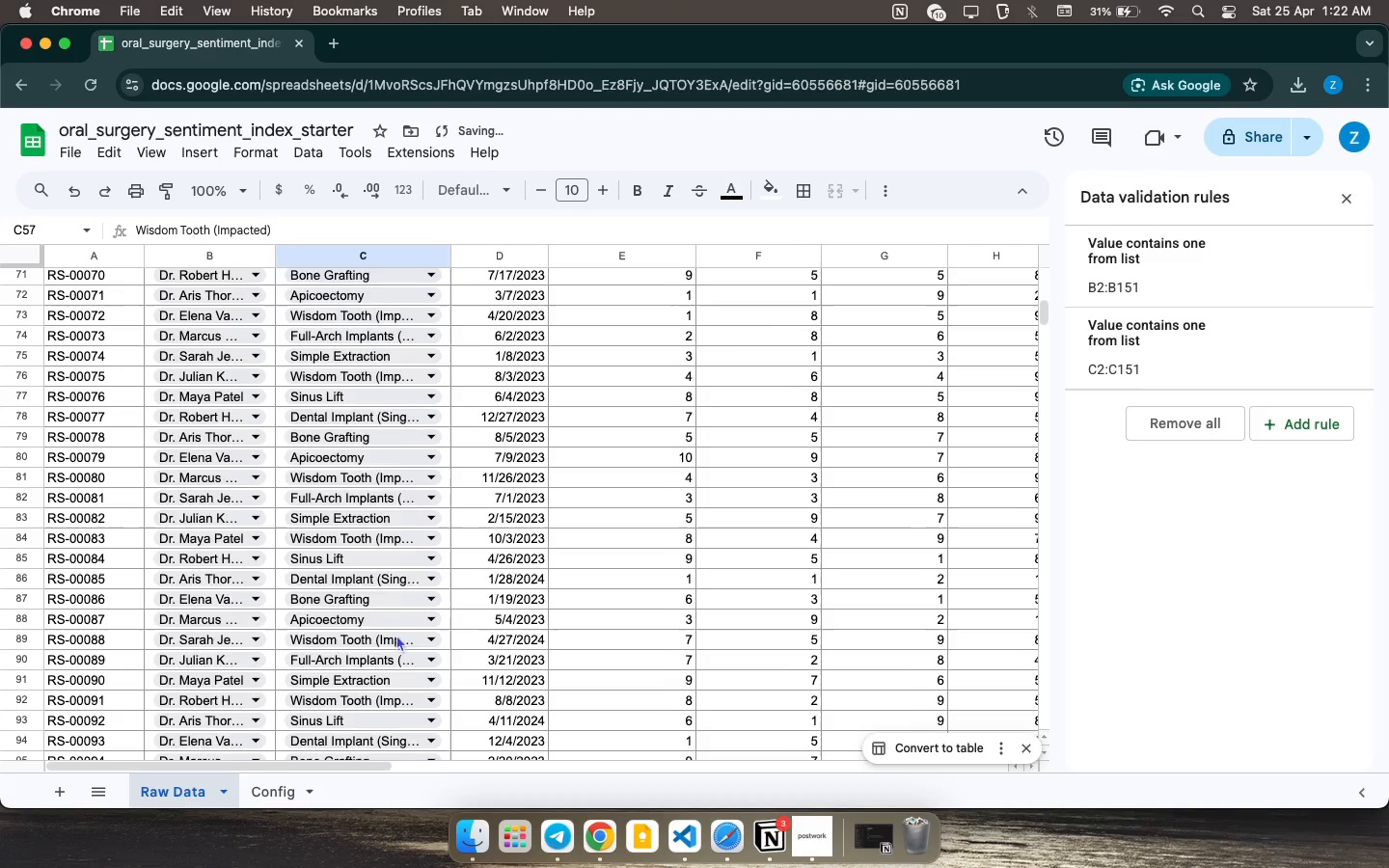 
scroll: coordinate [396, 635], scroll_direction: down, amount: 22.0
 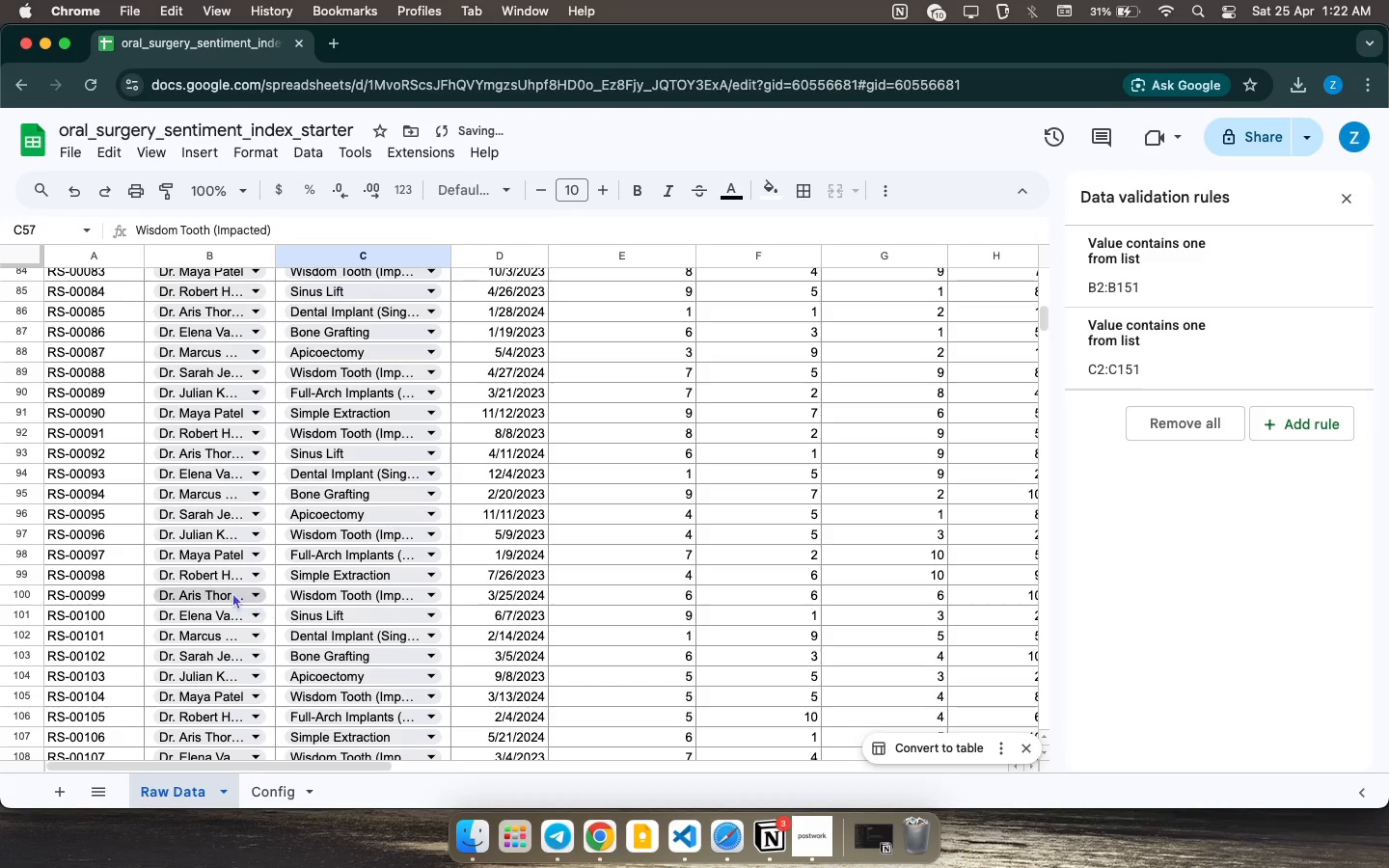 
left_click([231, 591])
 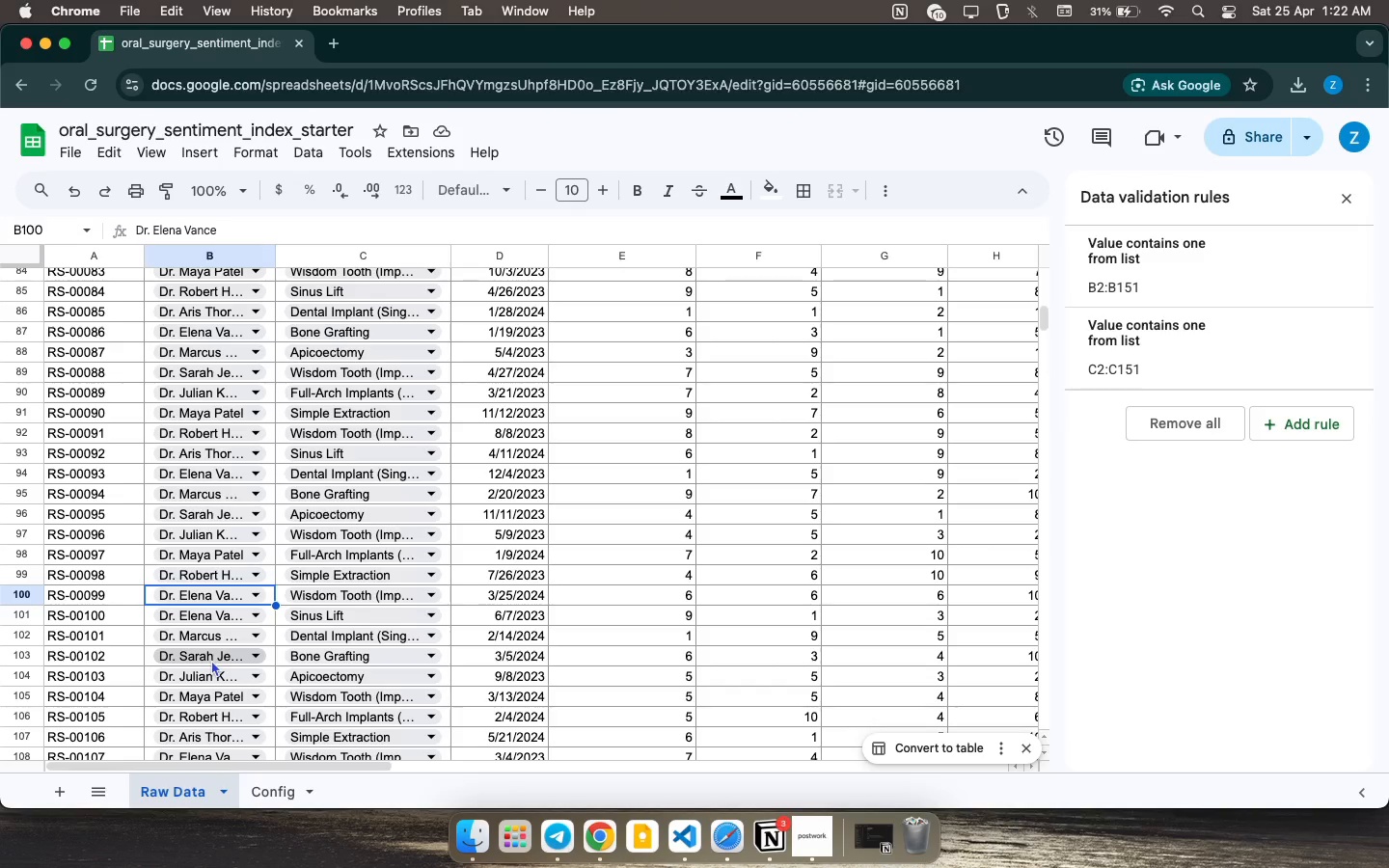 
wait(14.28)
 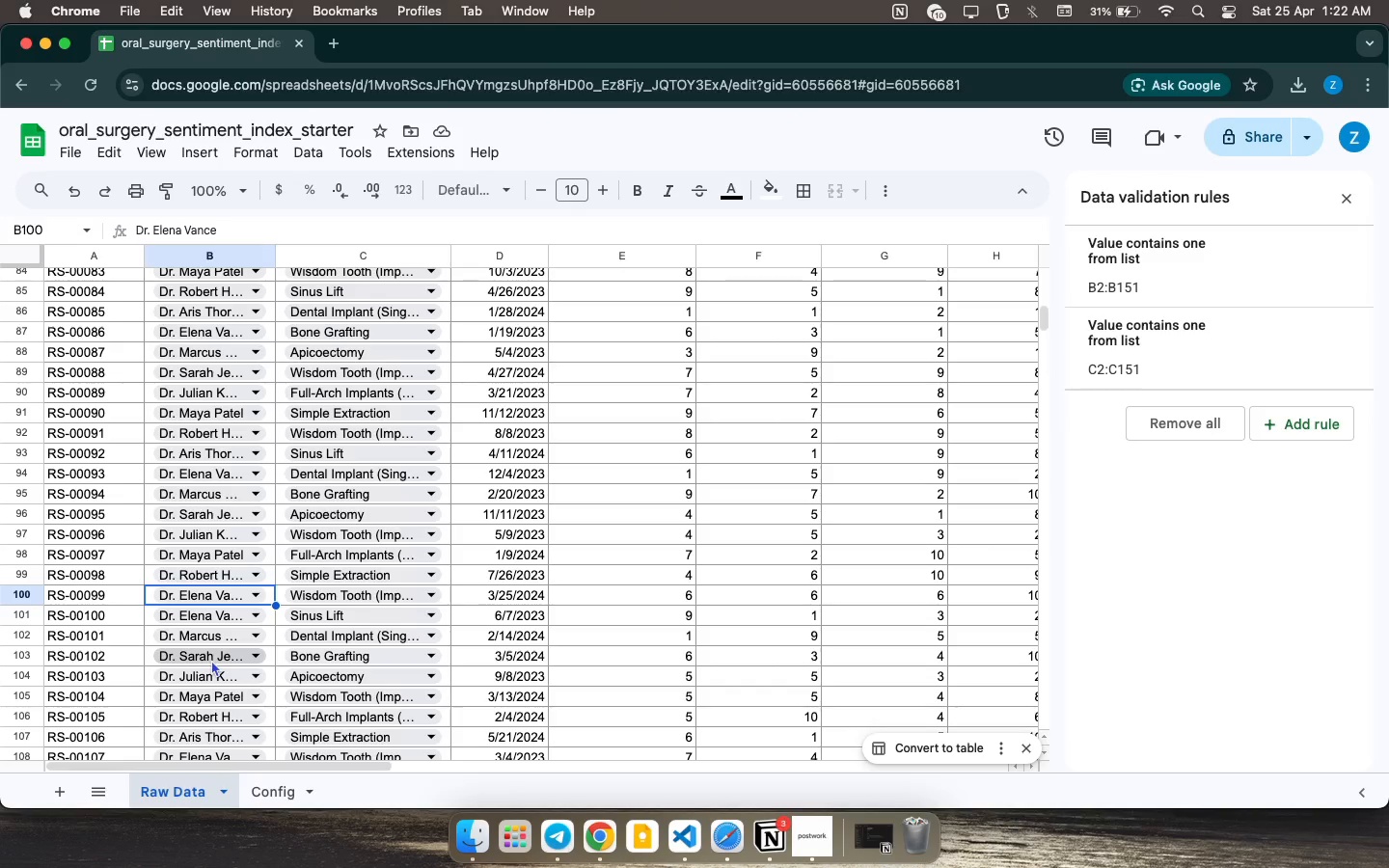 
scroll: coordinate [214, 597], scroll_direction: down, amount: 10.0
 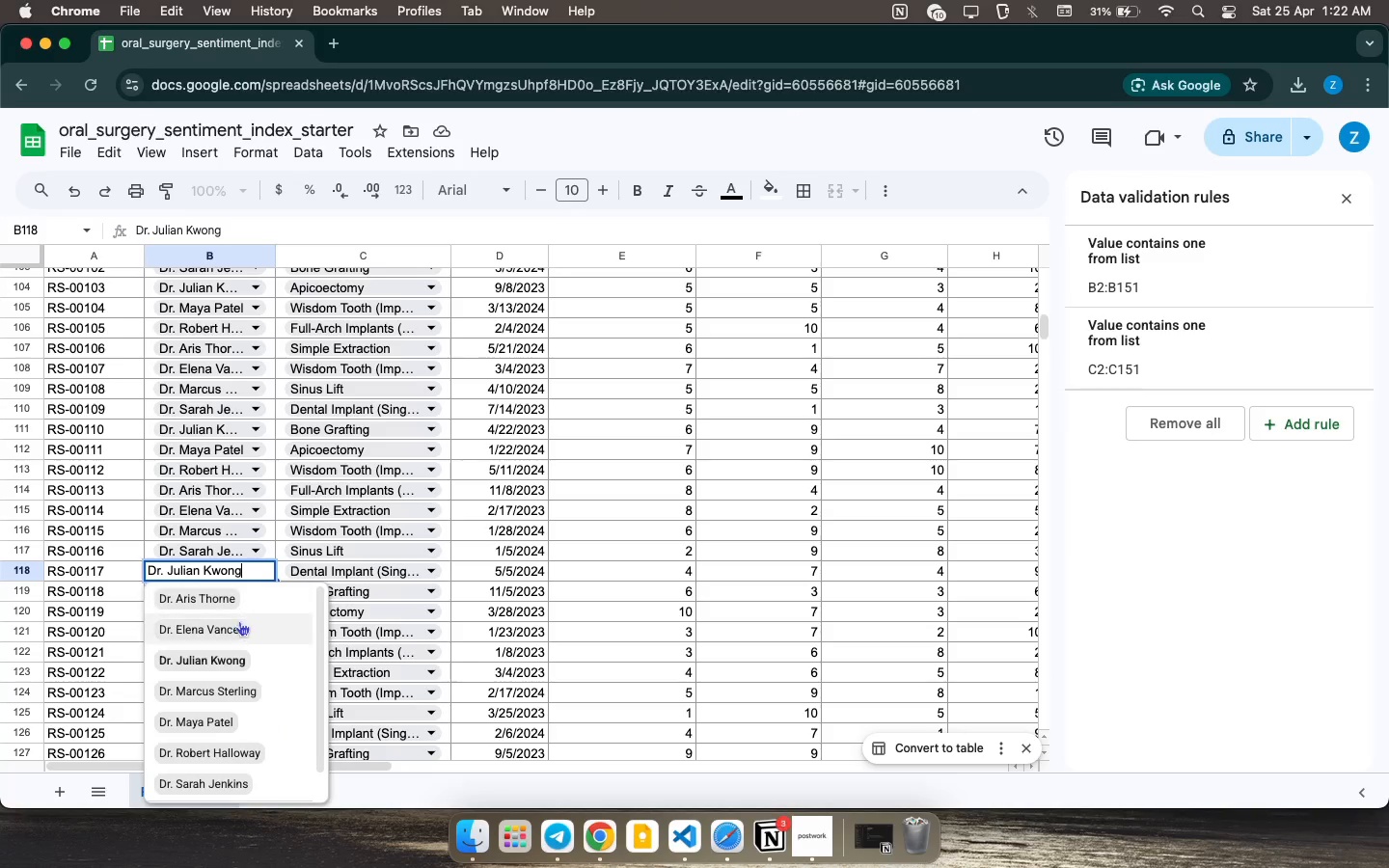 
left_click([229, 625])
 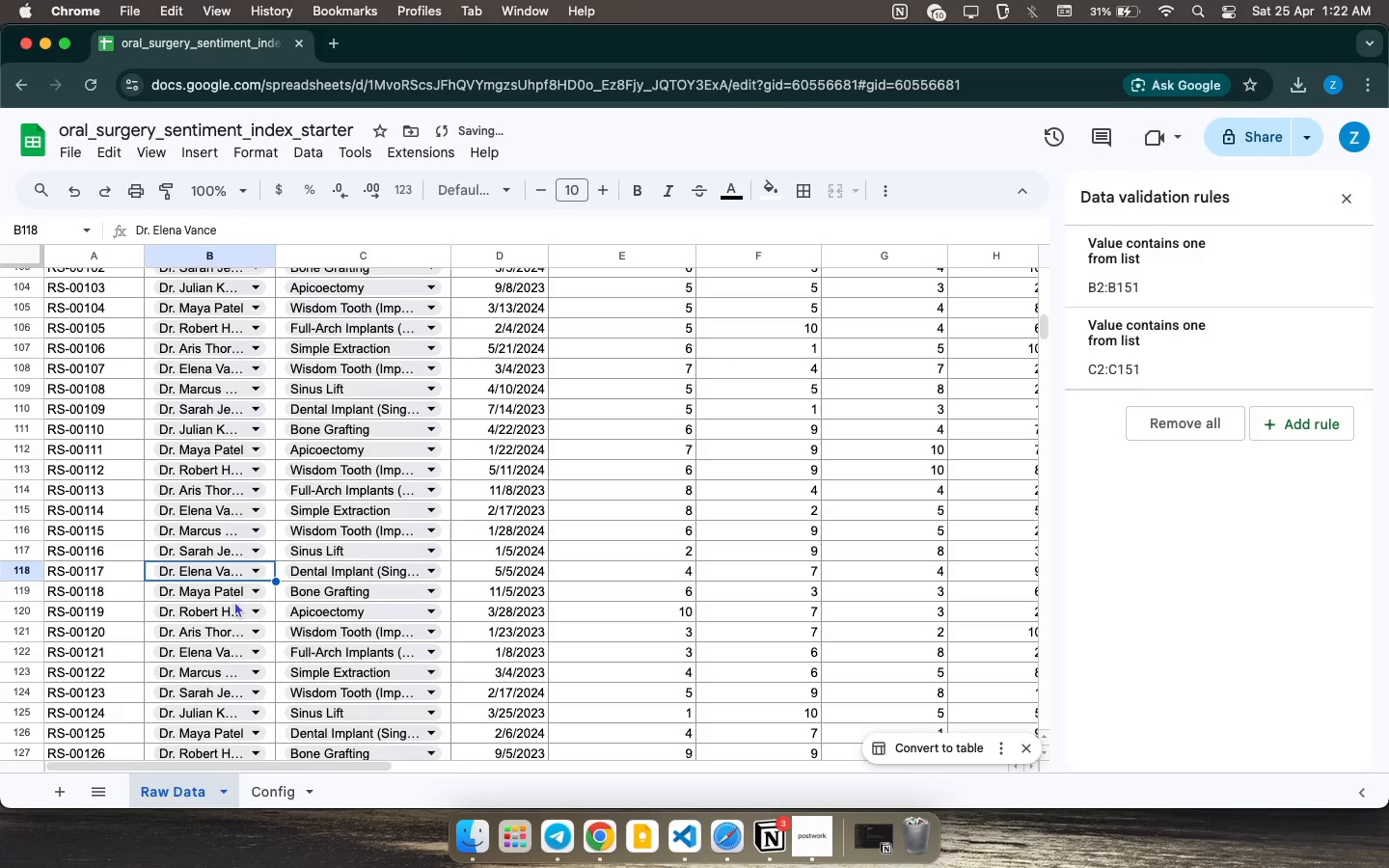 
scroll: coordinate [234, 601], scroll_direction: down, amount: 14.0
 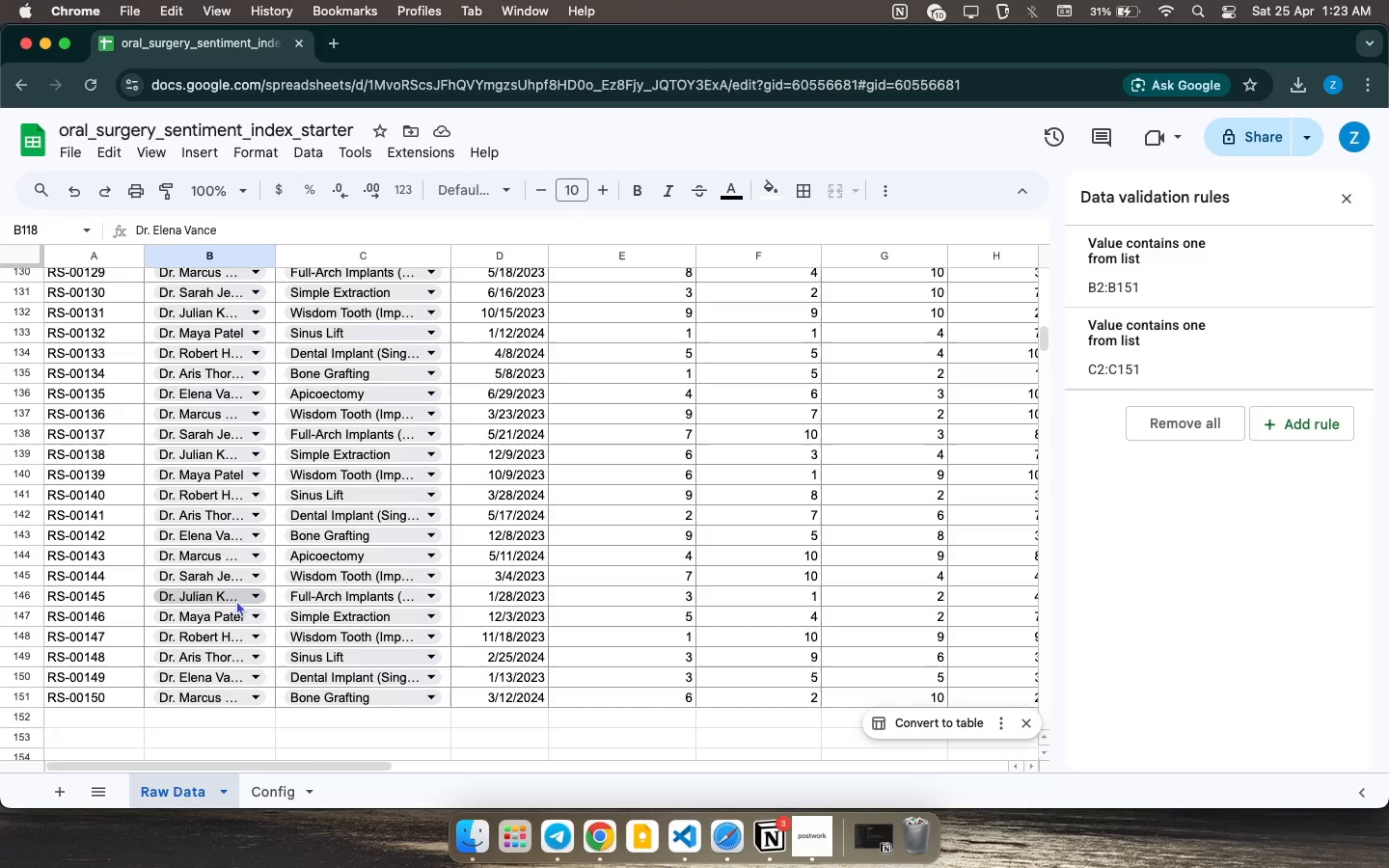 
wait(12.31)
 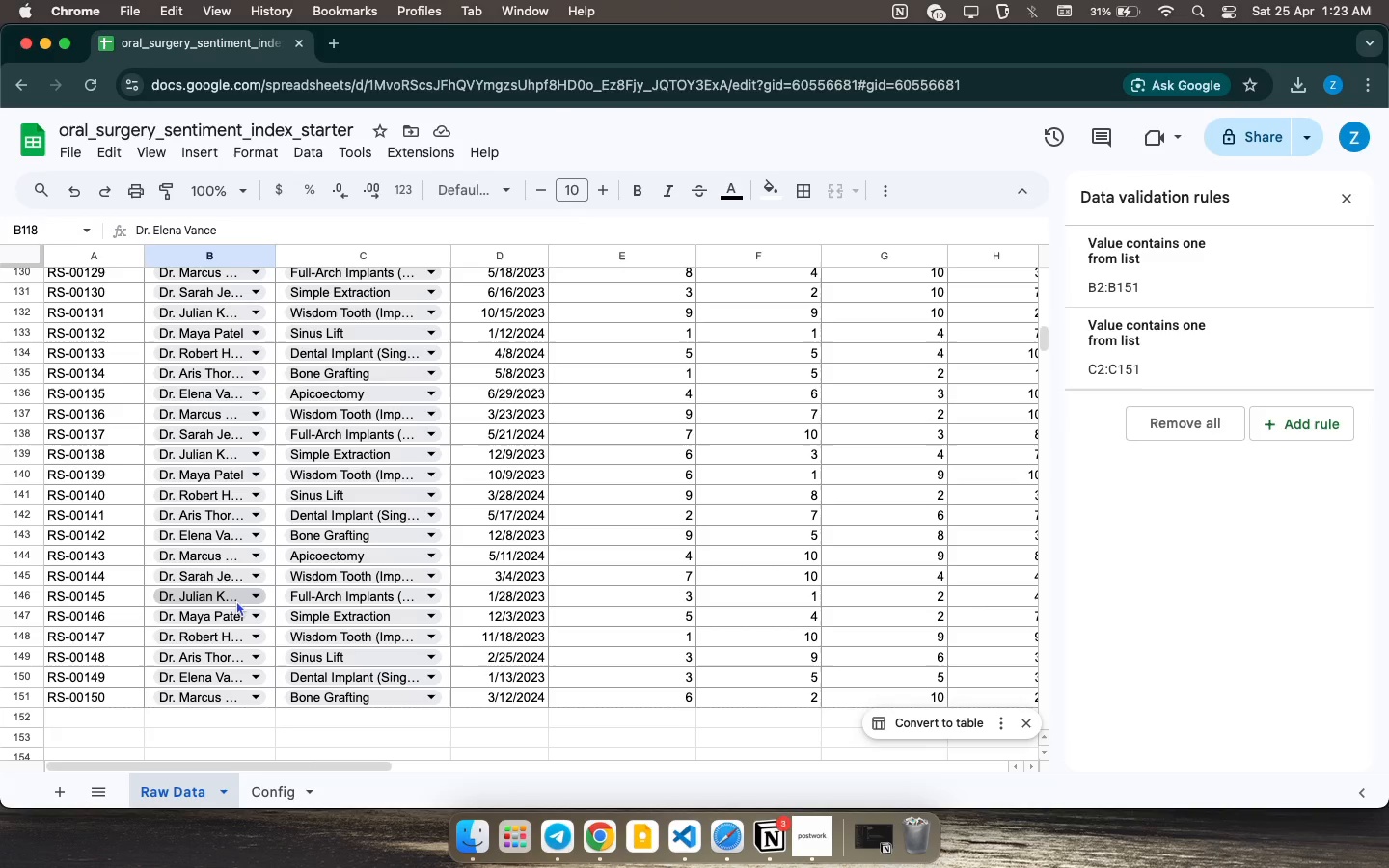 
left_click([228, 624])
 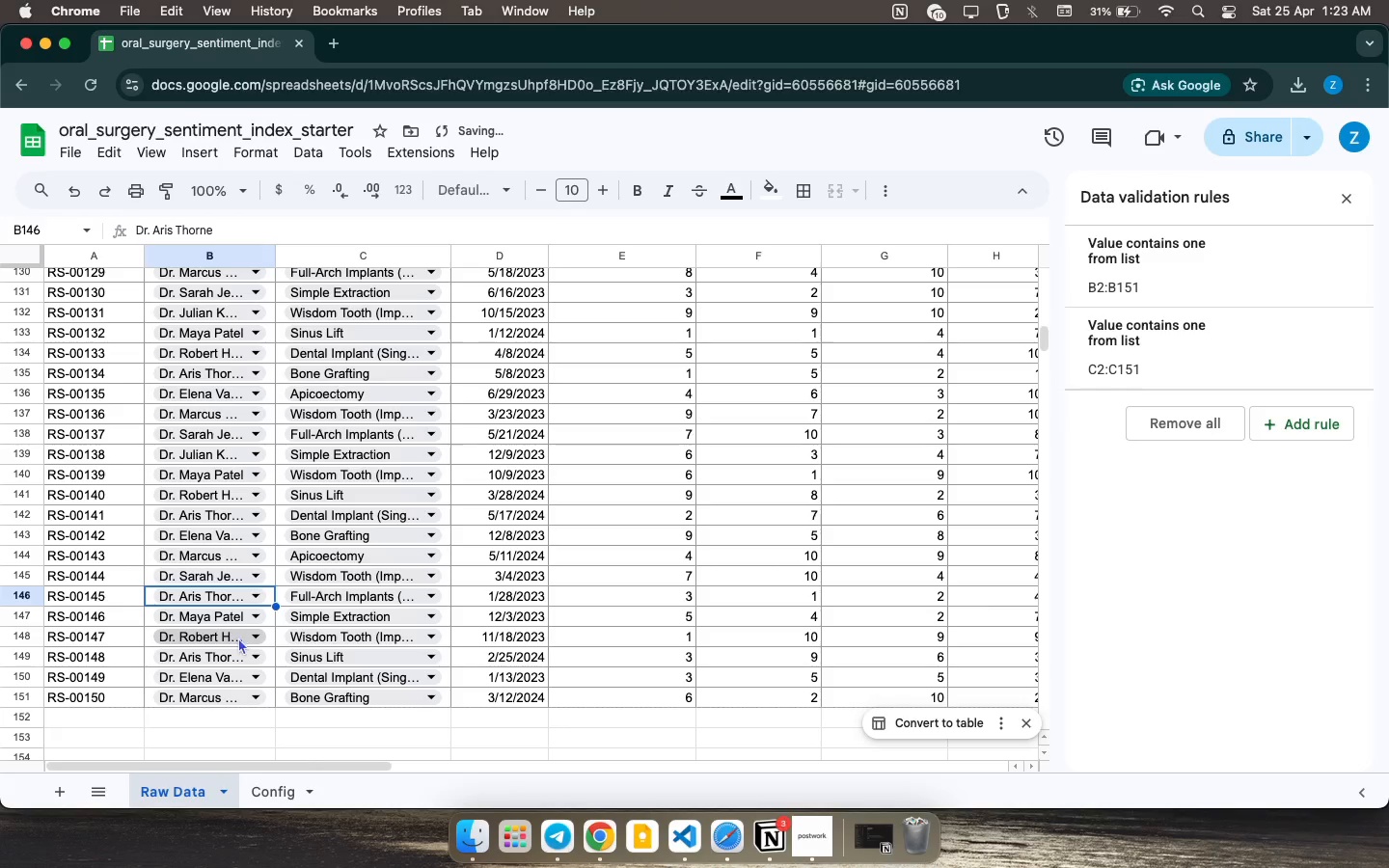 
scroll: coordinate [239, 637], scroll_direction: down, amount: 5.0
 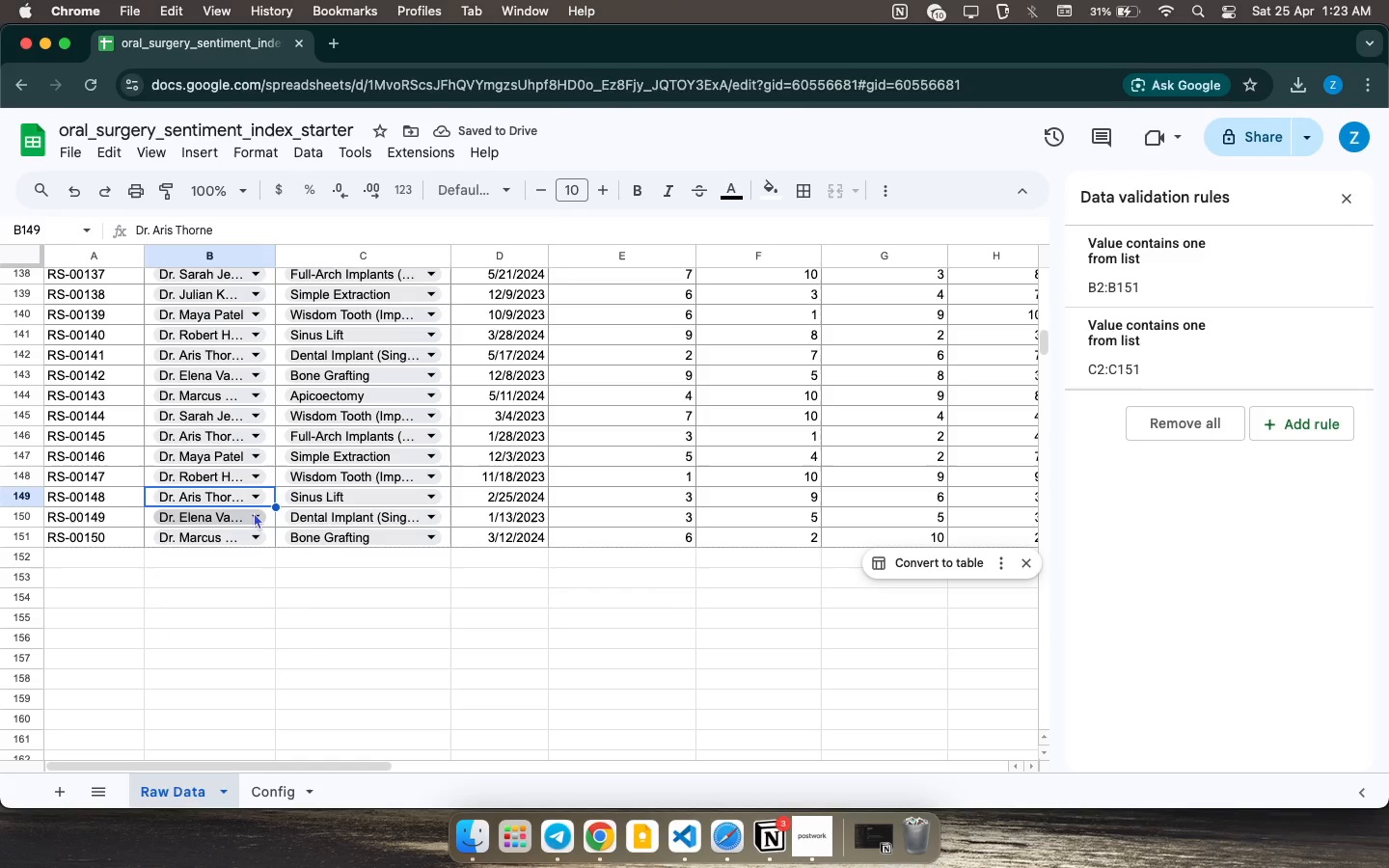 
double_click([255, 515])
 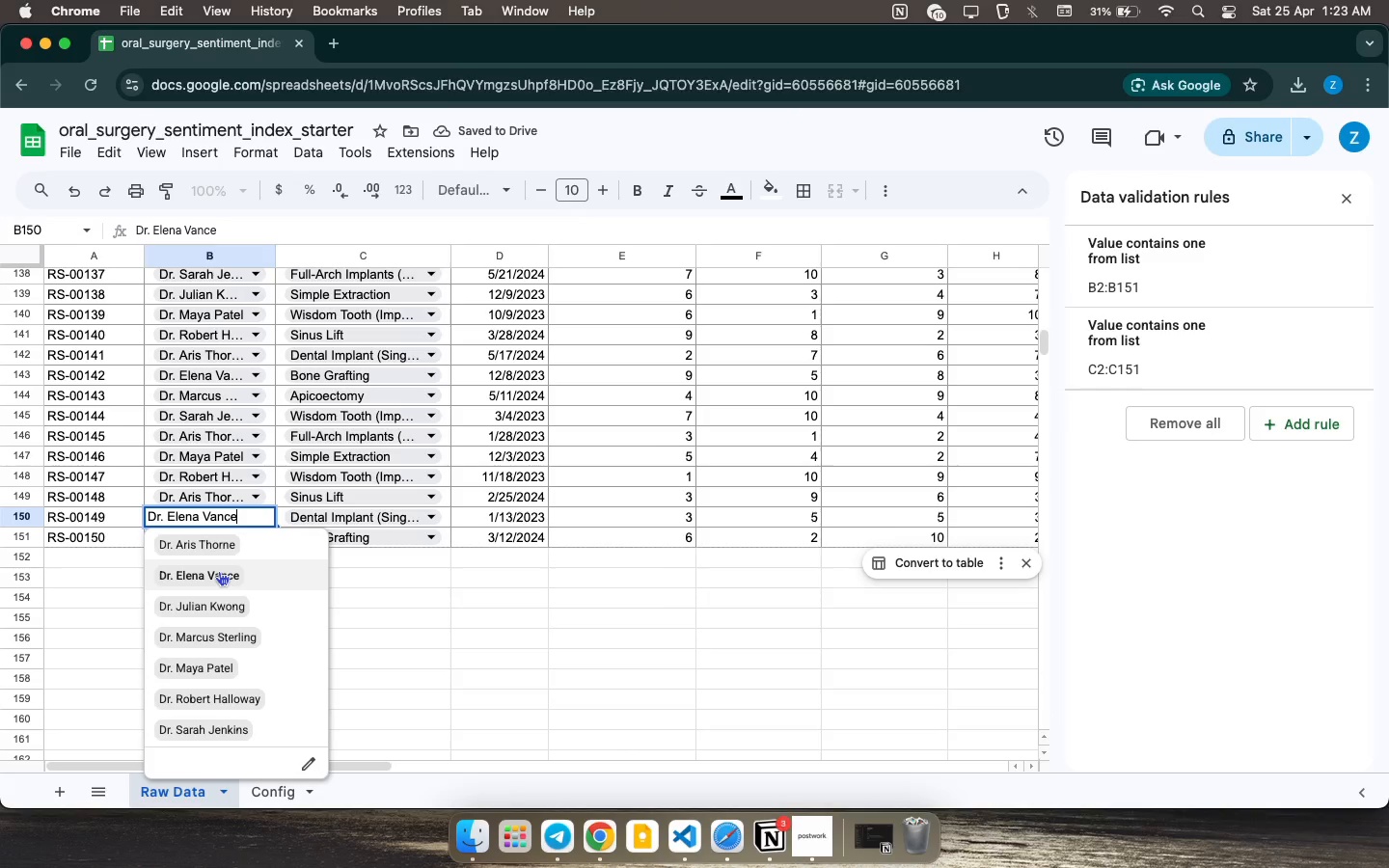 
left_click([219, 571])
 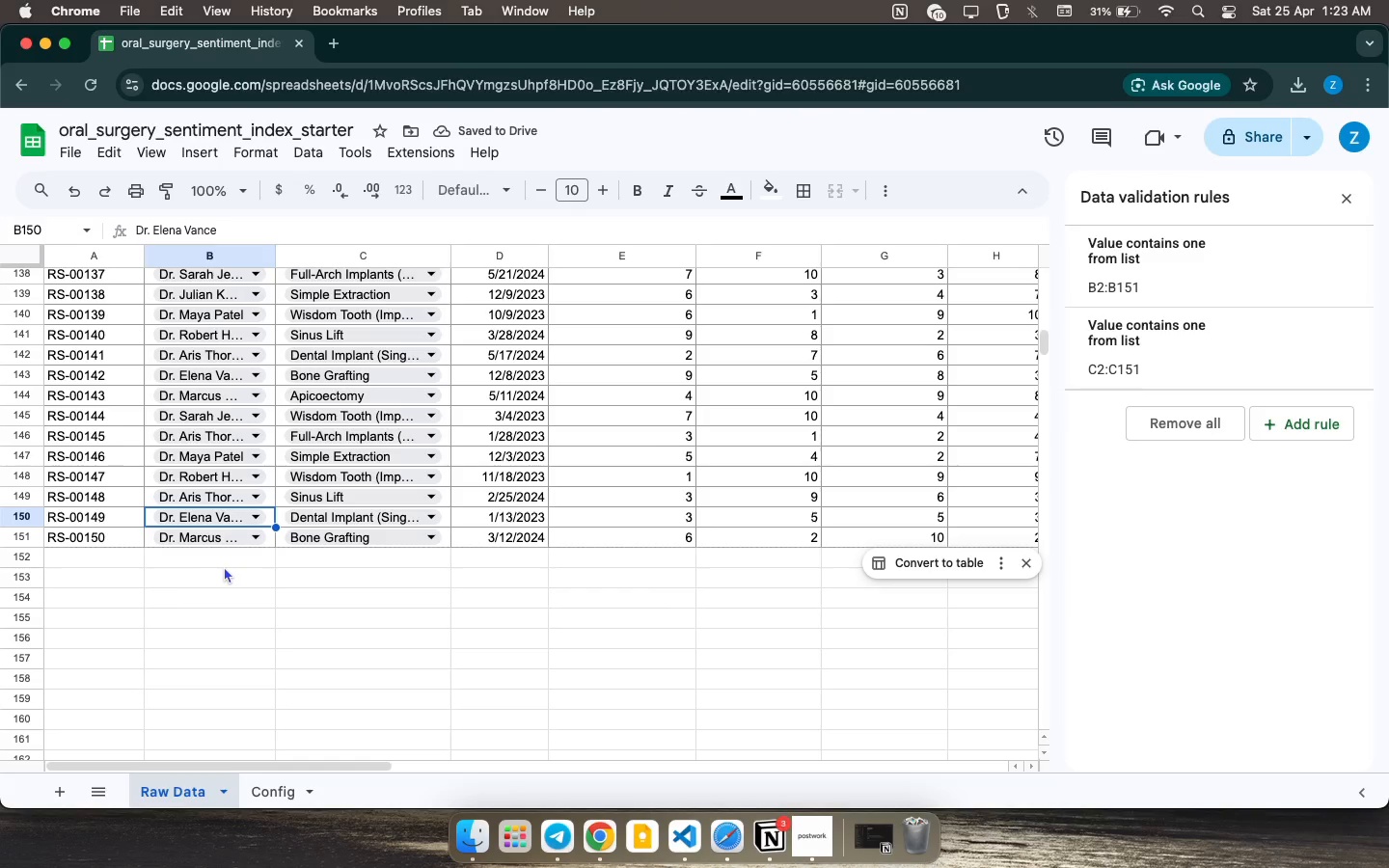 
scroll: coordinate [228, 560], scroll_direction: up, amount: 120.0
 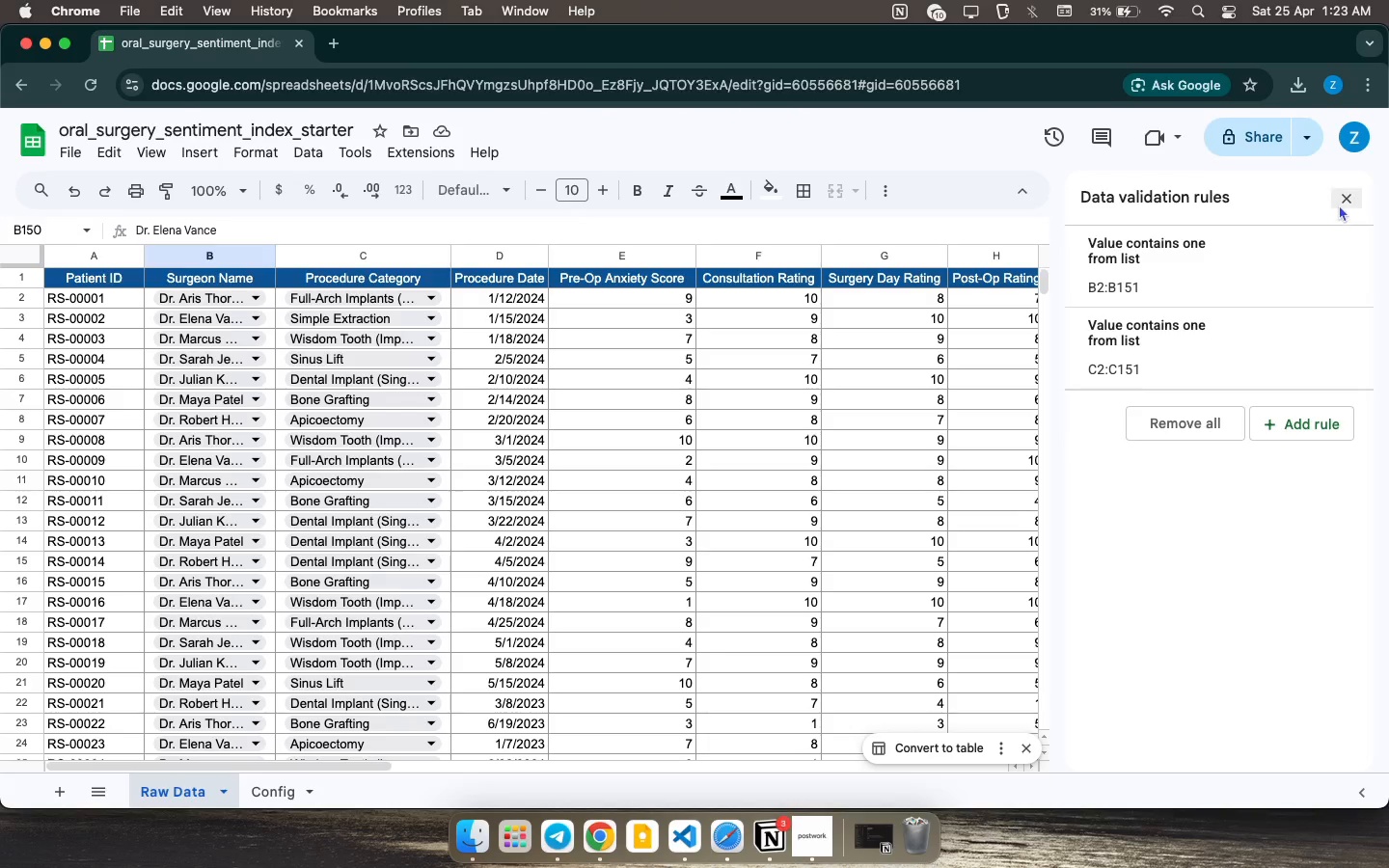 
left_click([1339, 203])
 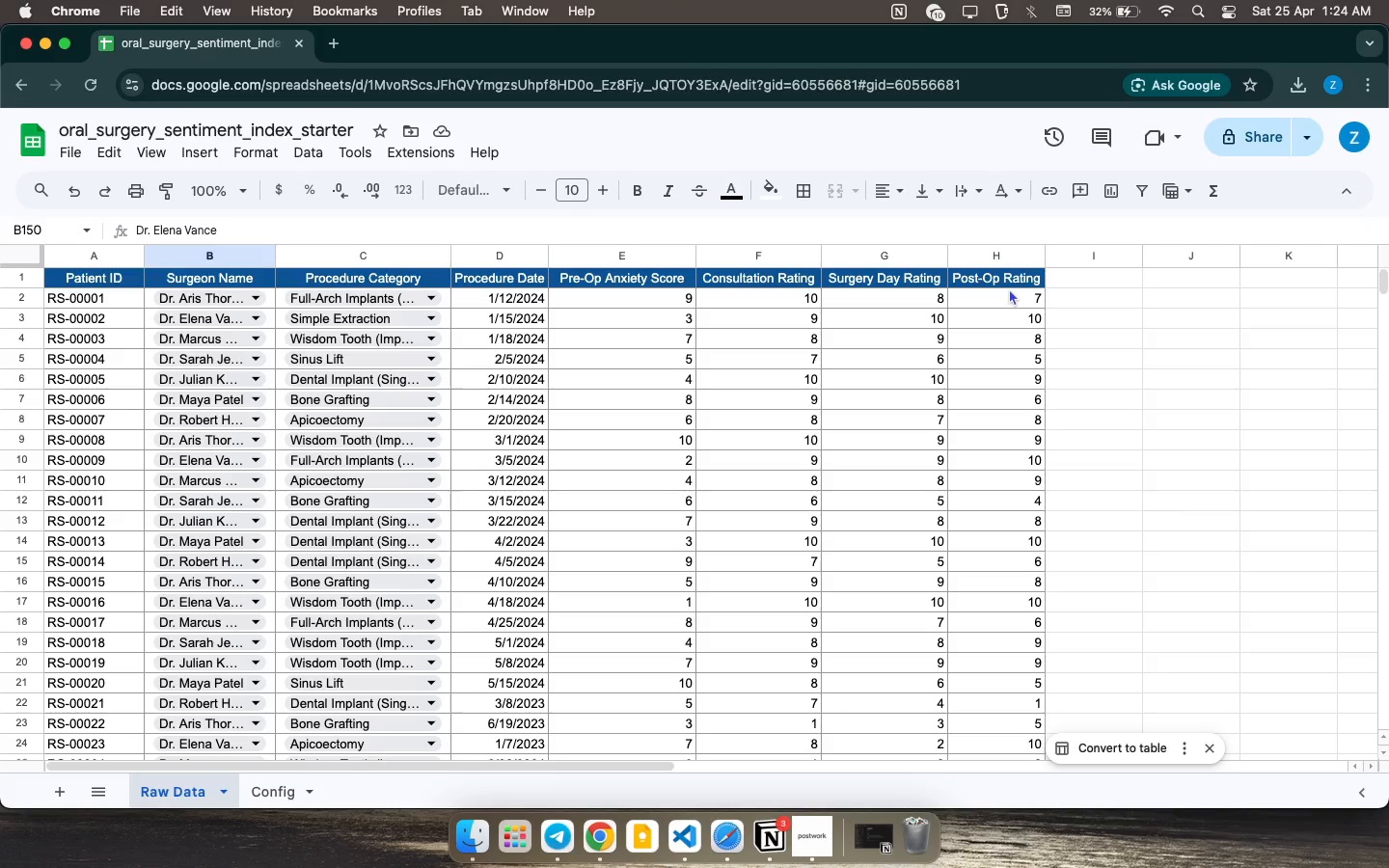 
wait(52.61)
 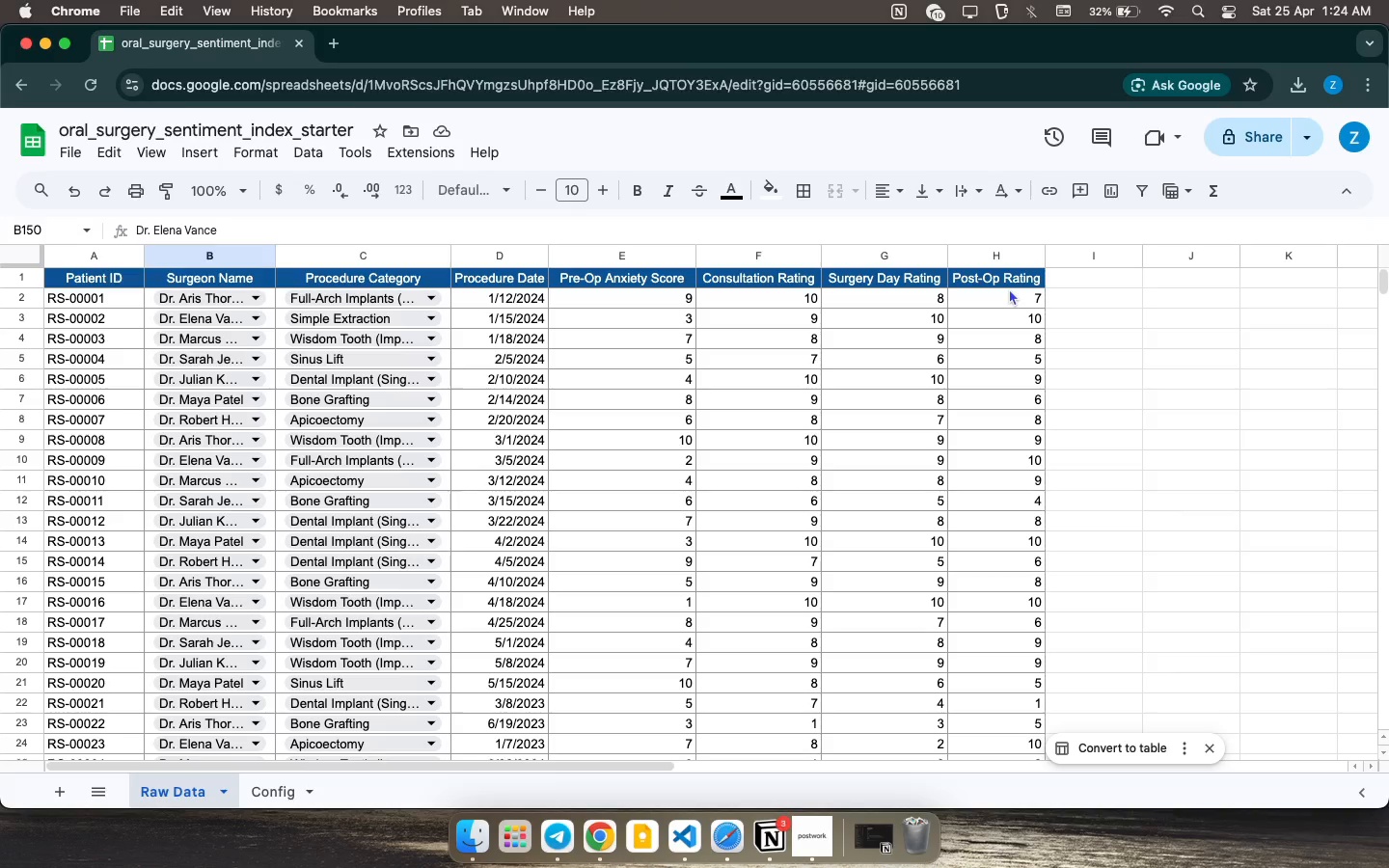 
left_click([505, 239])
 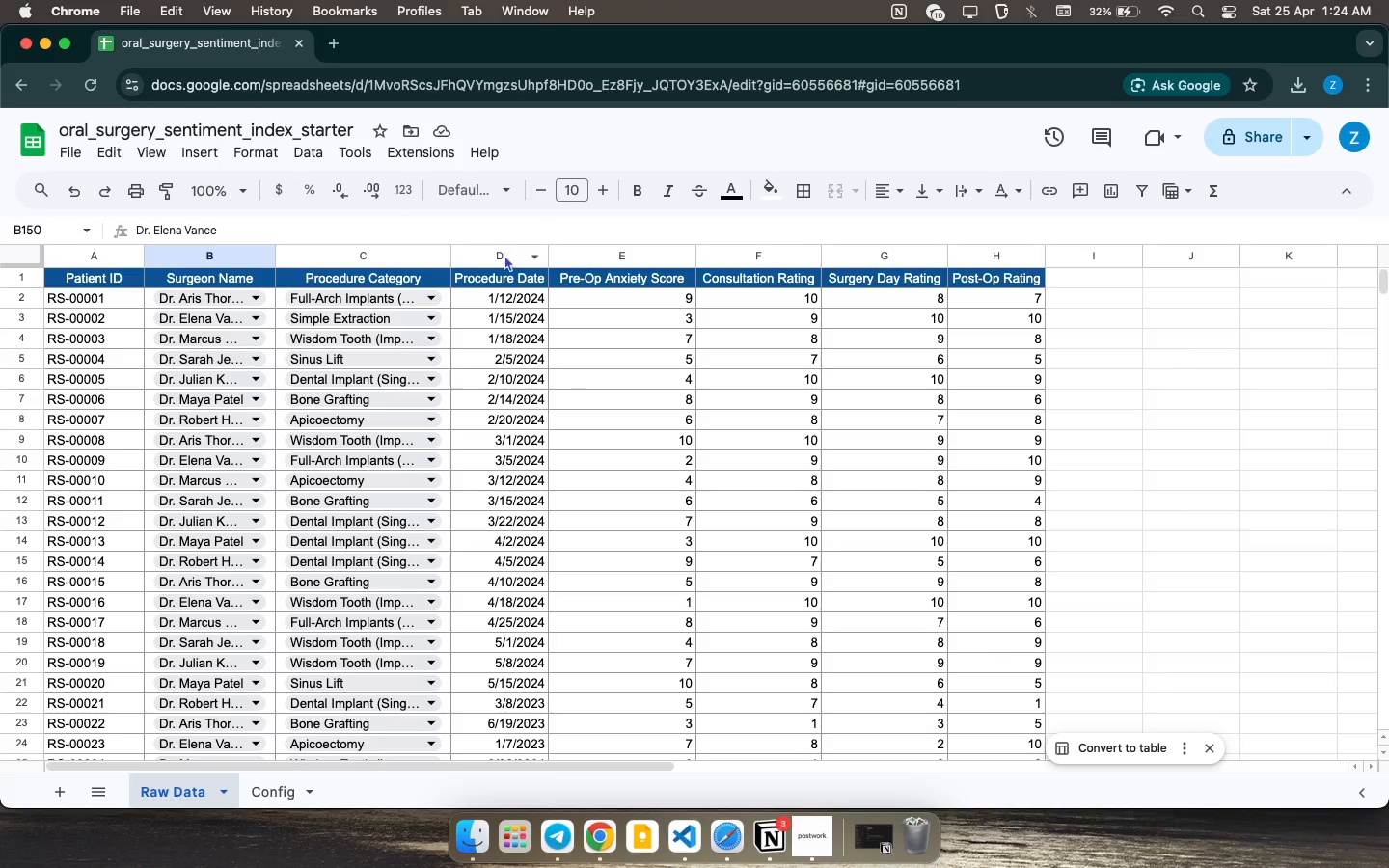 
left_click([507, 252])
 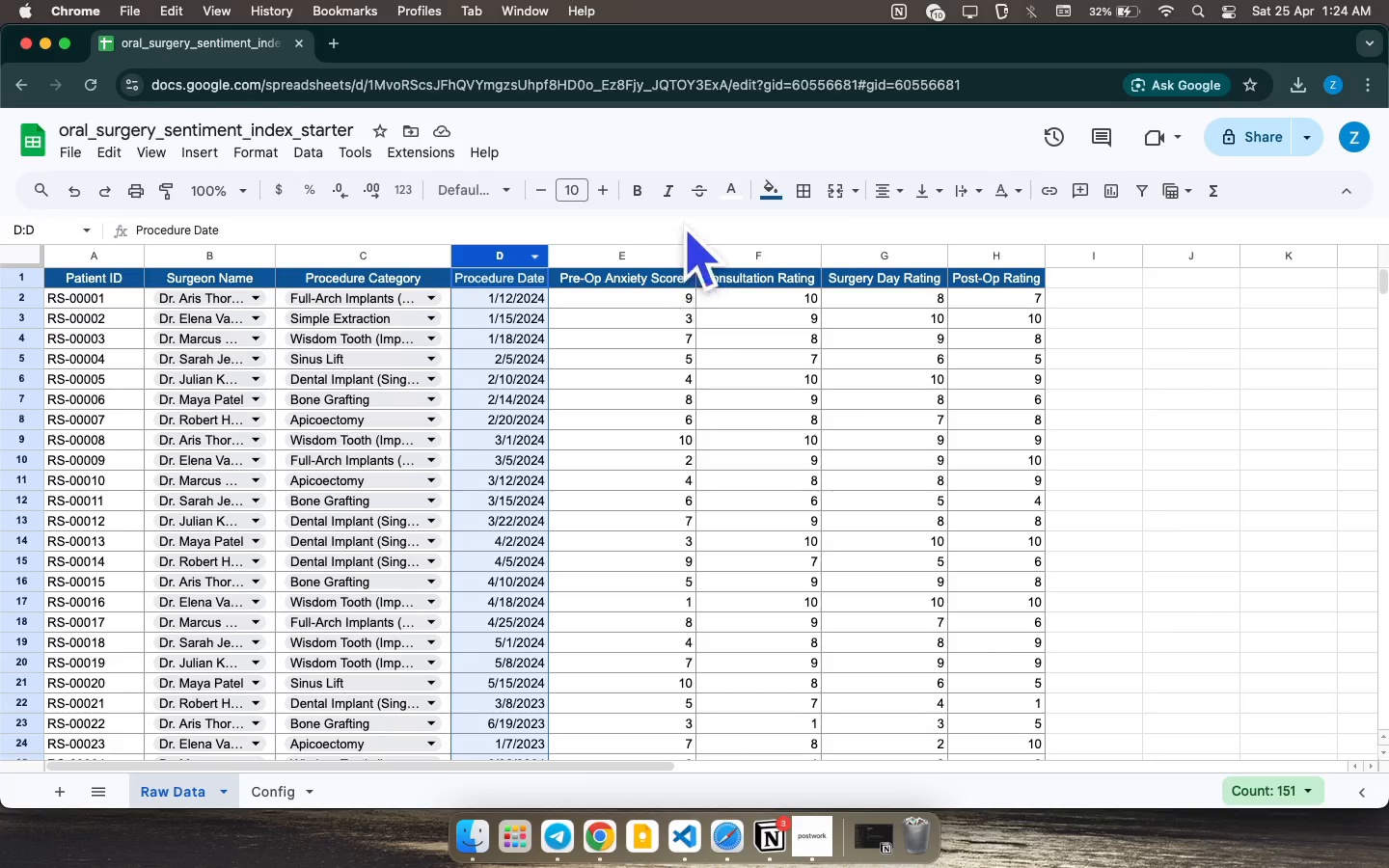 
left_click([692, 214])
 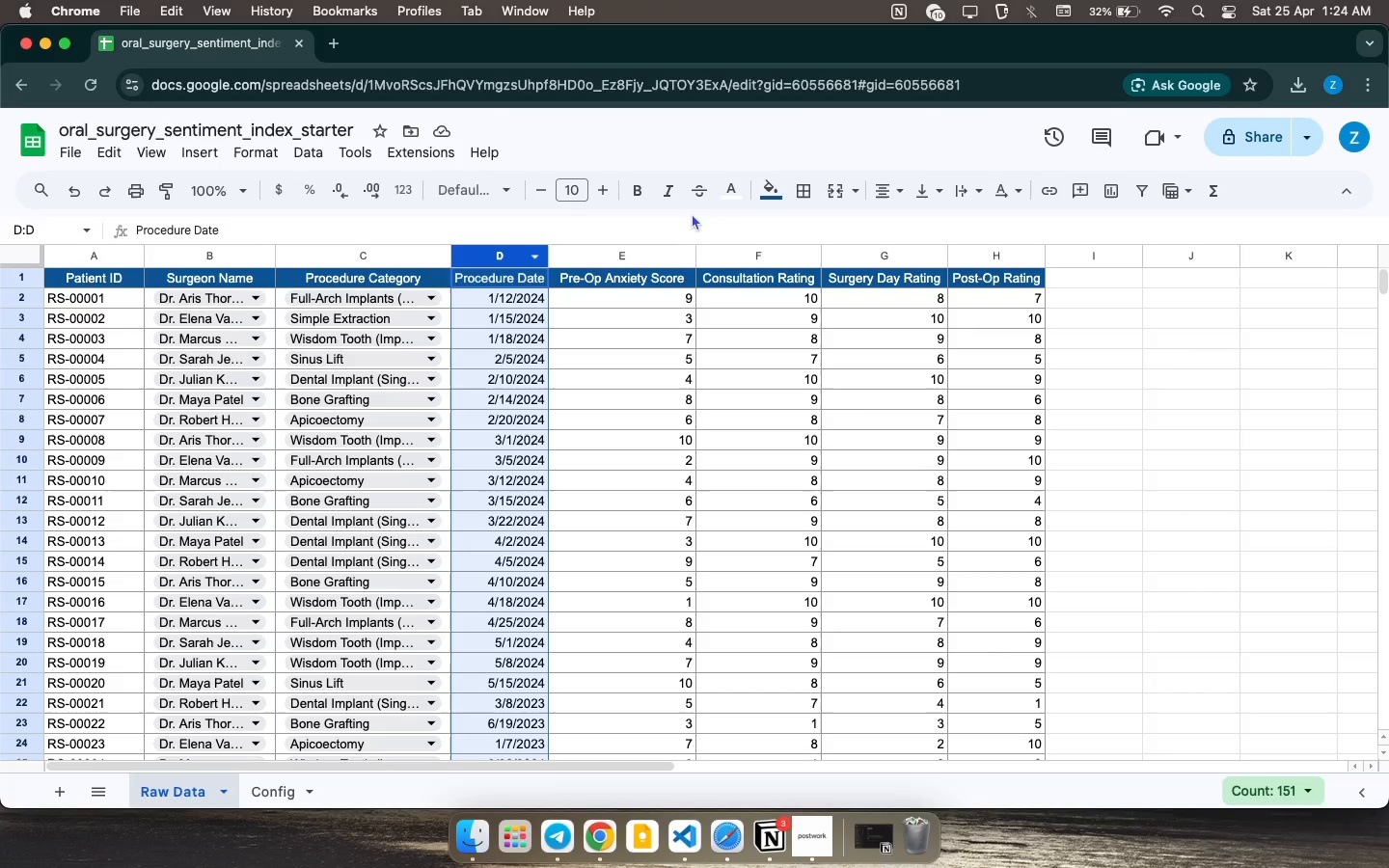 
mouse_move([756, 177])
 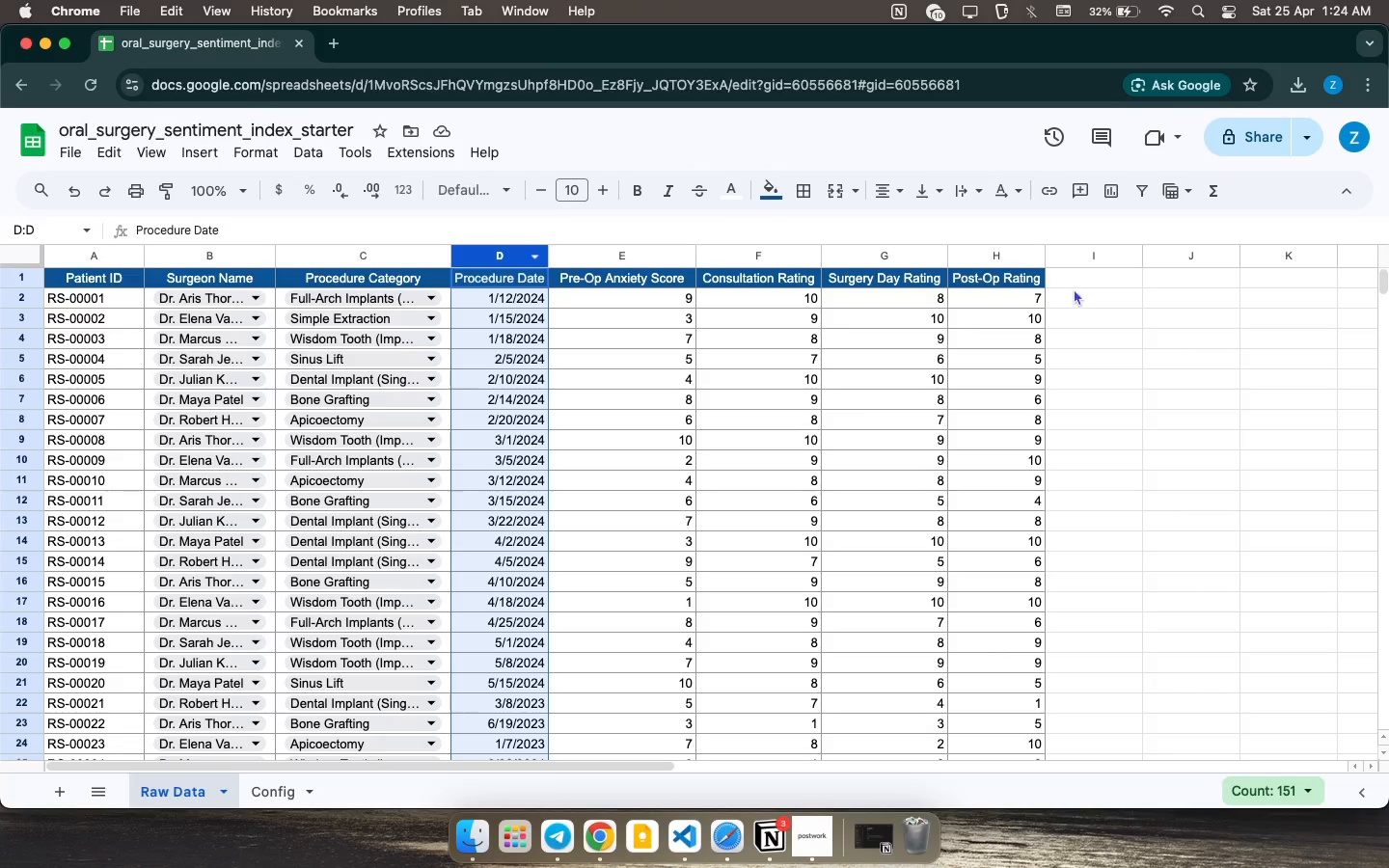 
left_click([1078, 281])
 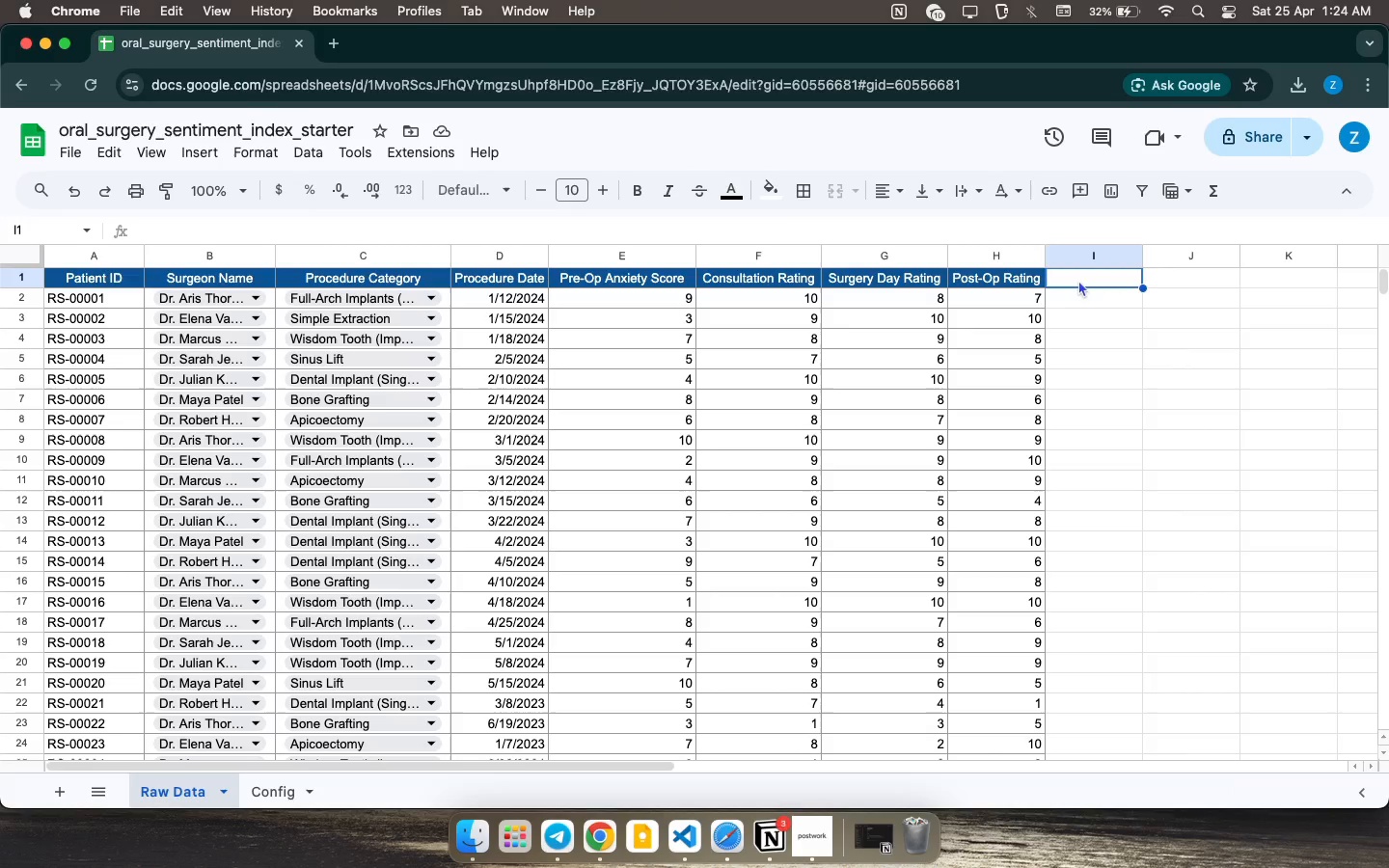 
type(Pre-Op Anxiety )
 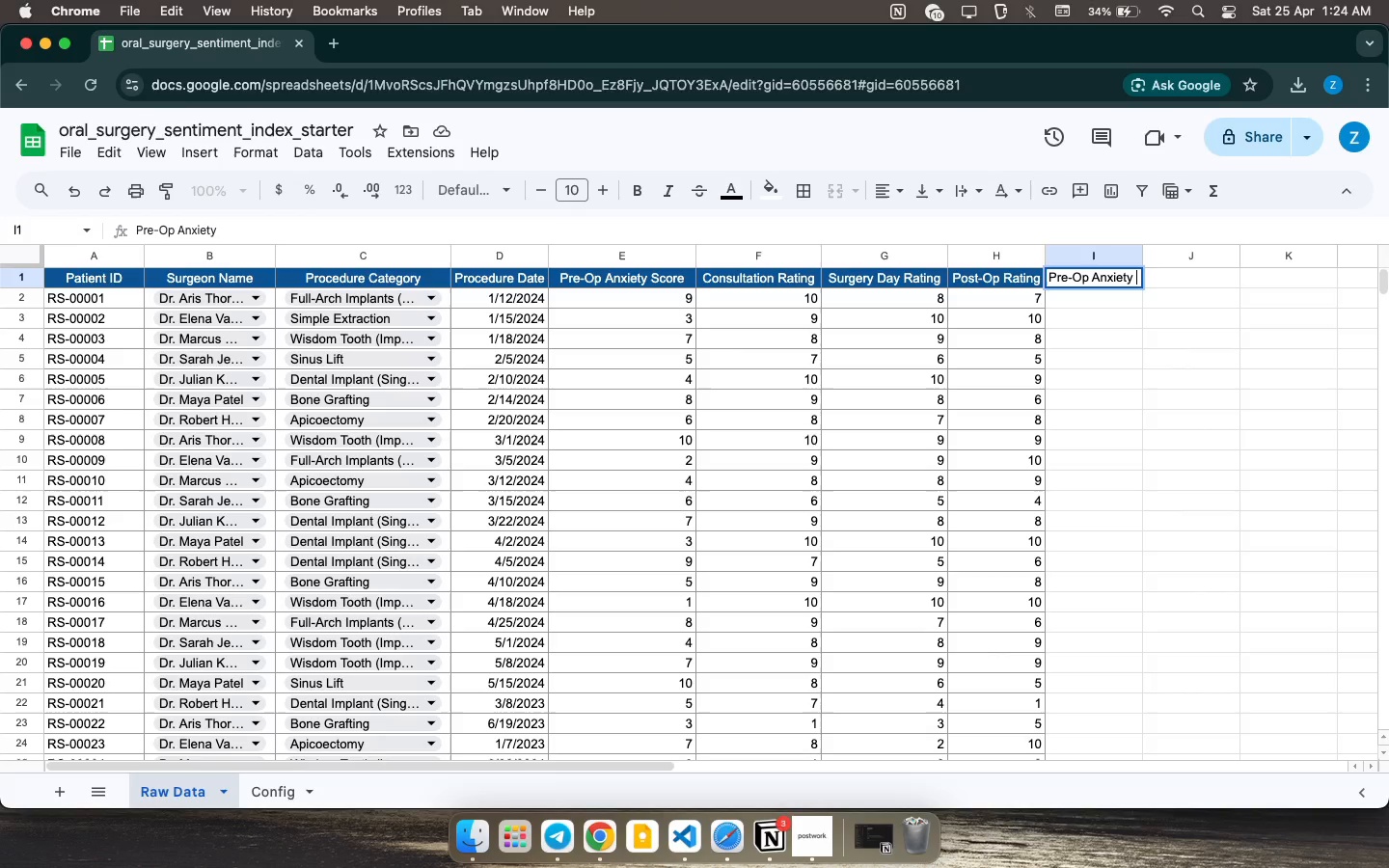 
type(a)
key(Backspace)
type(Score)
 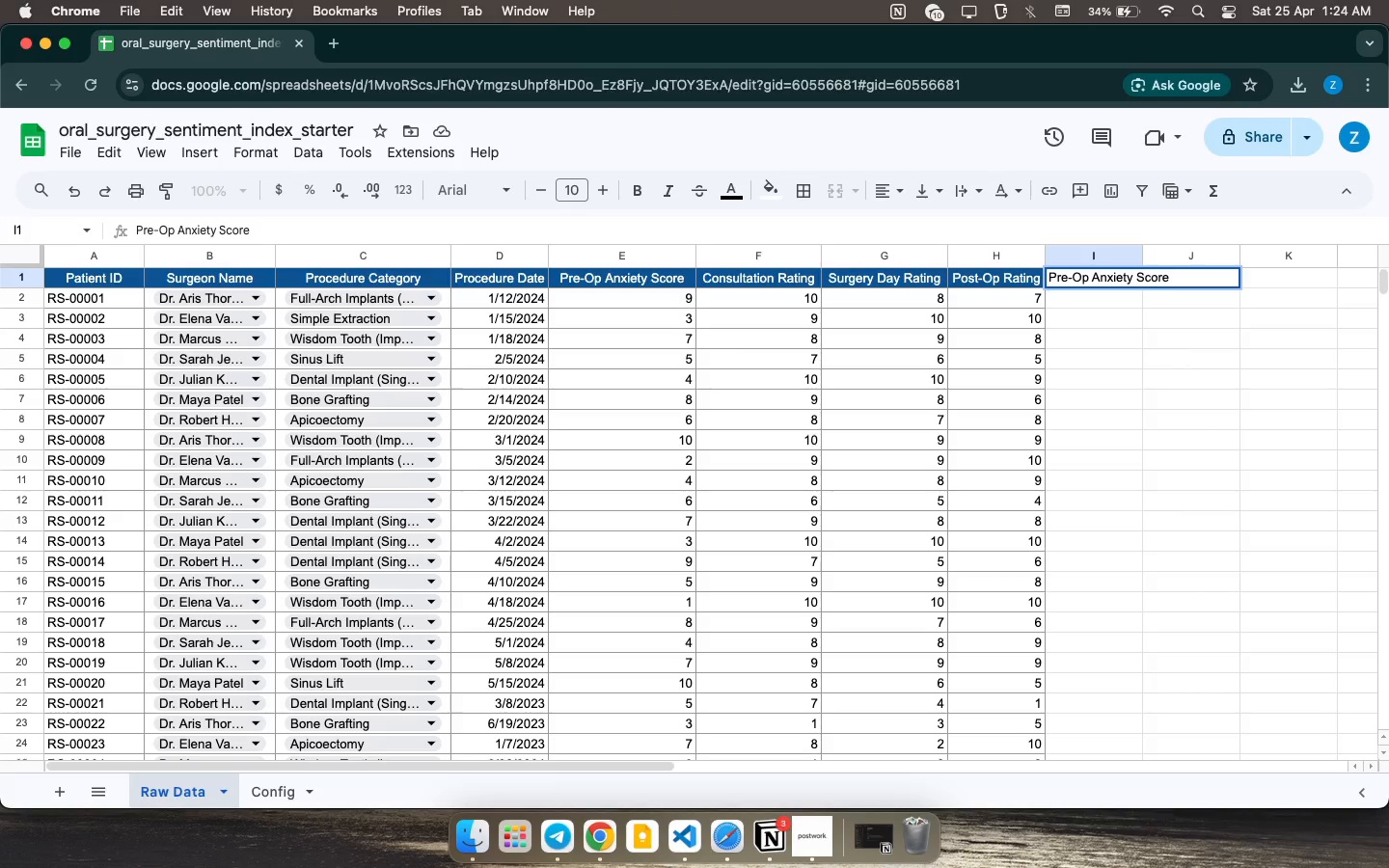 
type(()
key(Backspace)
type( (1-10))
 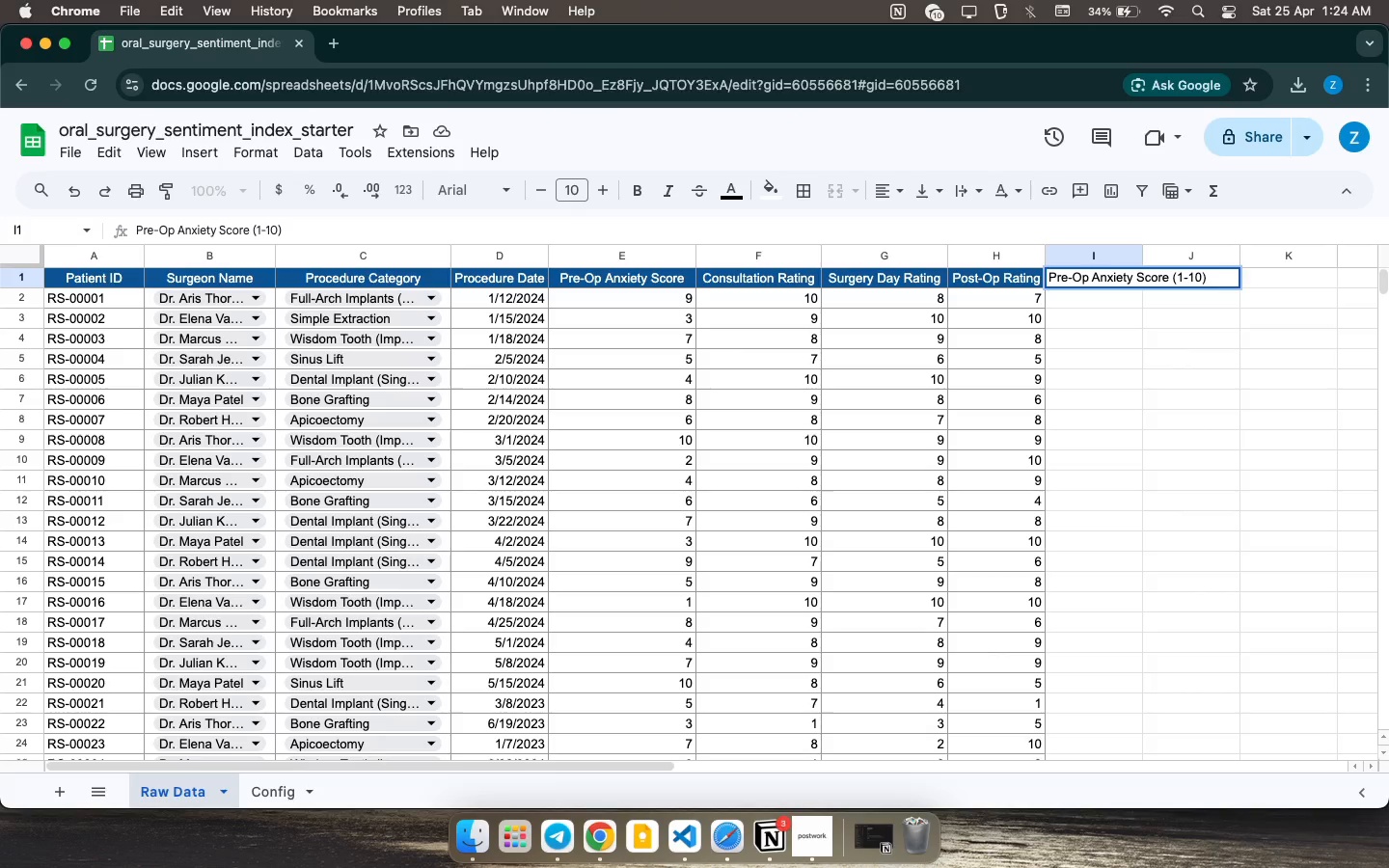 
key(Enter)
 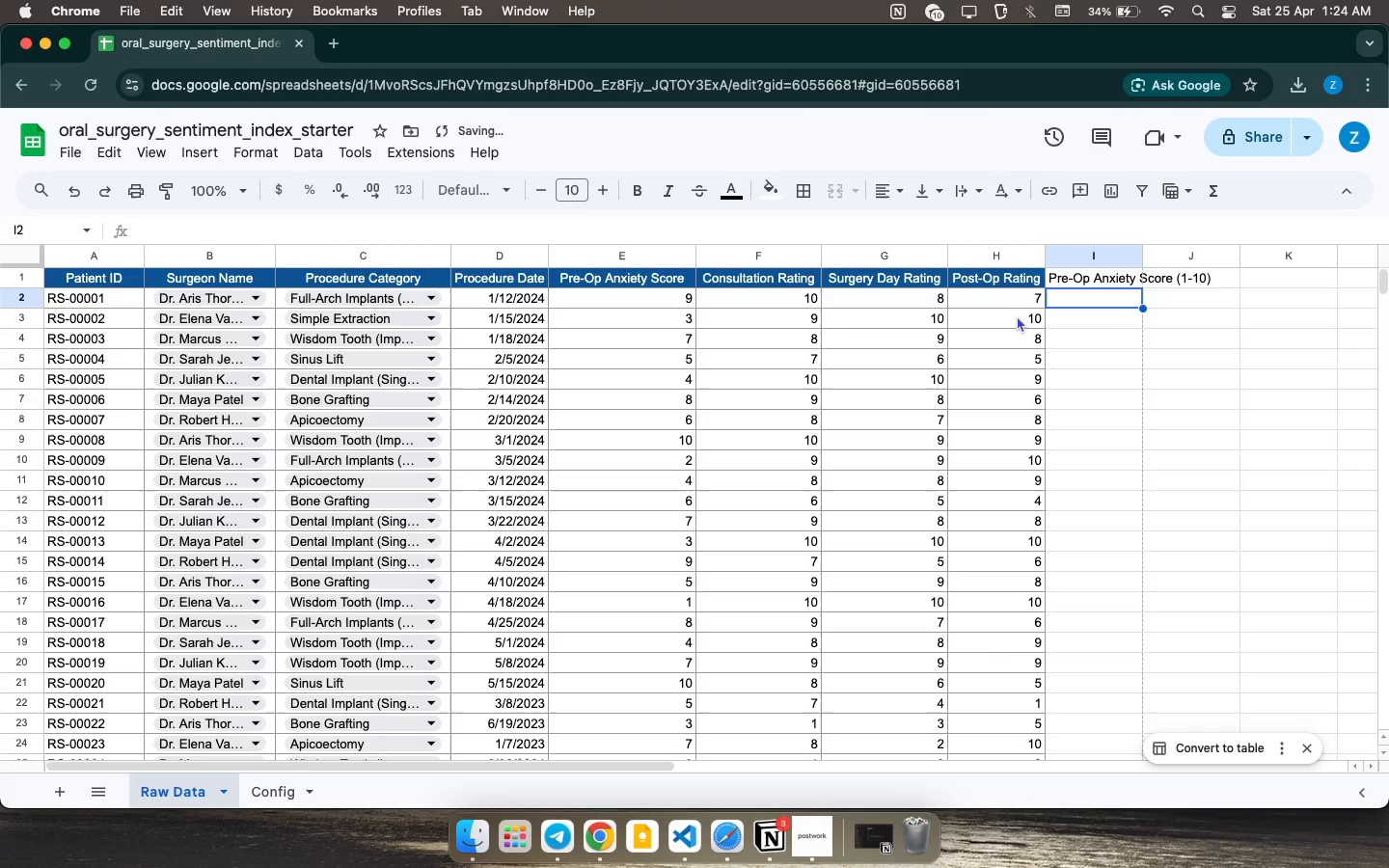 
left_click_drag(start_coordinate=[1027, 310], to_coordinate=[1029, 337])
 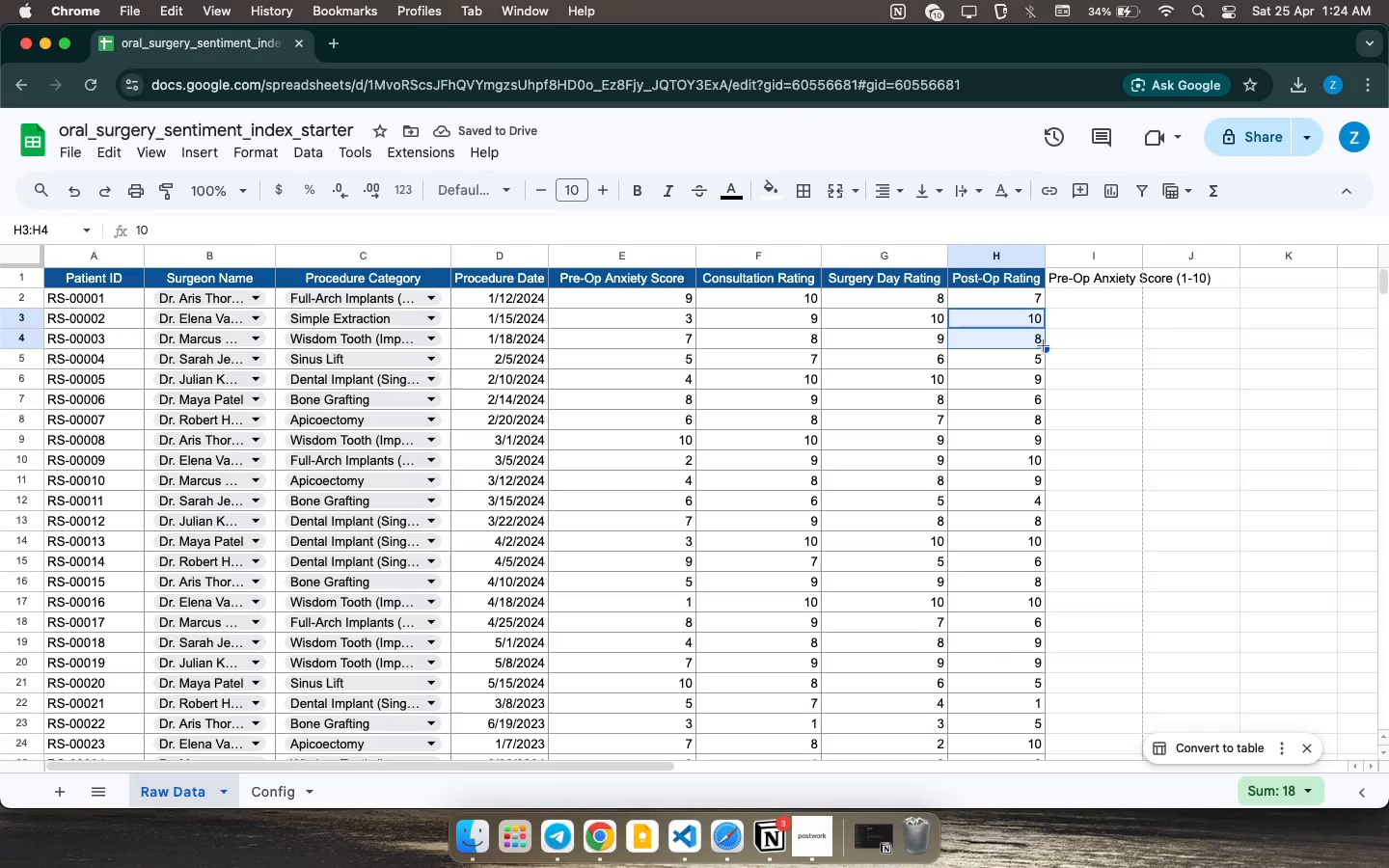 
left_click_drag(start_coordinate=[1044, 346], to_coordinate=[1153, 610])
 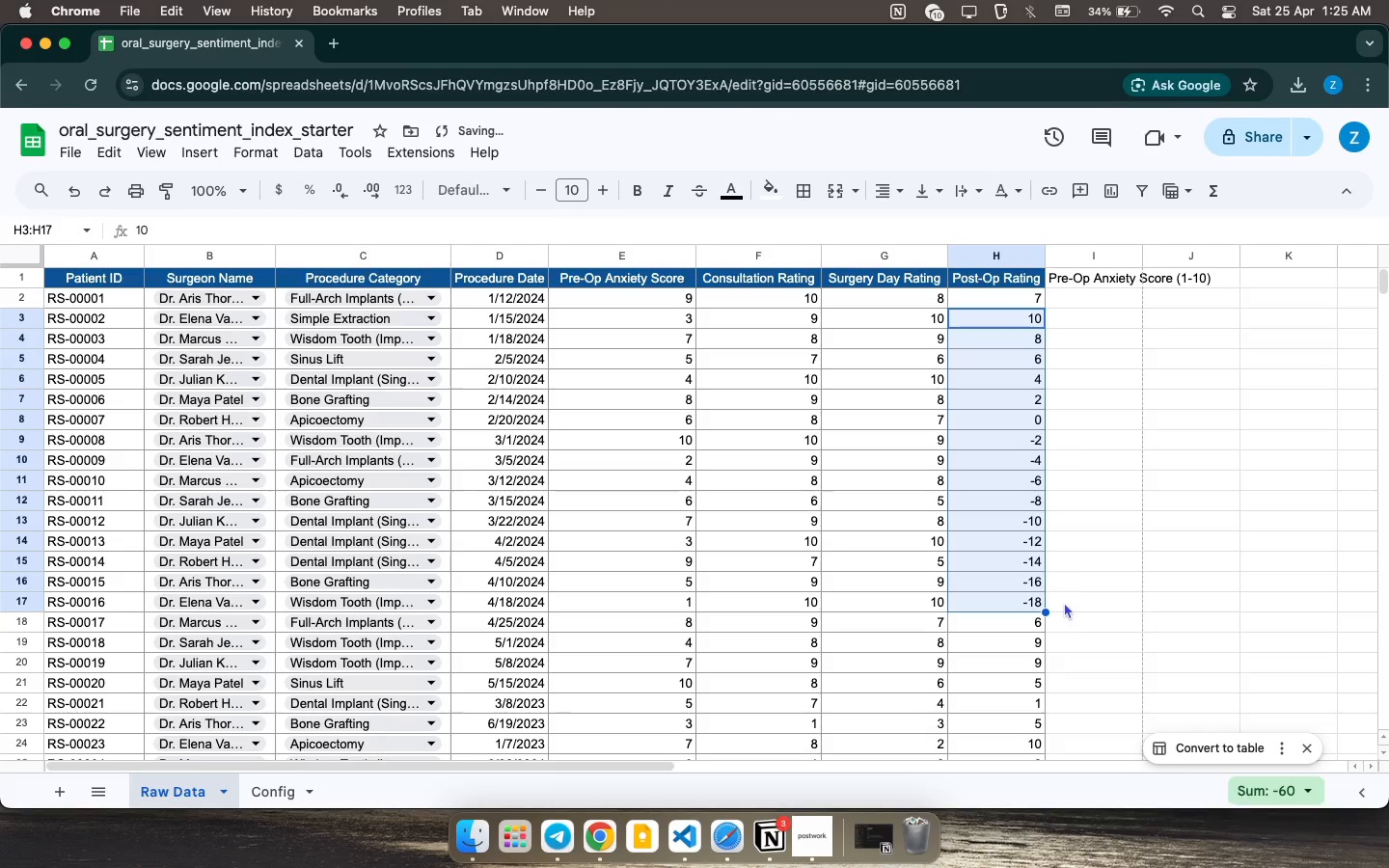 
key(Meta+CommandLeft)
 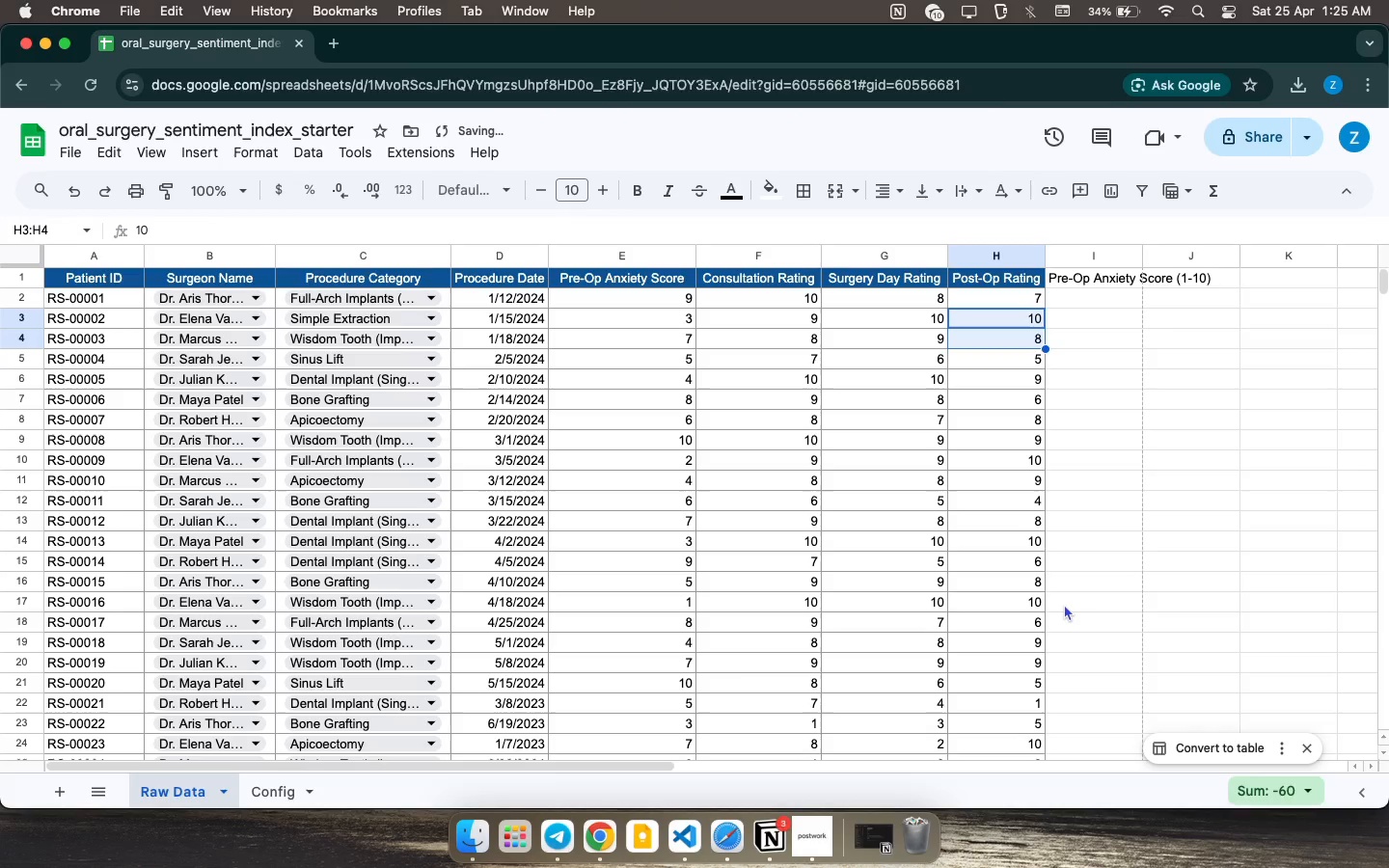 
key(Meta+Z)
 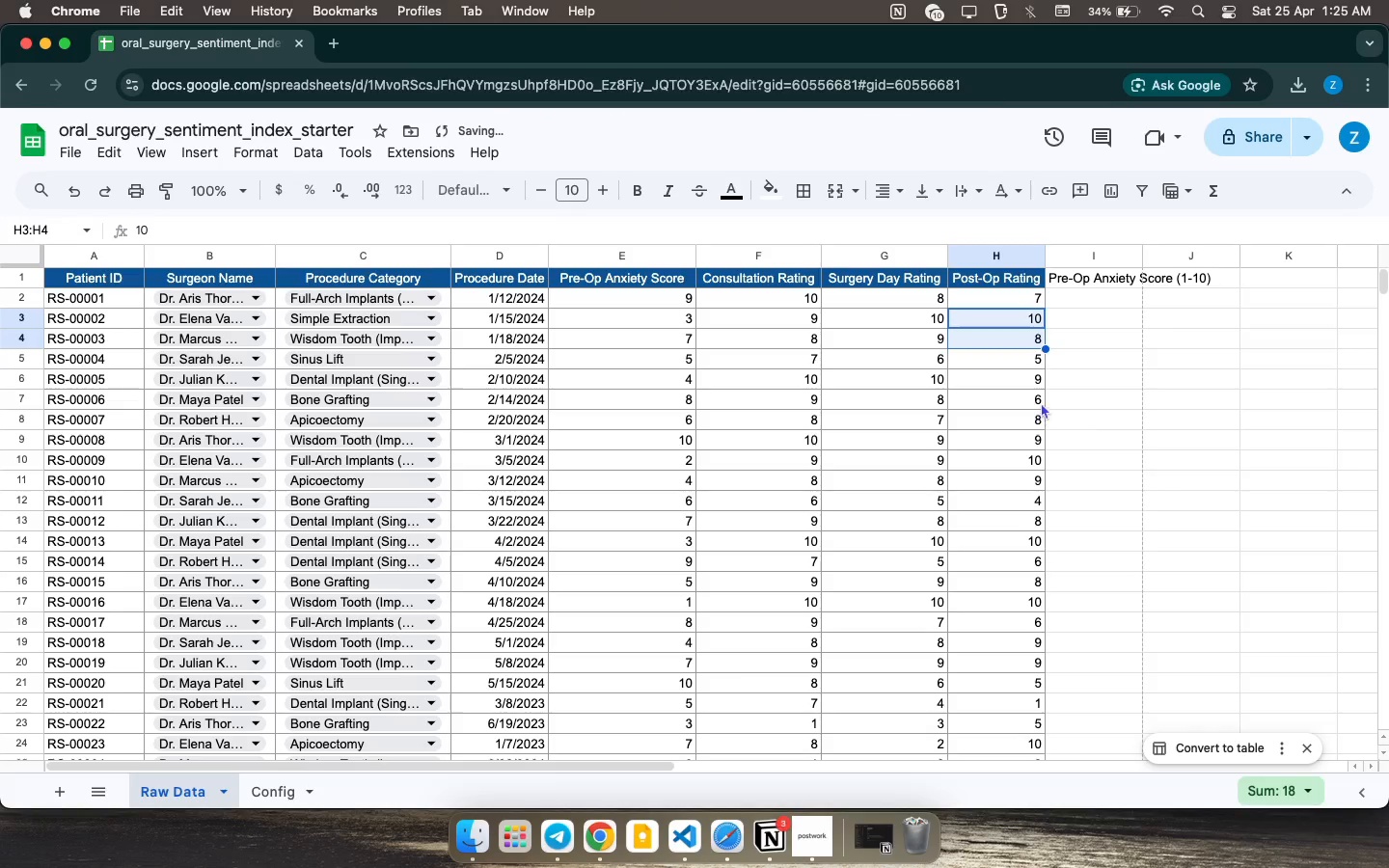 
left_click([1042, 372])
 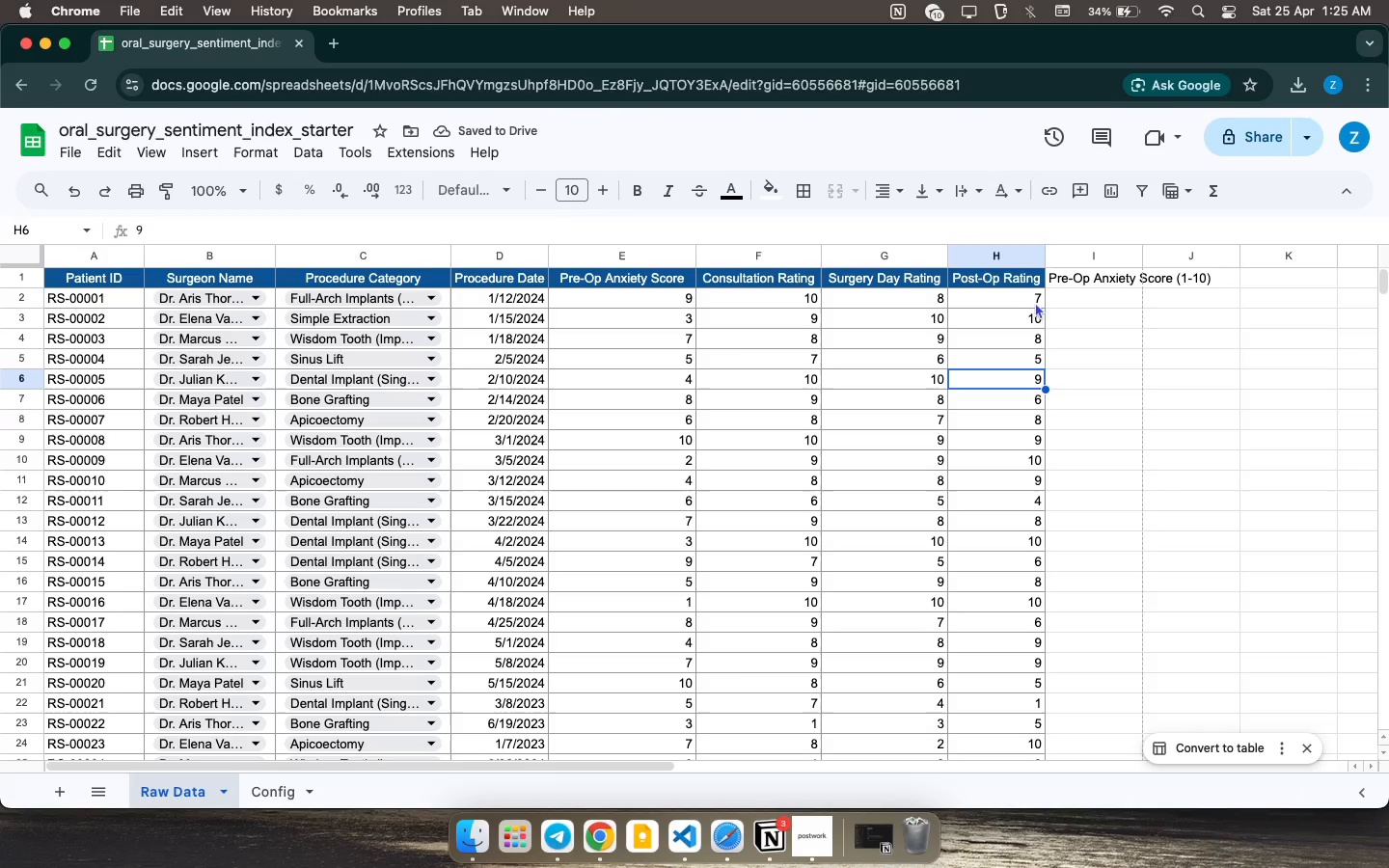 
left_click_drag(start_coordinate=[1031, 294], to_coordinate=[1026, 347])
 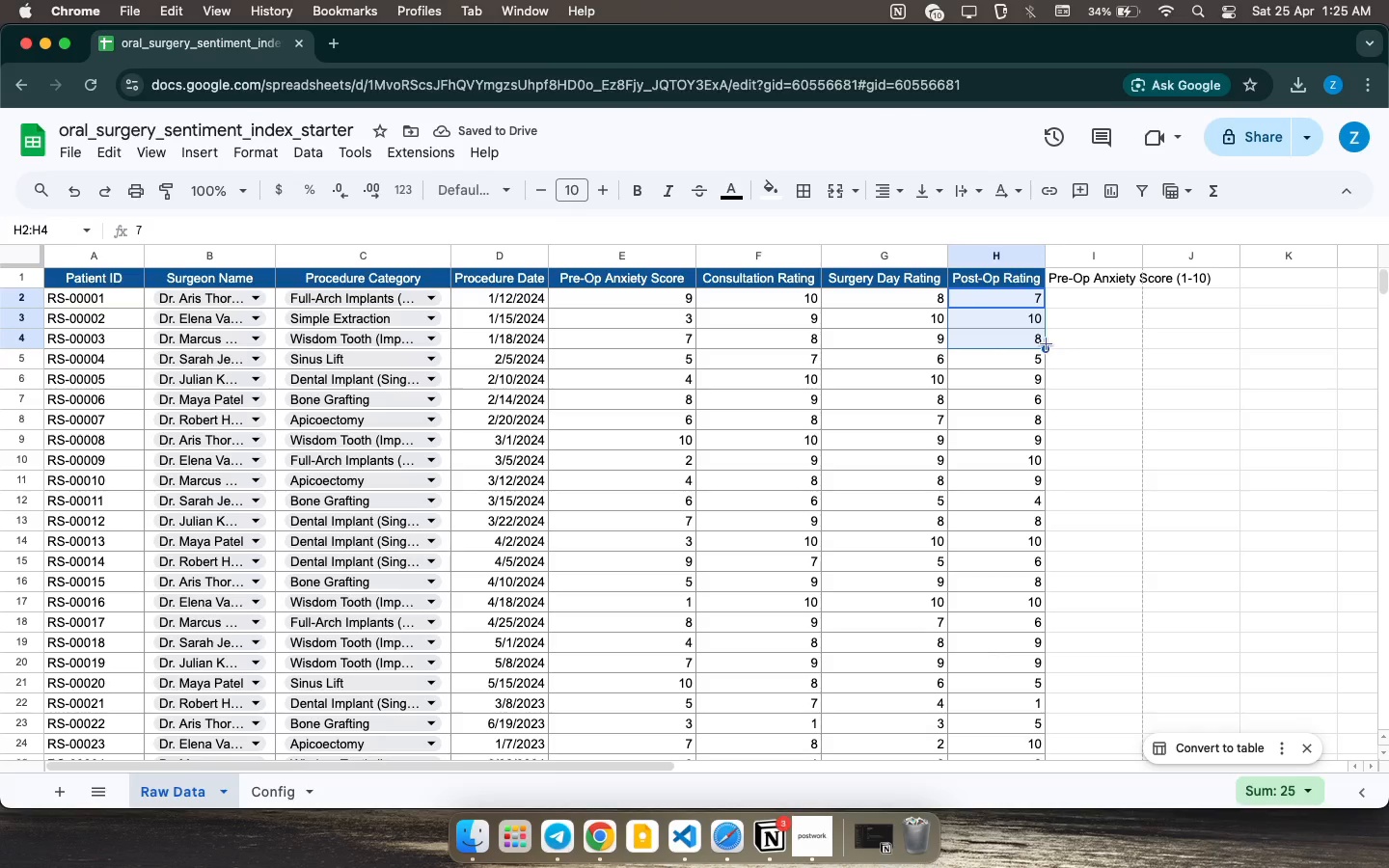 
left_click_drag(start_coordinate=[1049, 344], to_coordinate=[1060, 341])
 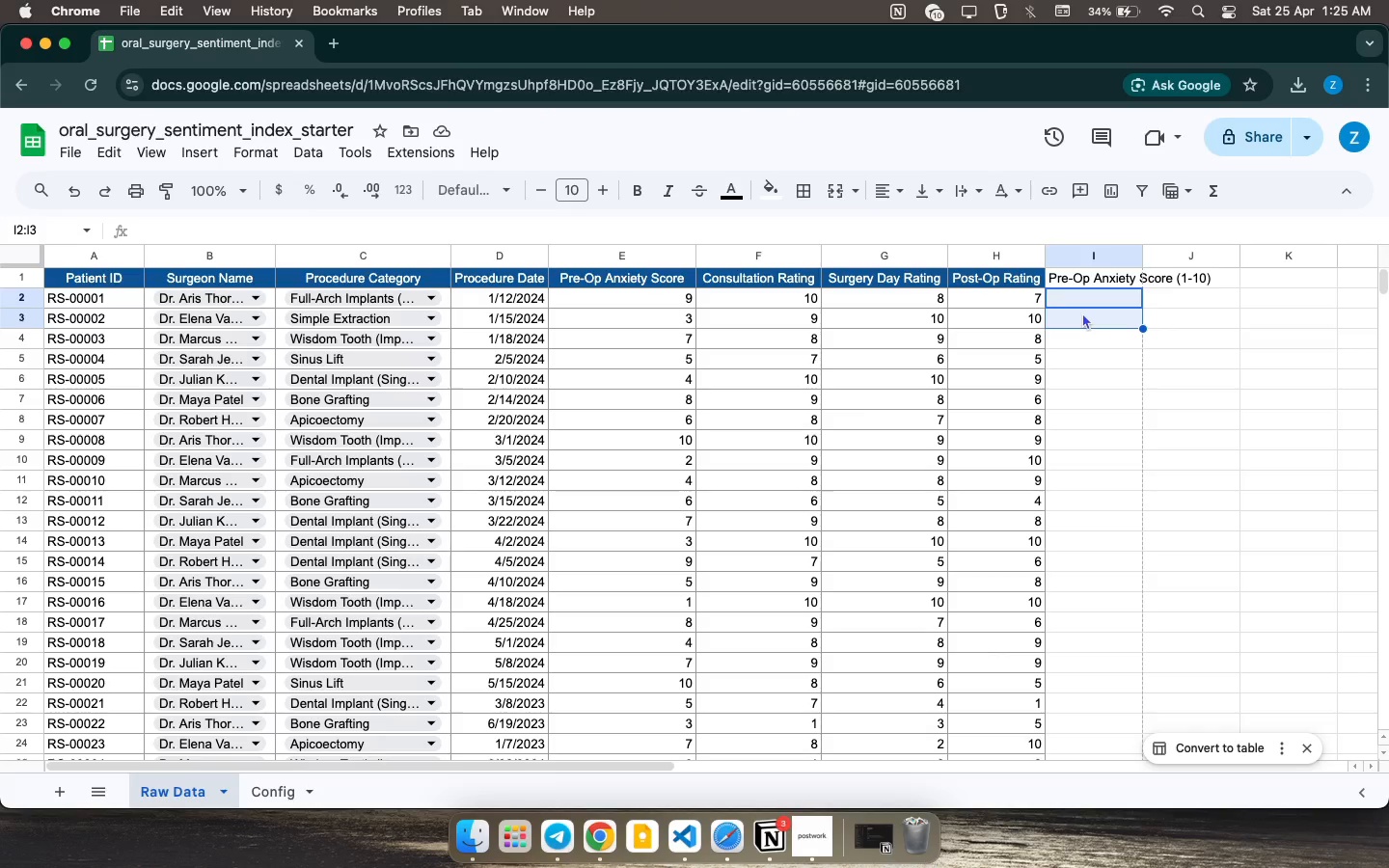 
key(8)
 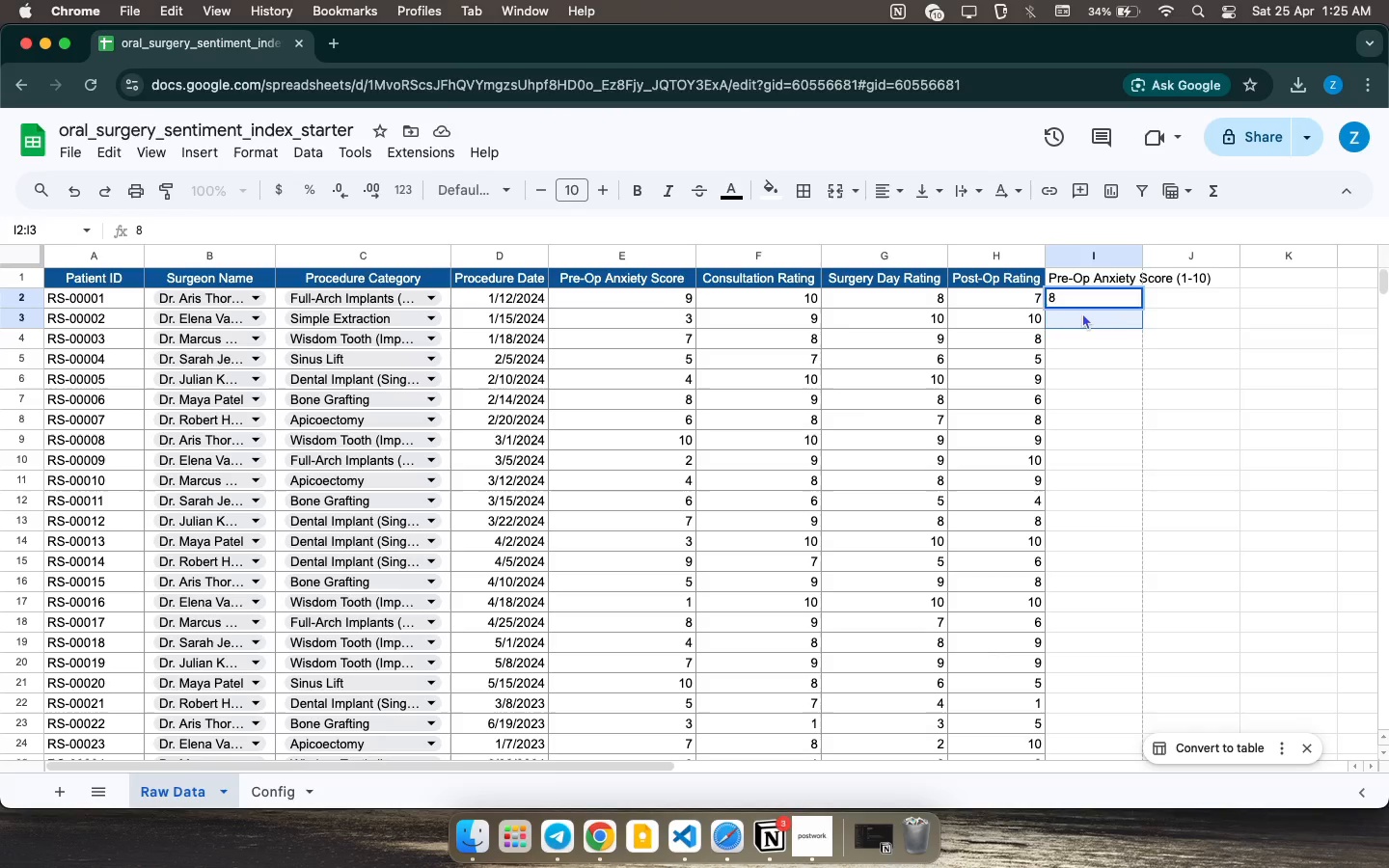 
key(ArrowDown)
 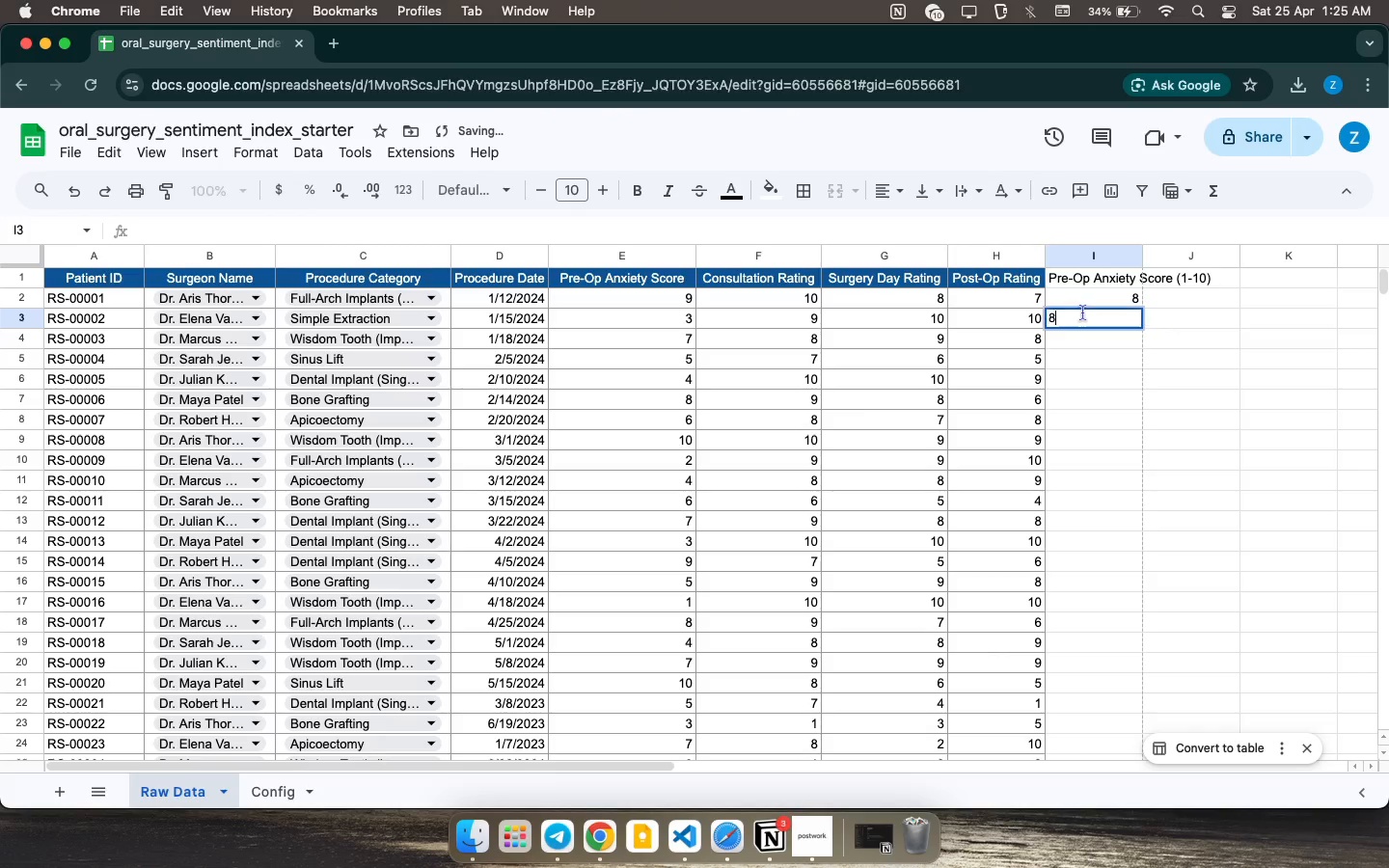 
key(8)
 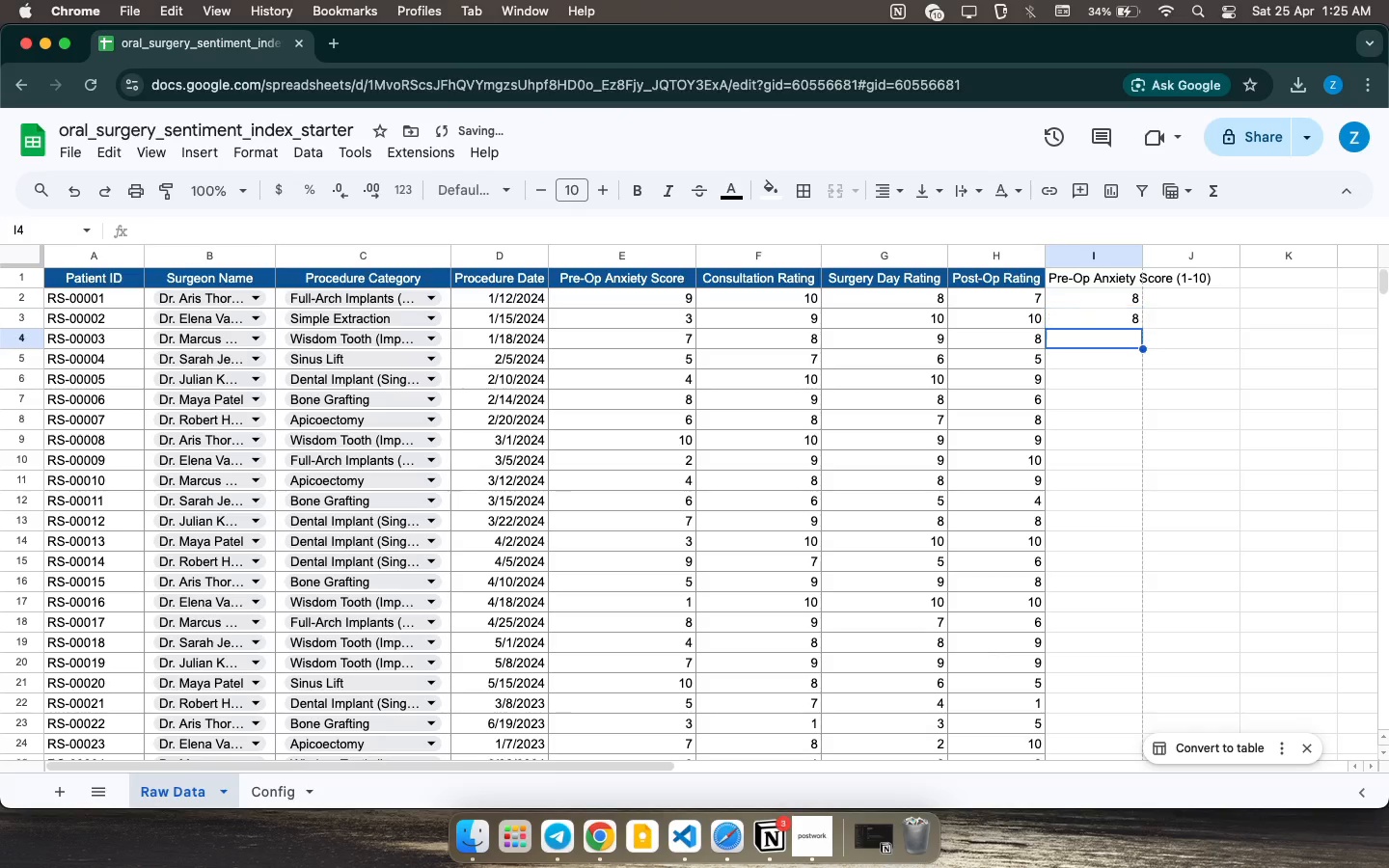 
key(ArrowDown)
 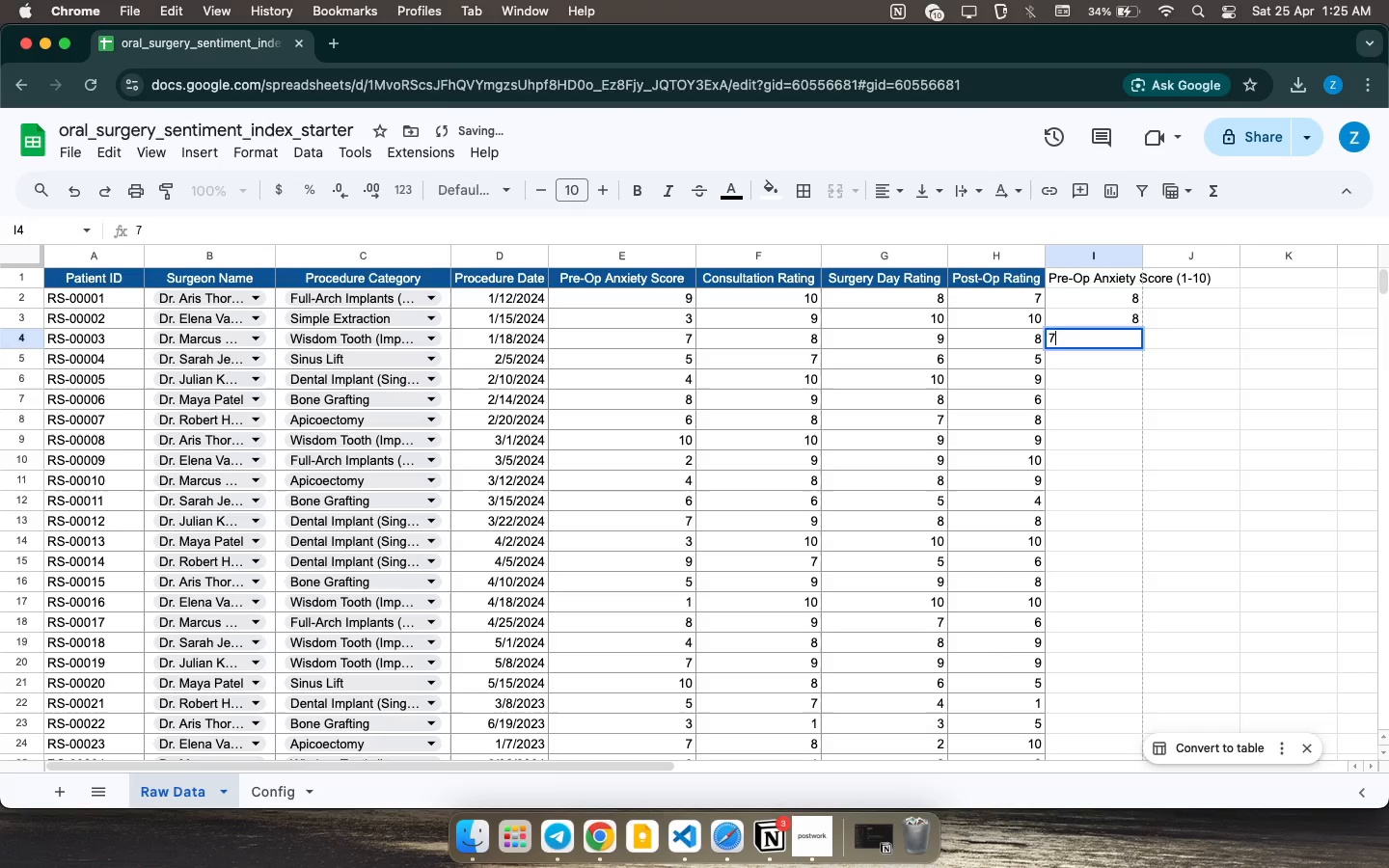 
key(7)
 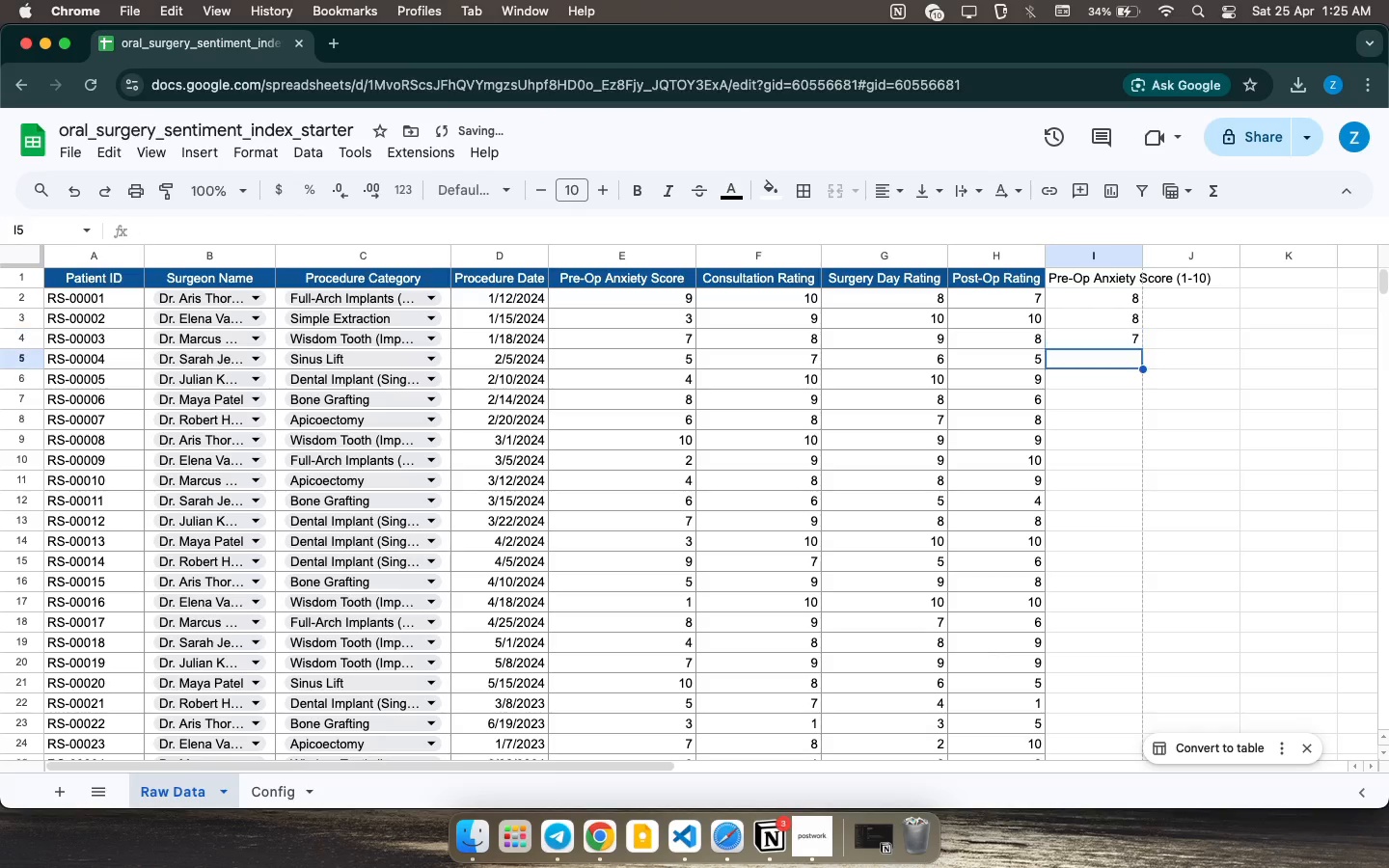 
key(ArrowDown)
 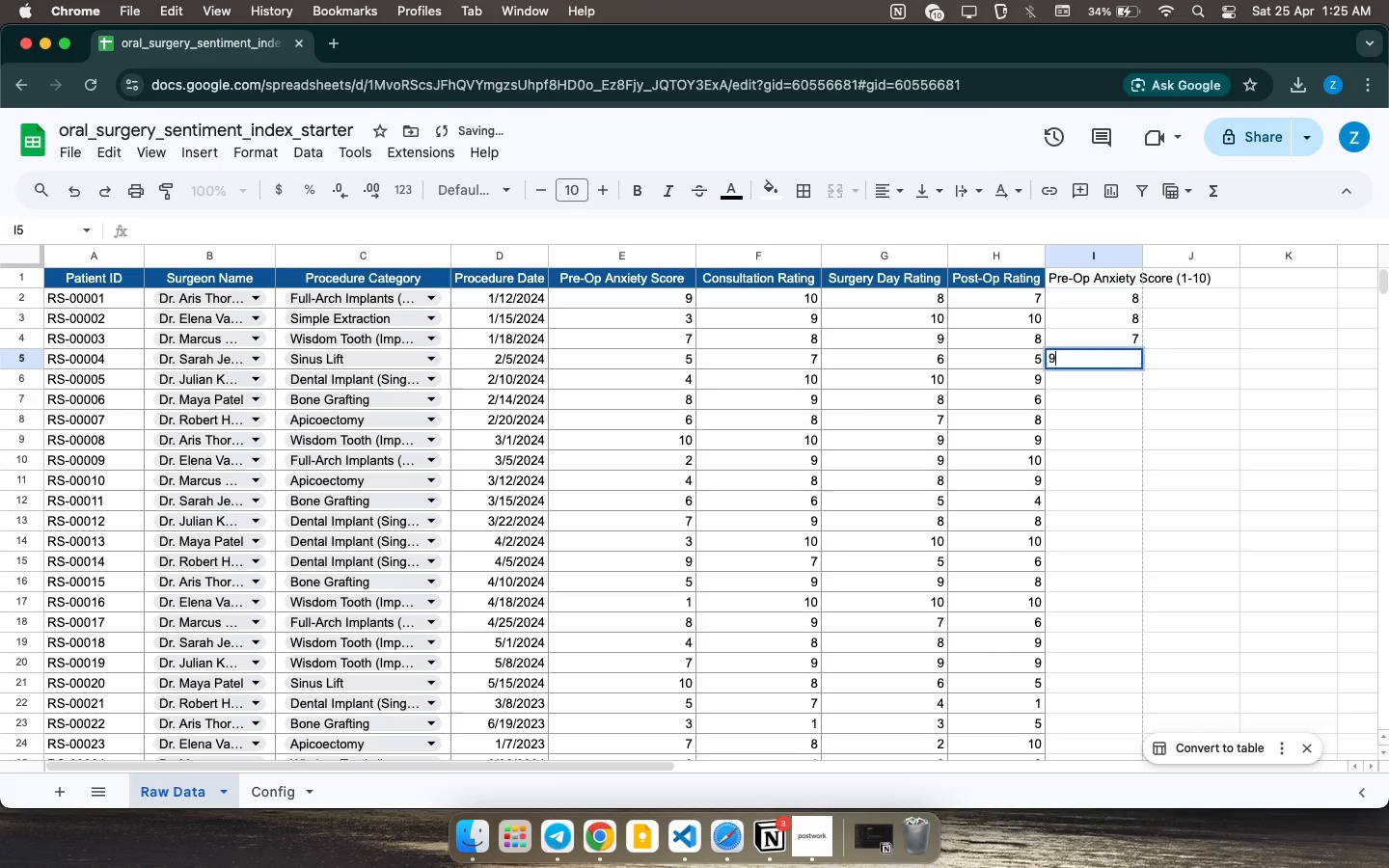 
key(9)
 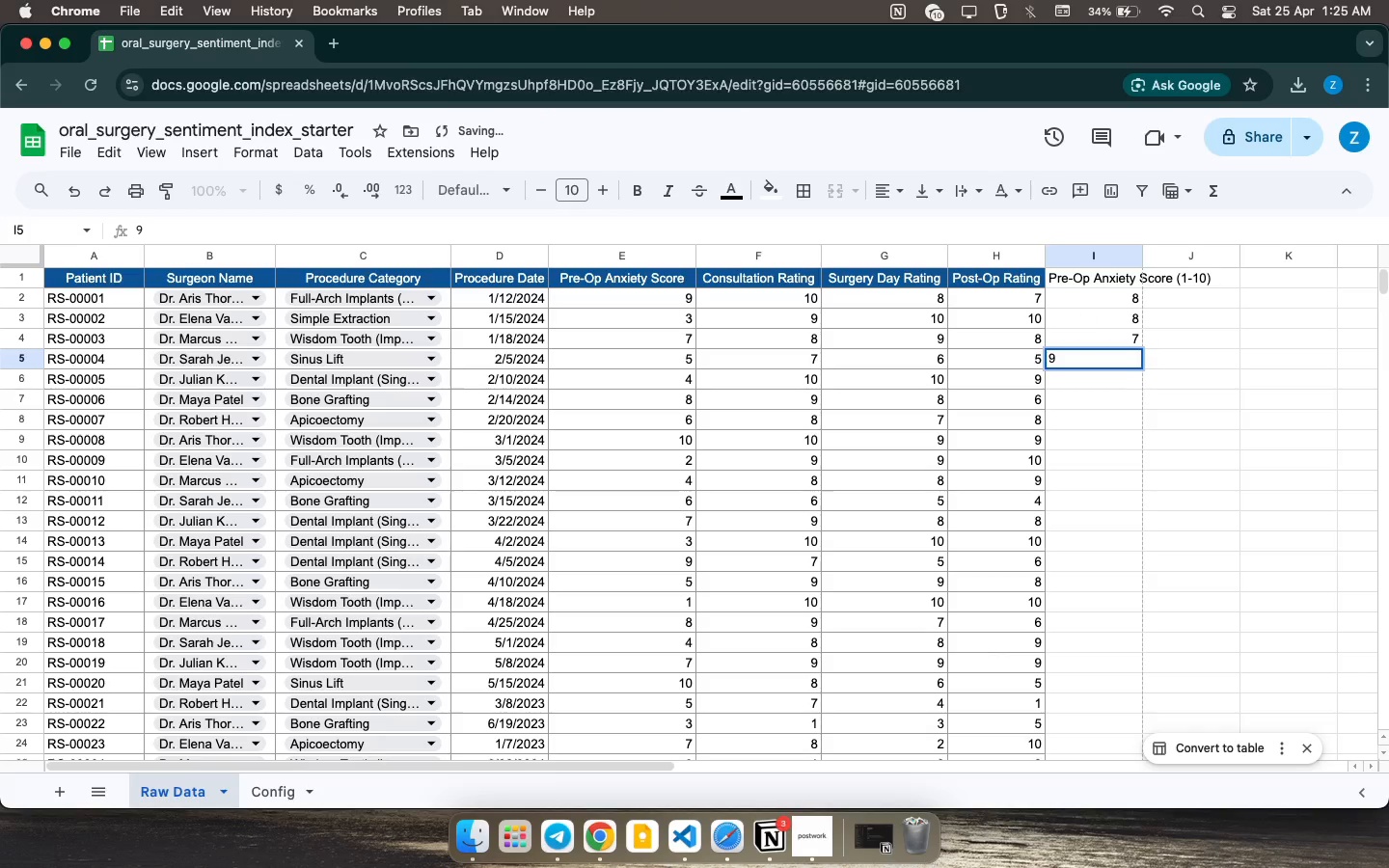 
key(ArrowDown)
 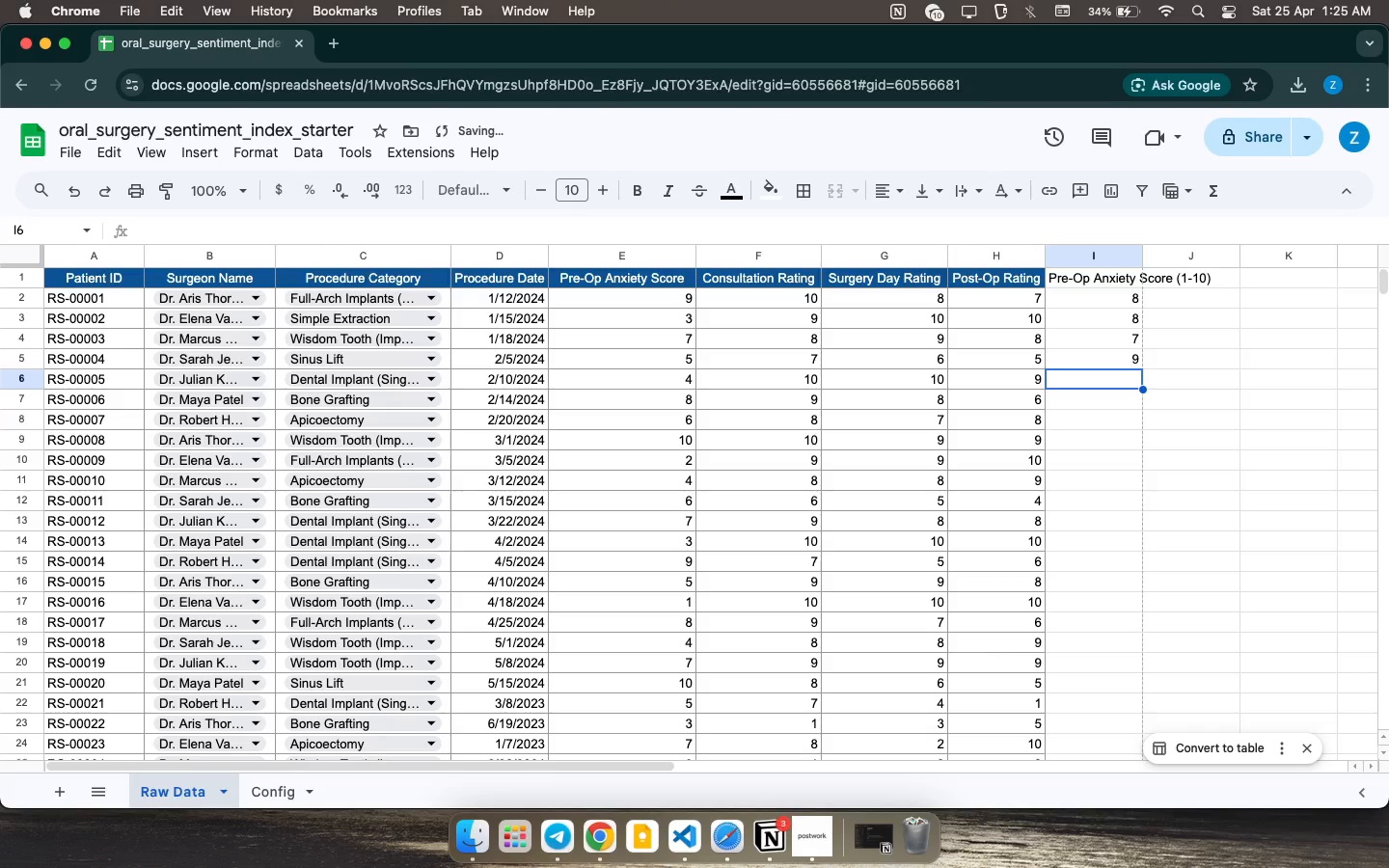 
type(10)
 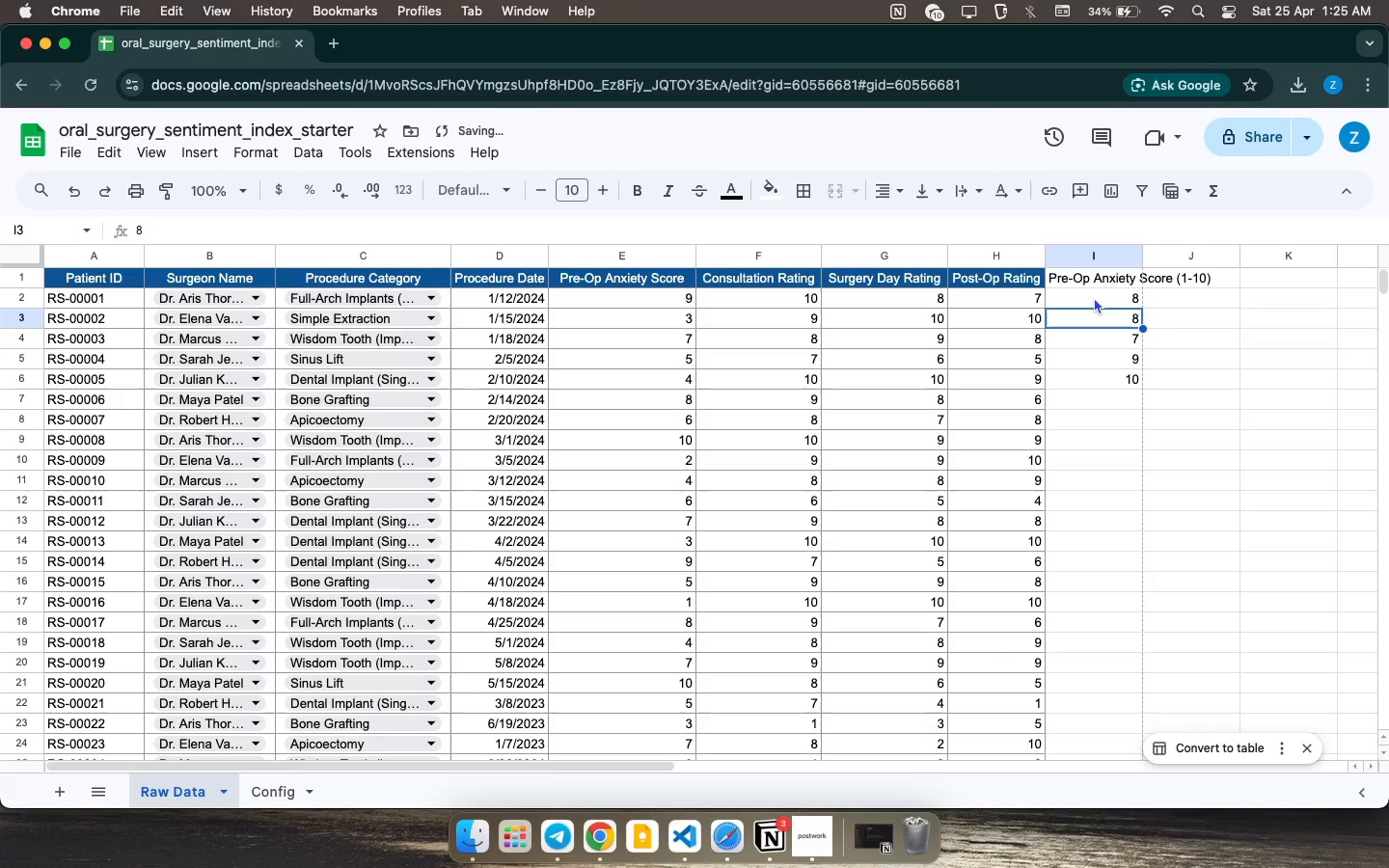 
left_click_drag(start_coordinate=[1094, 297], to_coordinate=[1123, 382])
 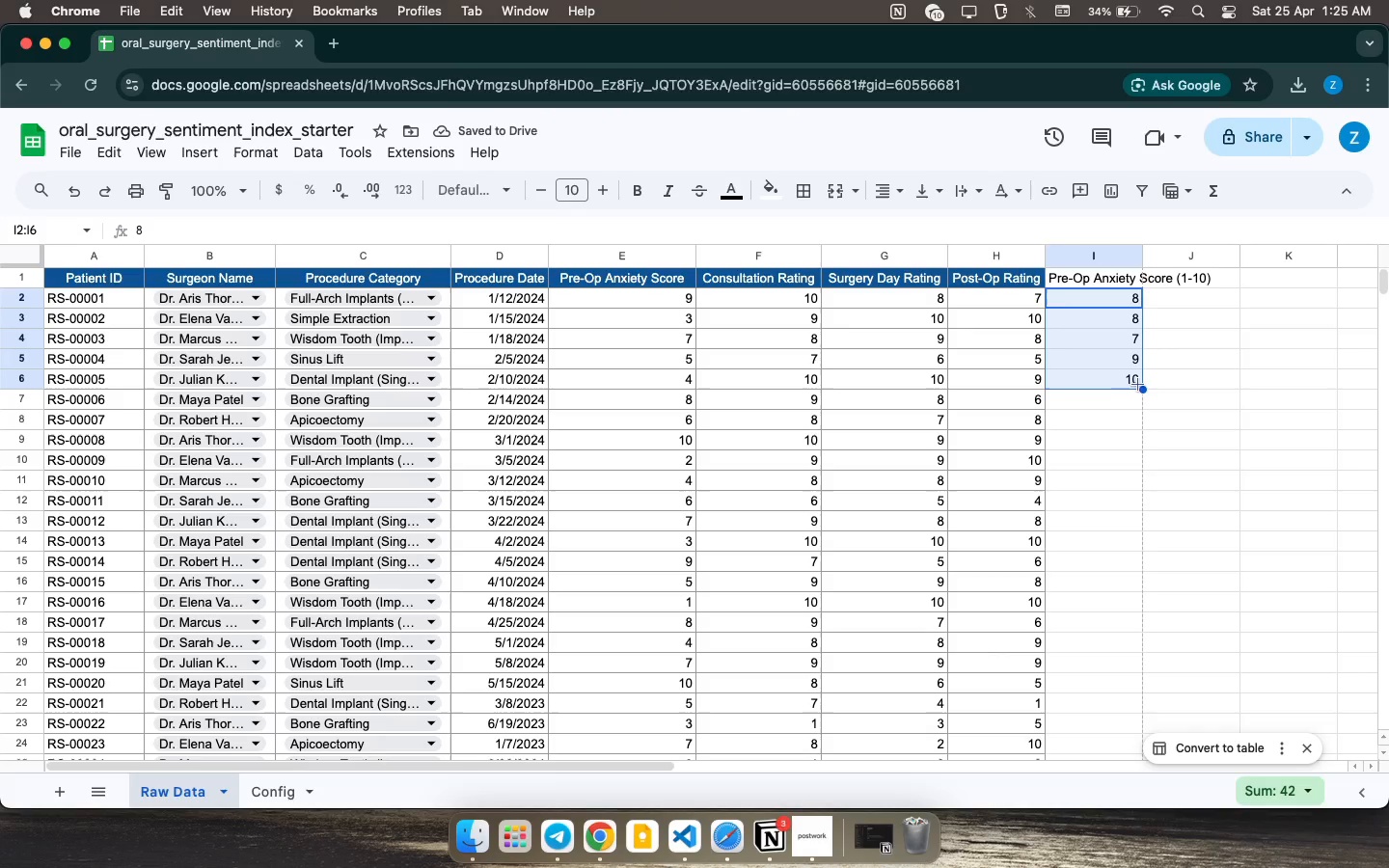 
left_click_drag(start_coordinate=[1140, 388], to_coordinate=[1086, 305])
 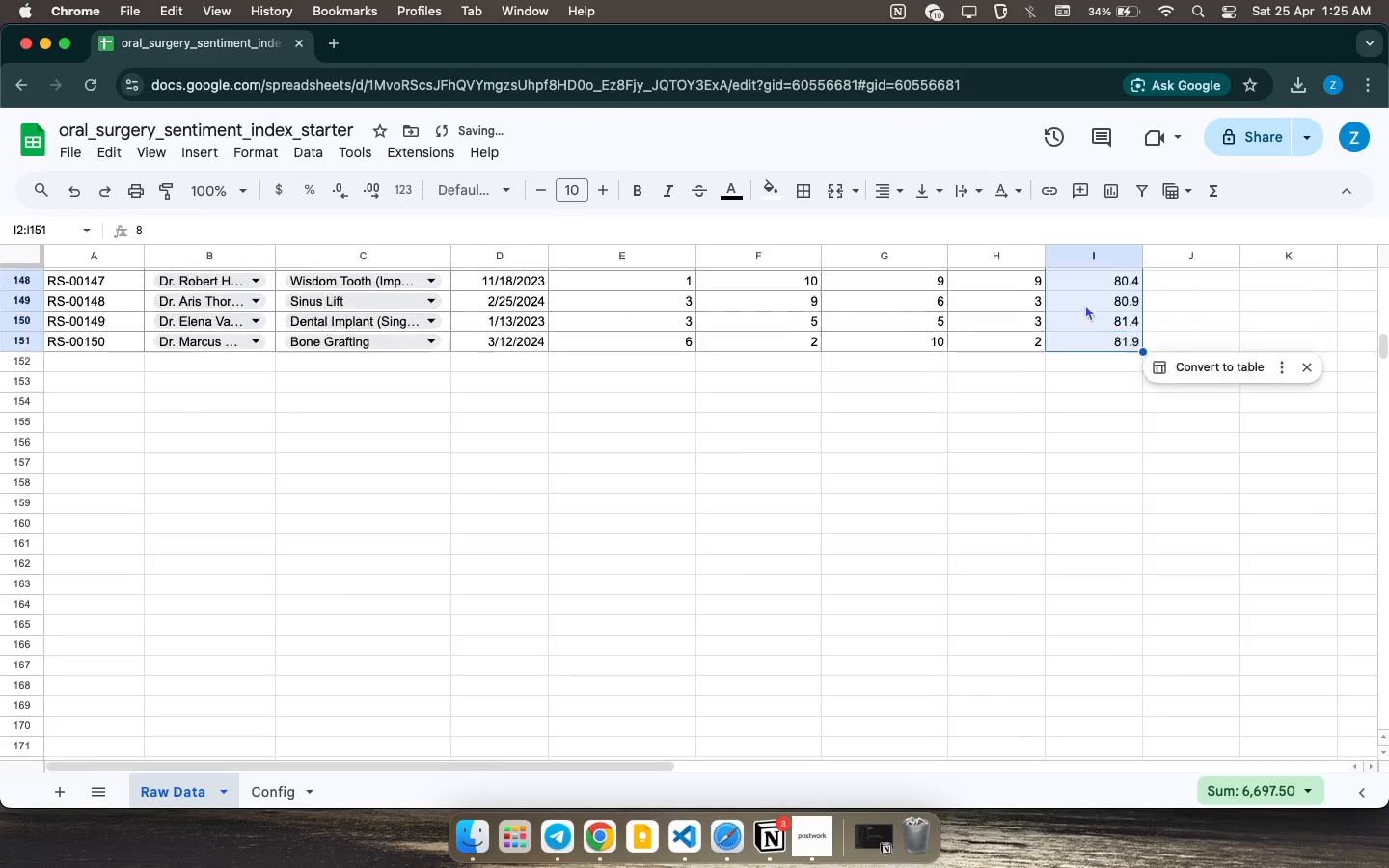 
key(Meta+CommandLeft)
 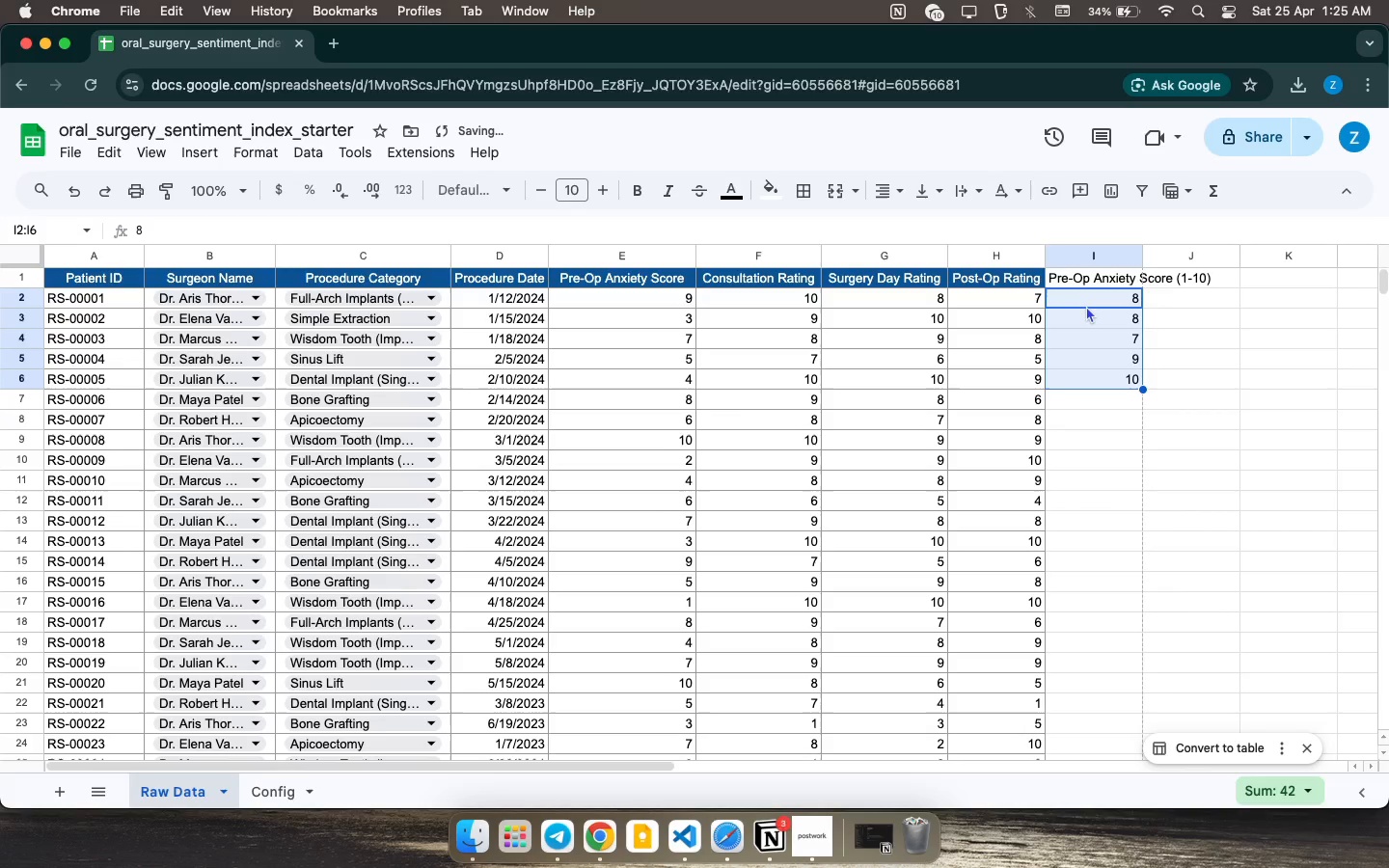 
scroll: coordinate [1086, 305], scroll_direction: up, amount: 94.0
 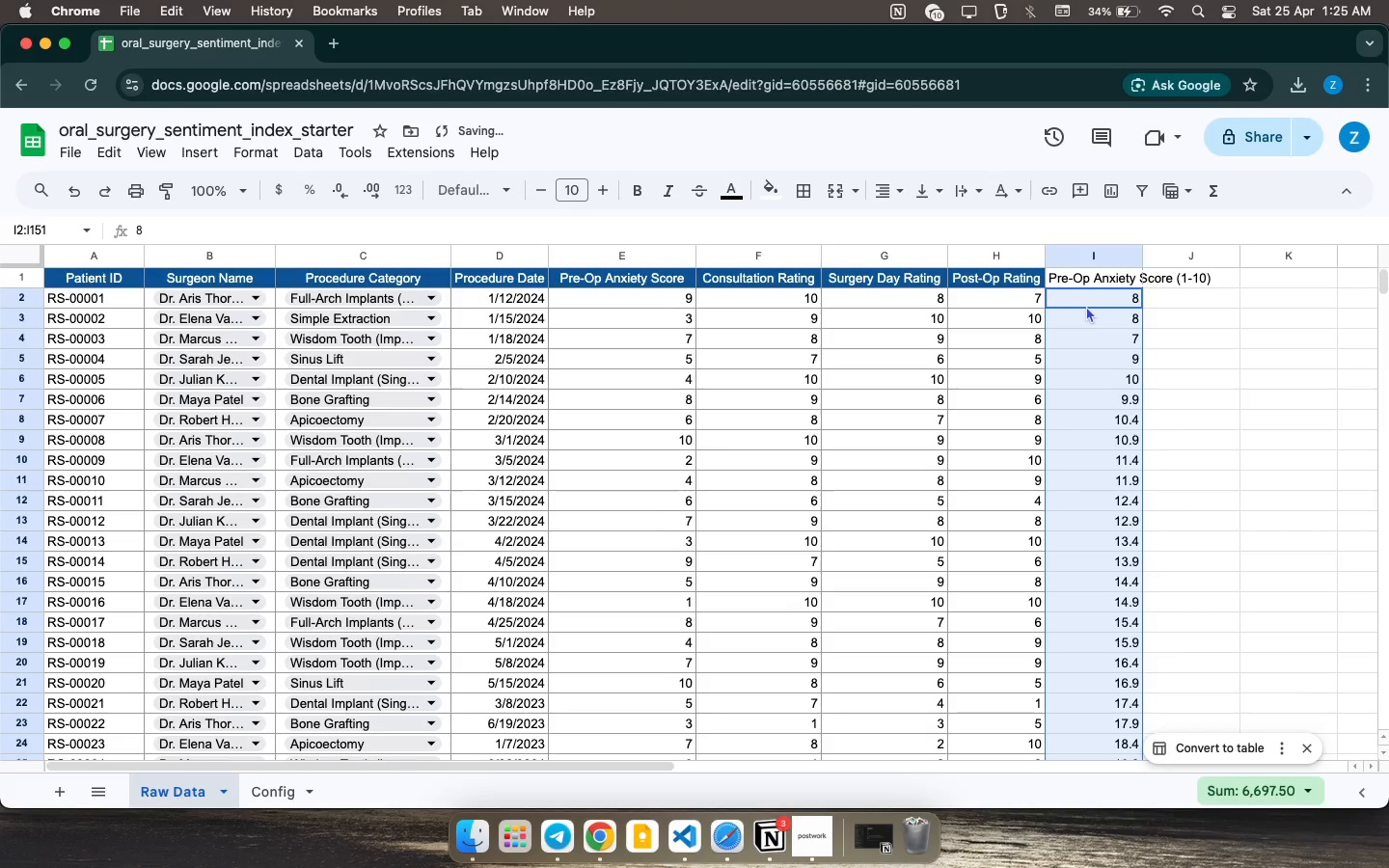 
key(Meta+Z)
 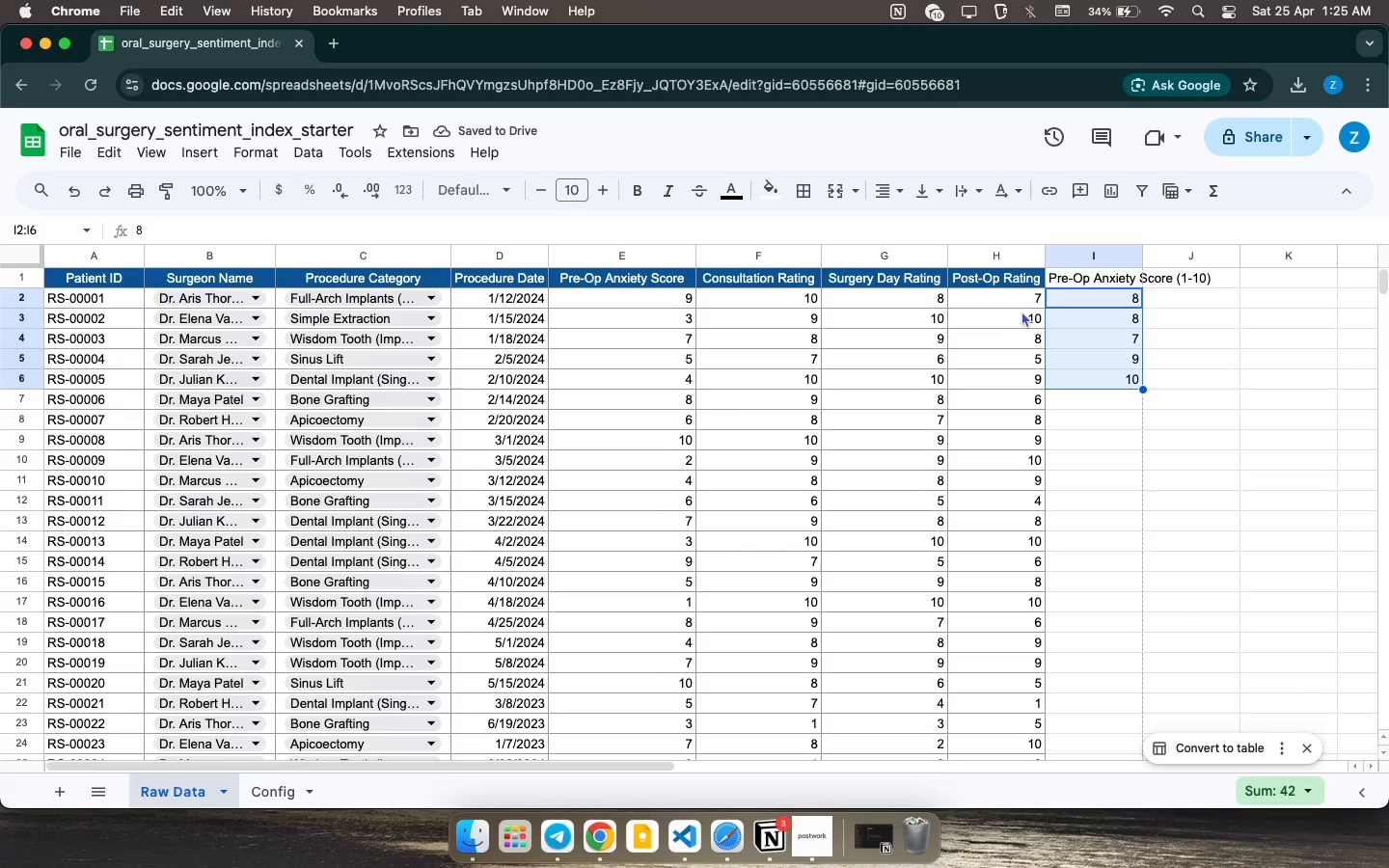 
left_click([1082, 316])
 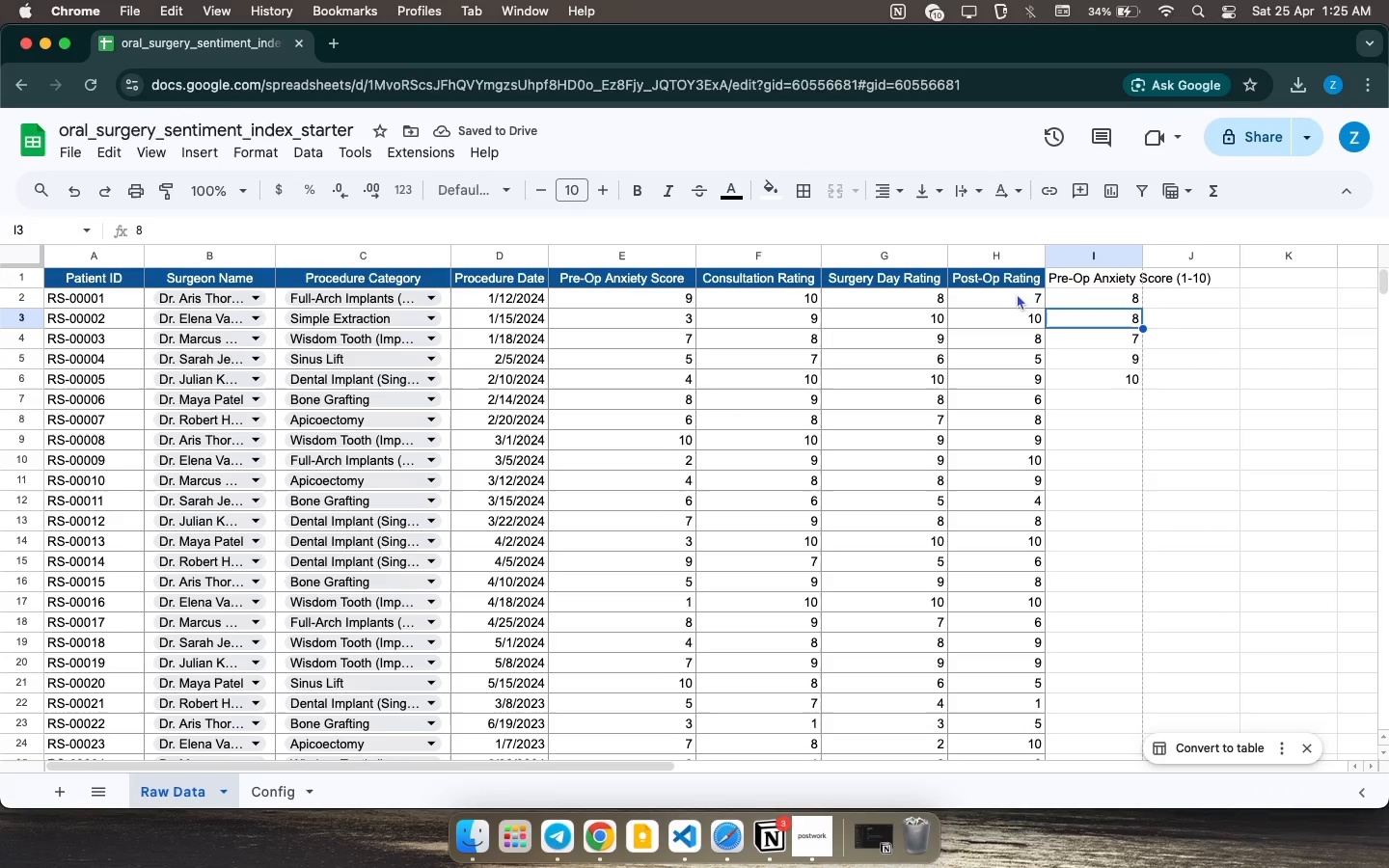 
left_click_drag(start_coordinate=[1018, 292], to_coordinate=[996, 860])
 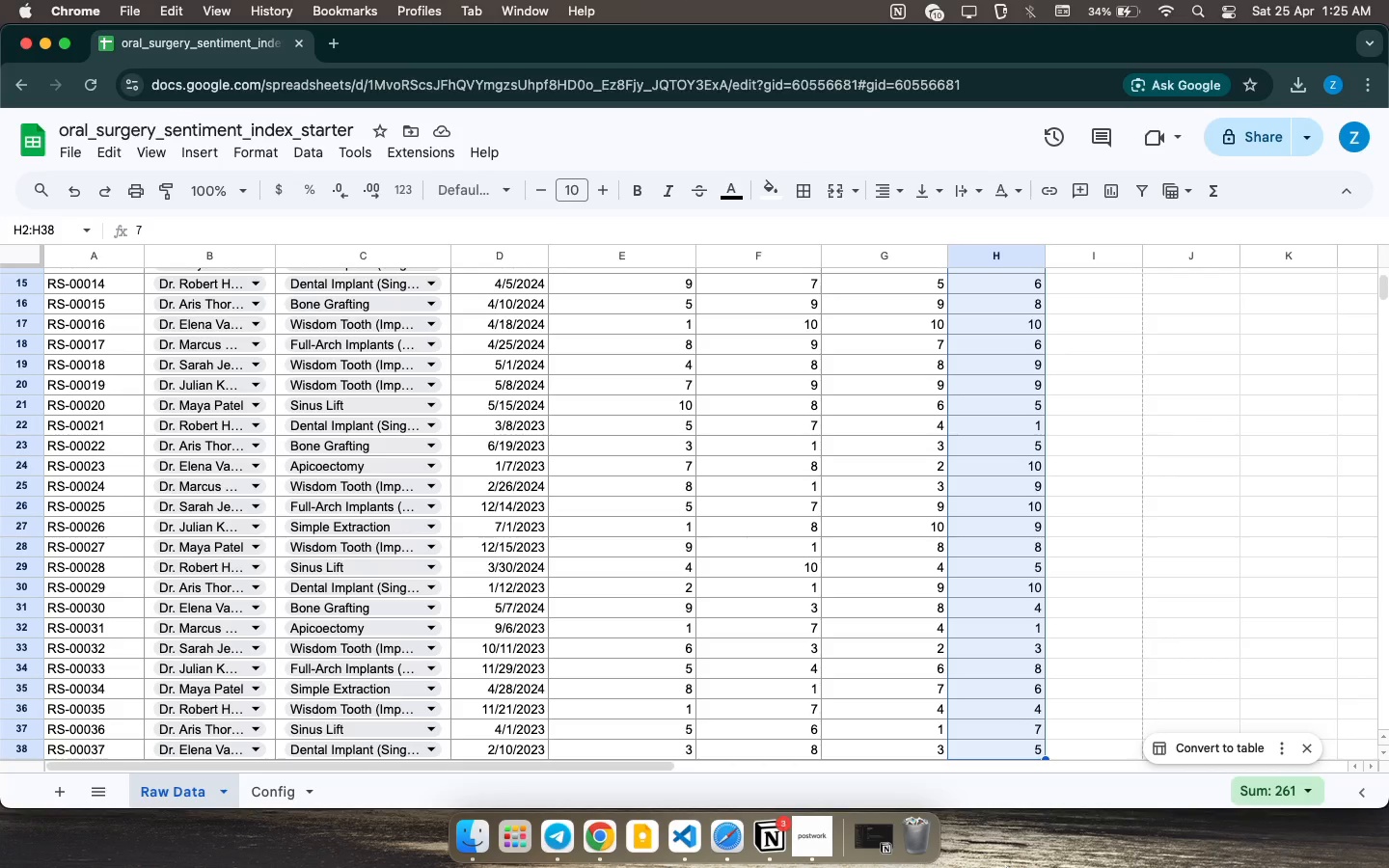 
key(Meta+CommandLeft)
 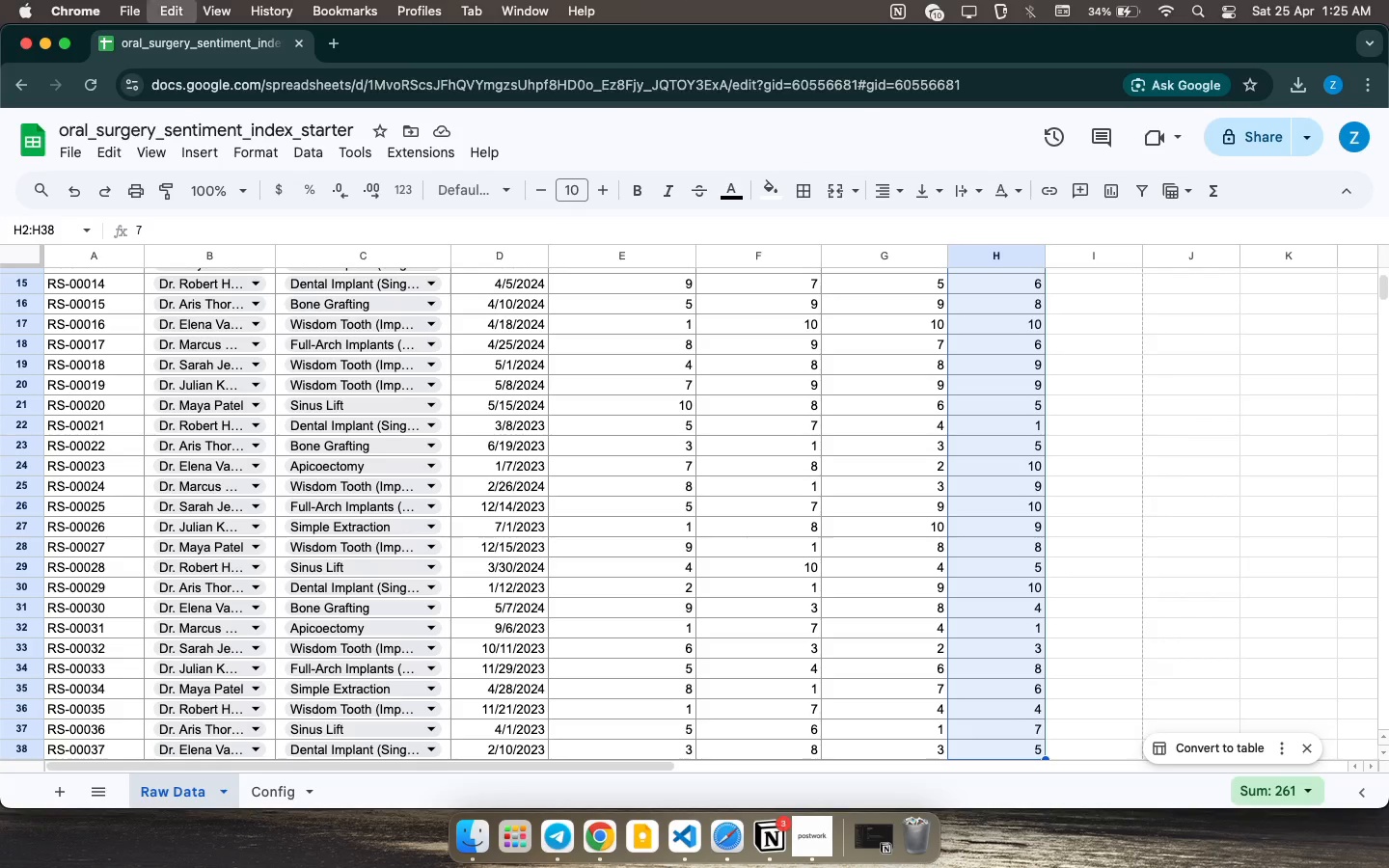 
key(Meta+C)
 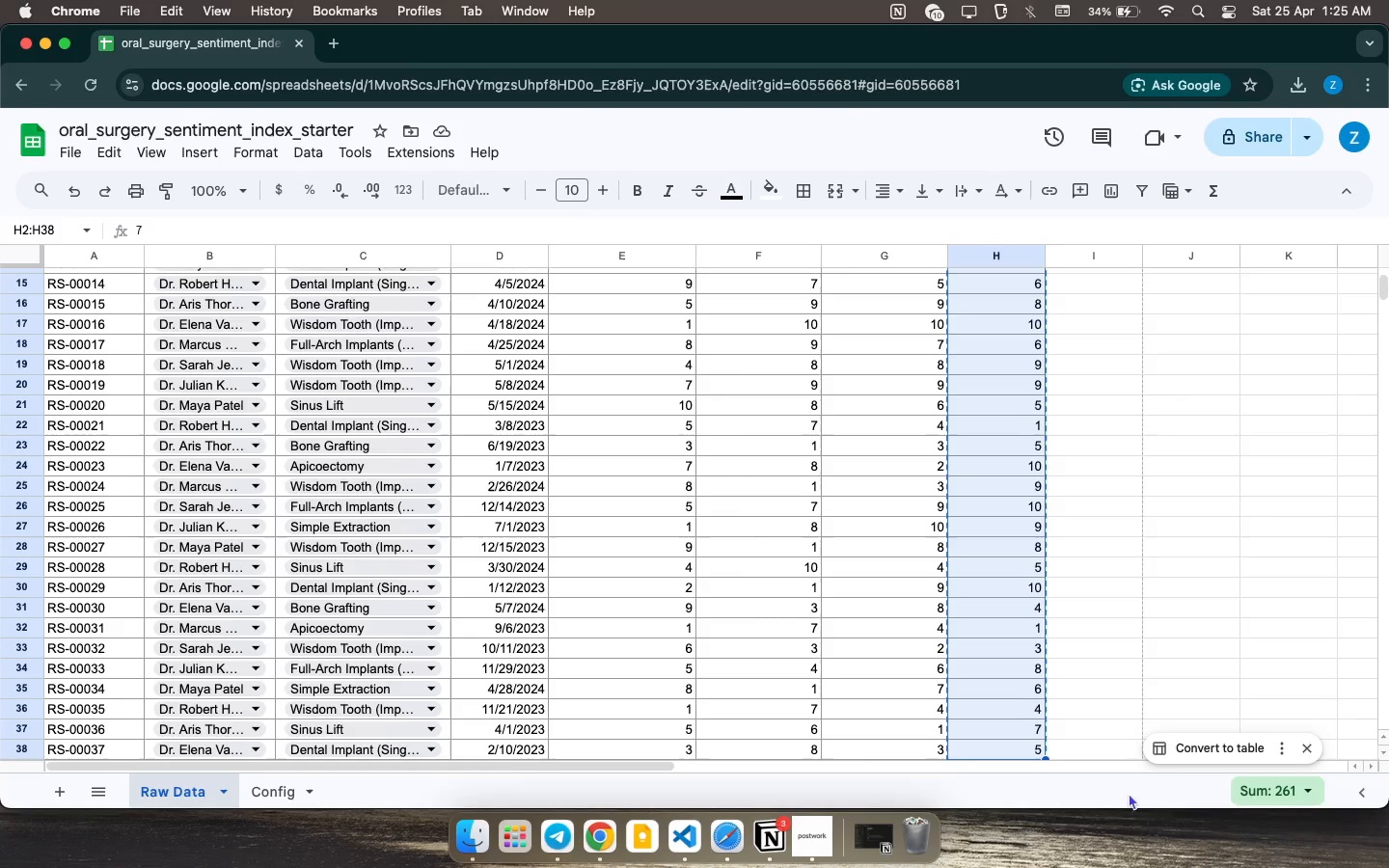 
left_click([1130, 763])
 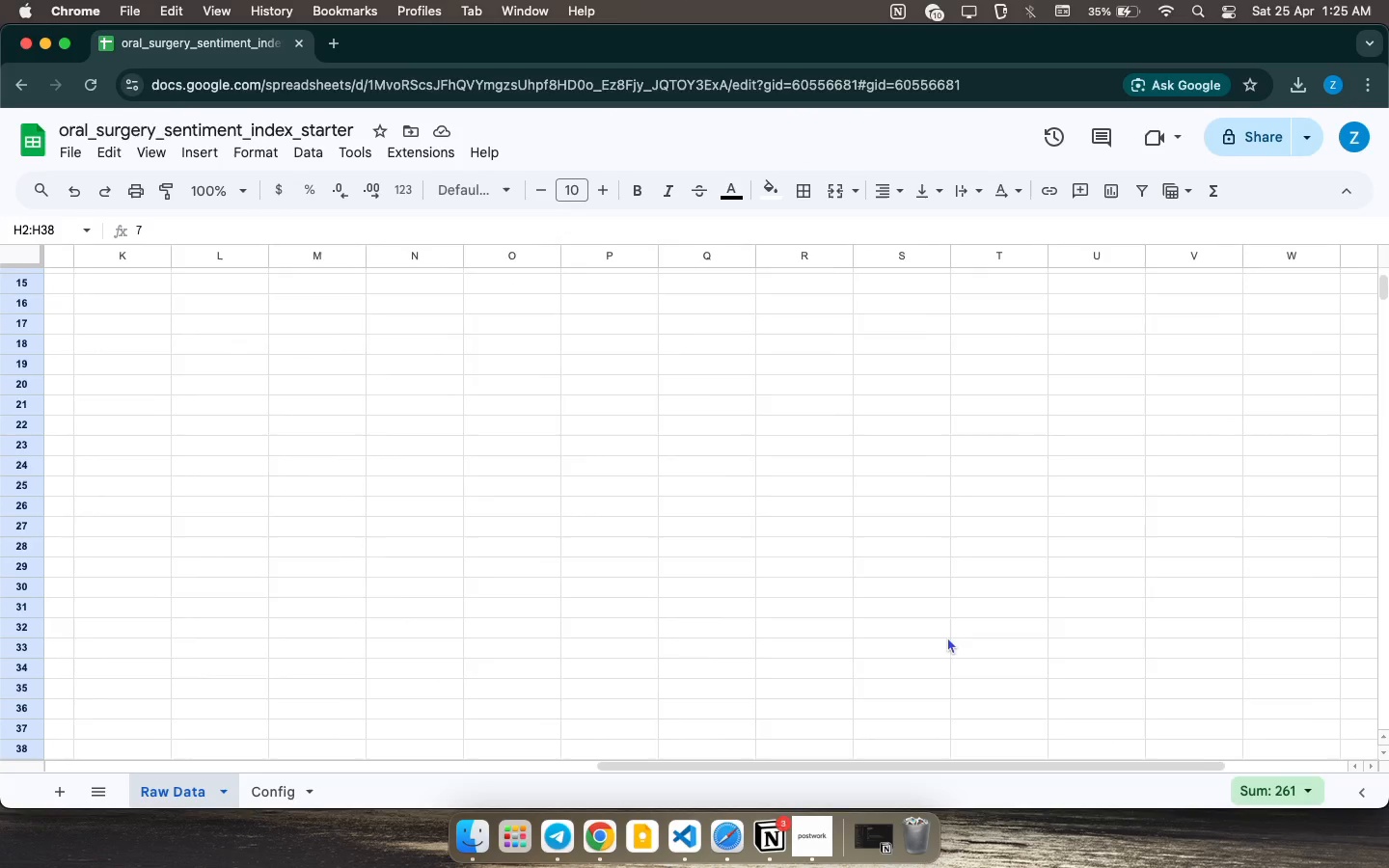 
scroll: coordinate [945, 633], scroll_direction: up, amount: 229.0
 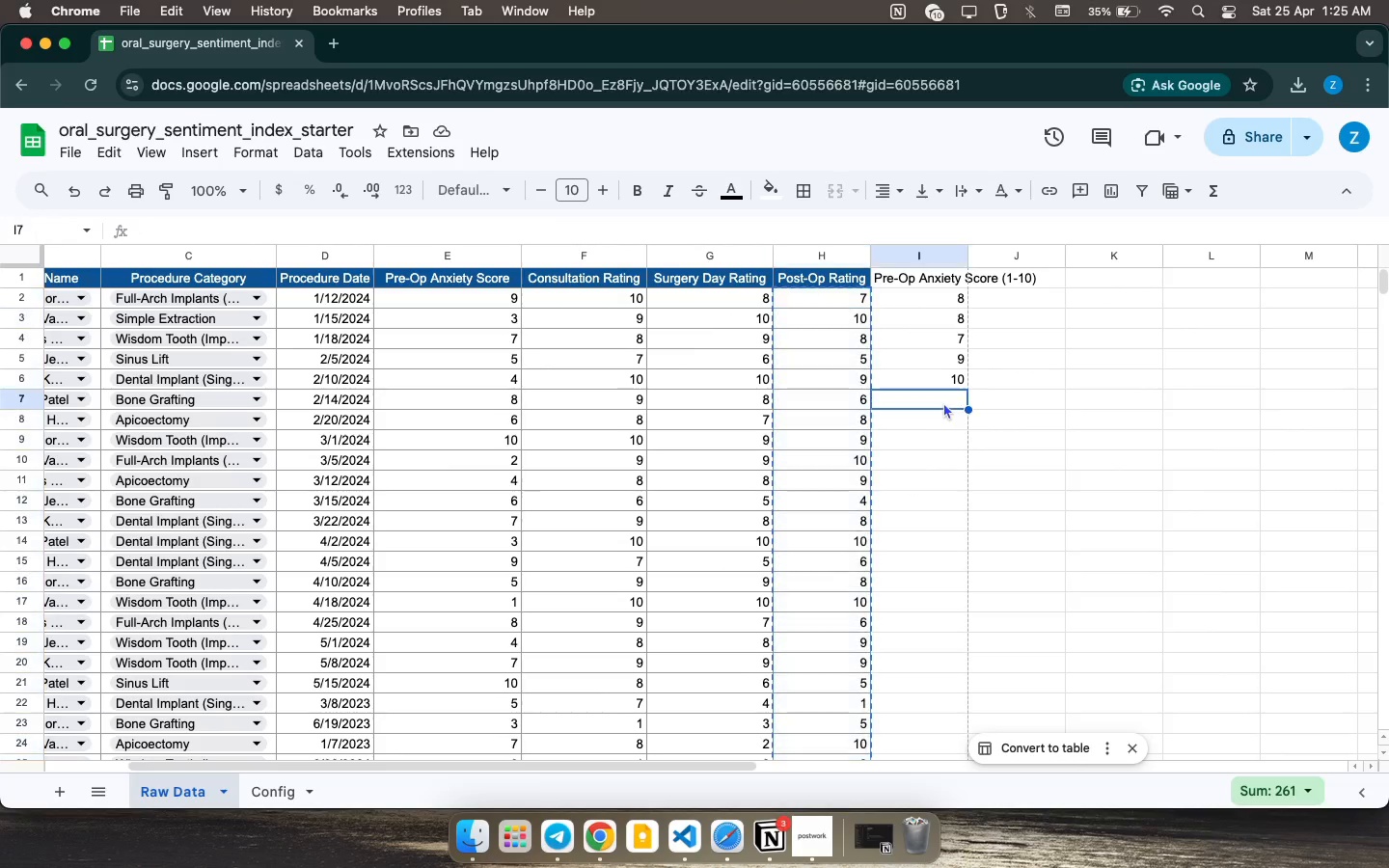 
left_click([943, 402])
 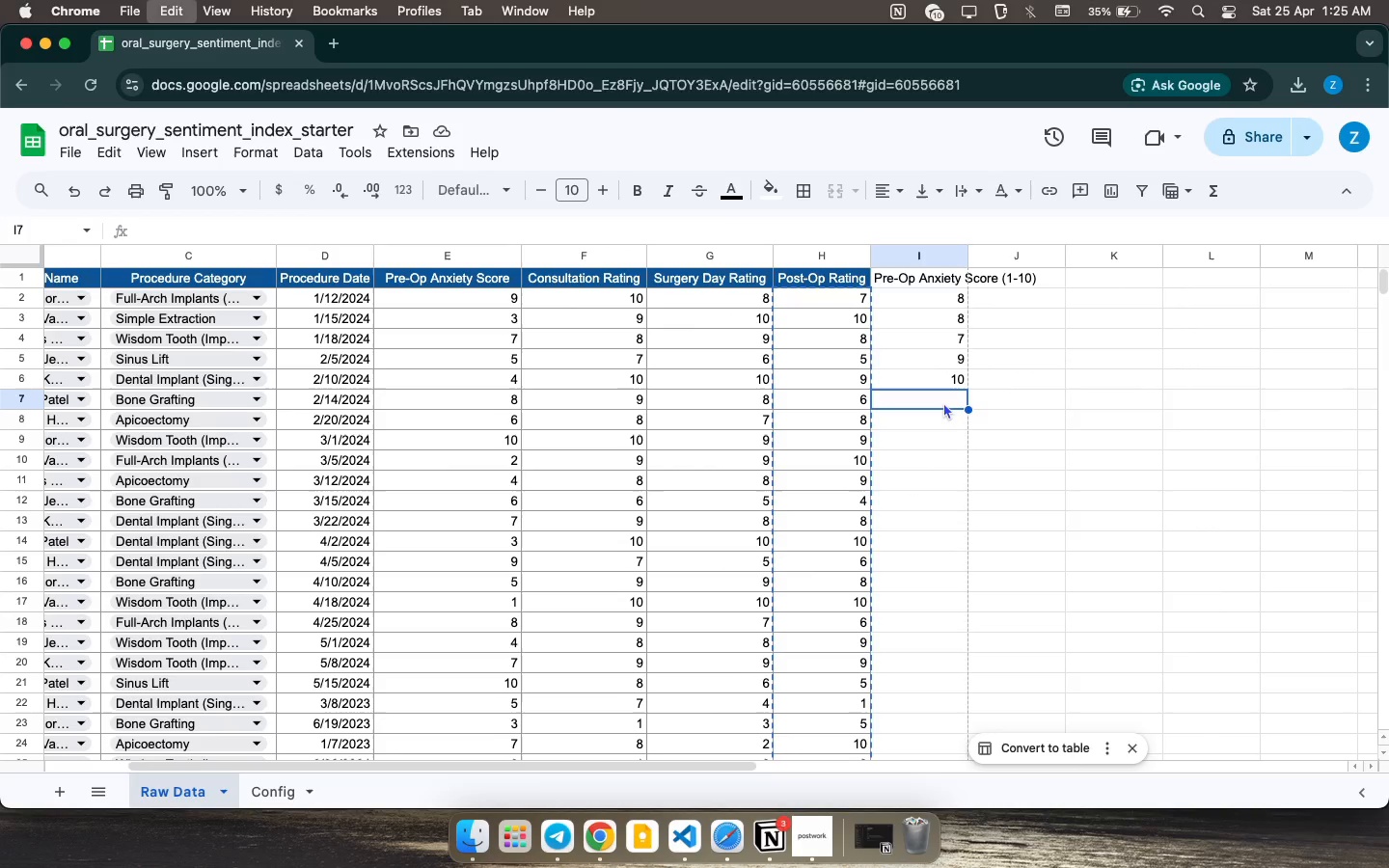 
key(Meta+CommandLeft)
 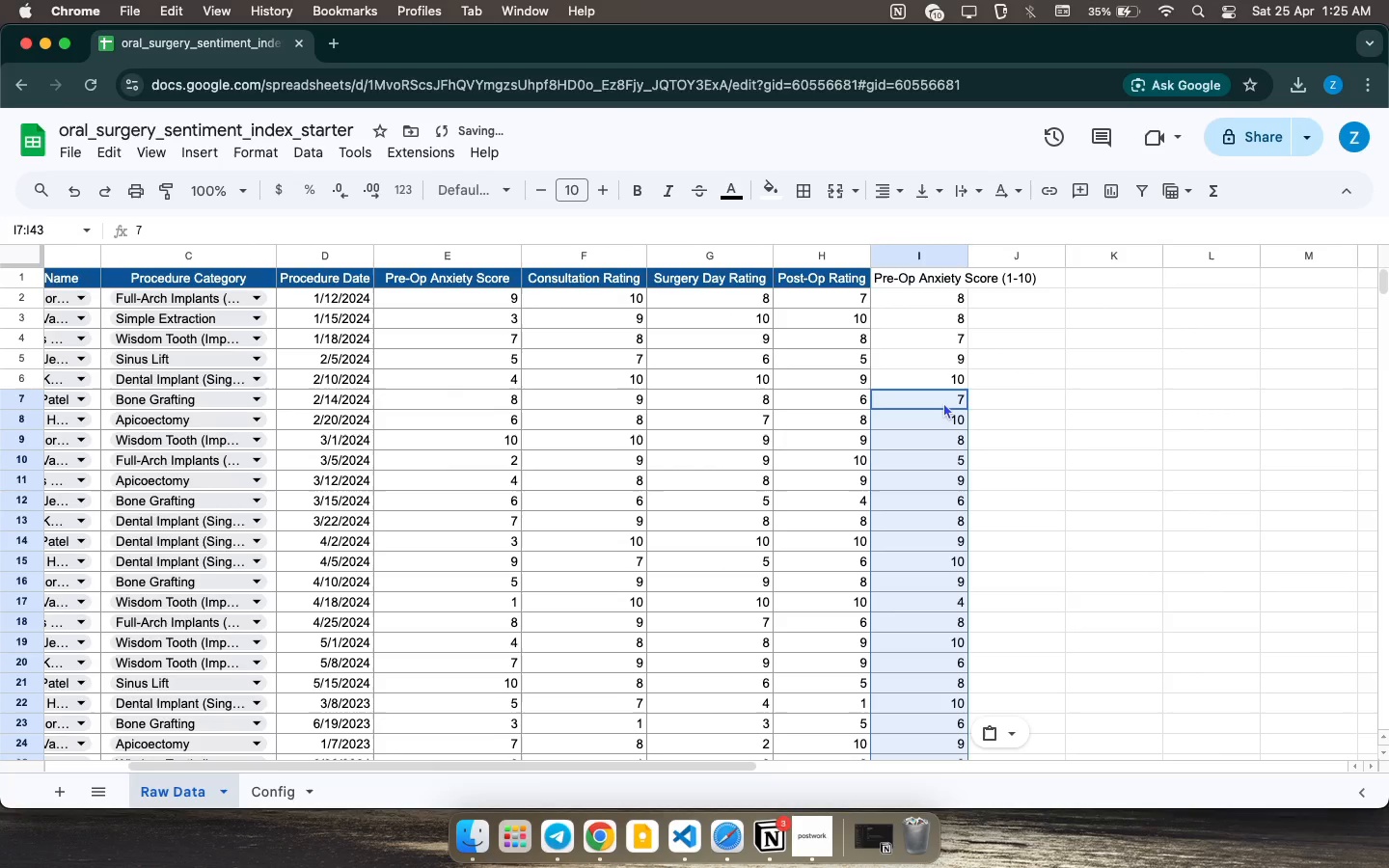 
key(Meta+V)
 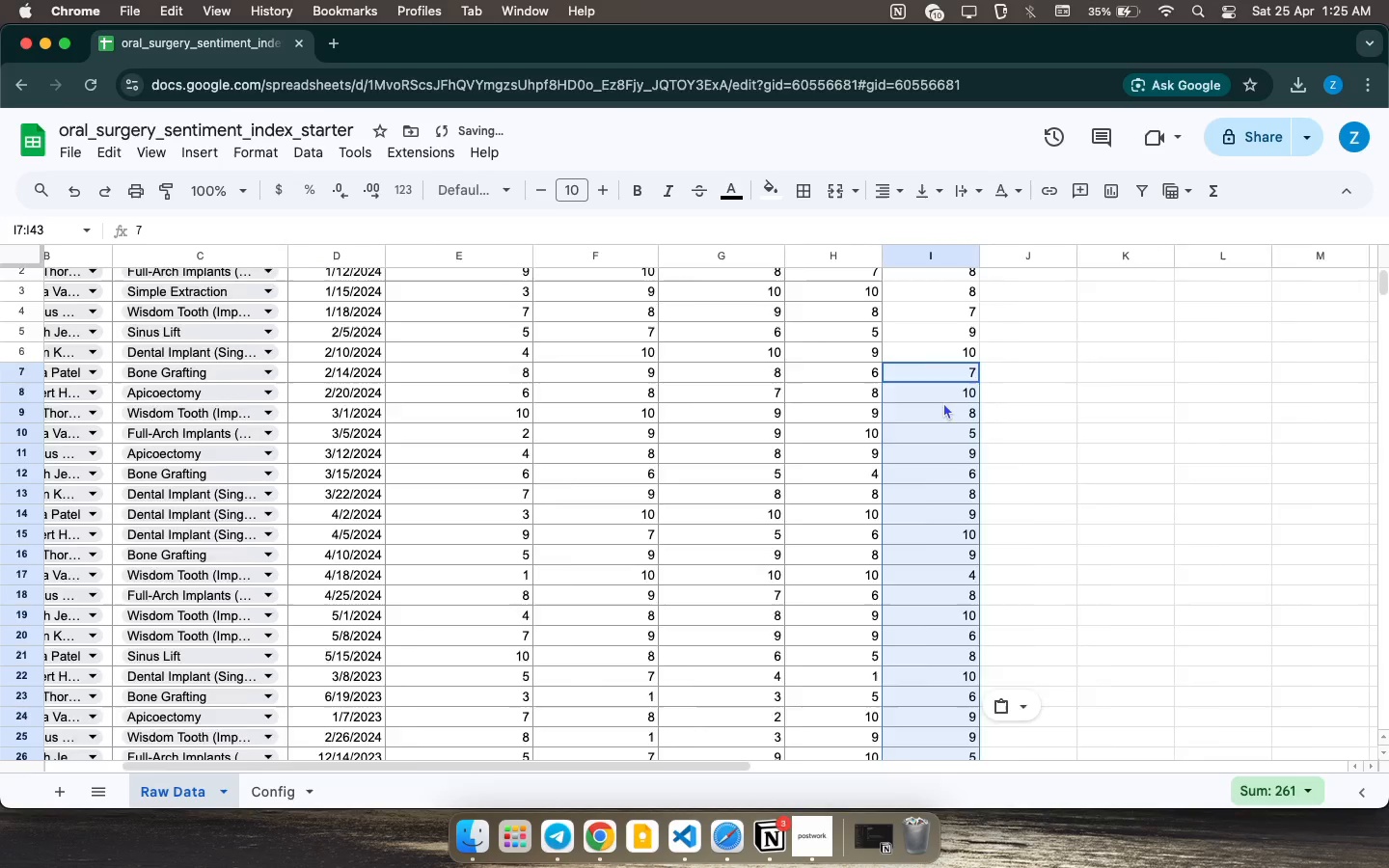 
scroll: coordinate [943, 402], scroll_direction: down, amount: 71.0
 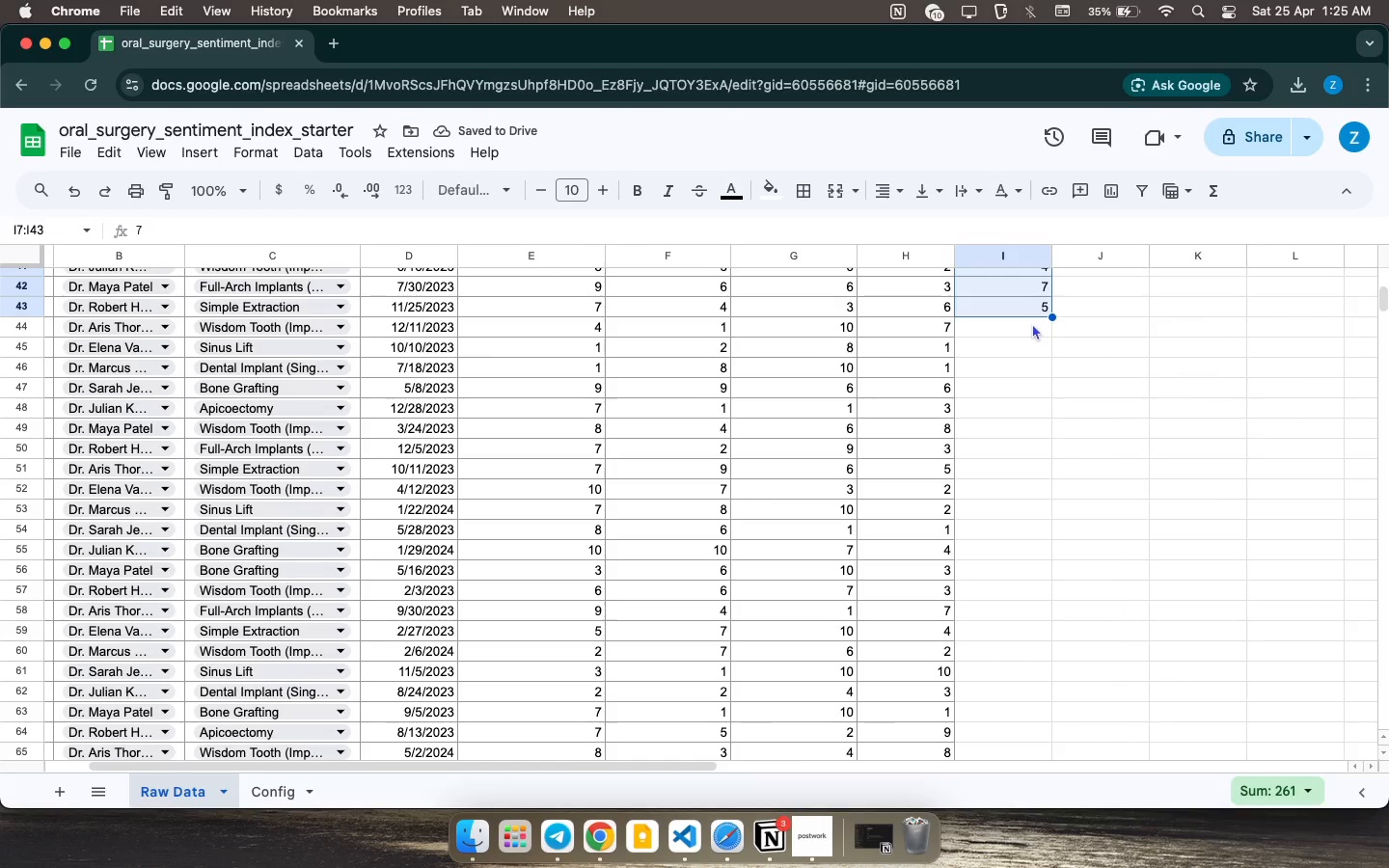 
left_click([1032, 323])
 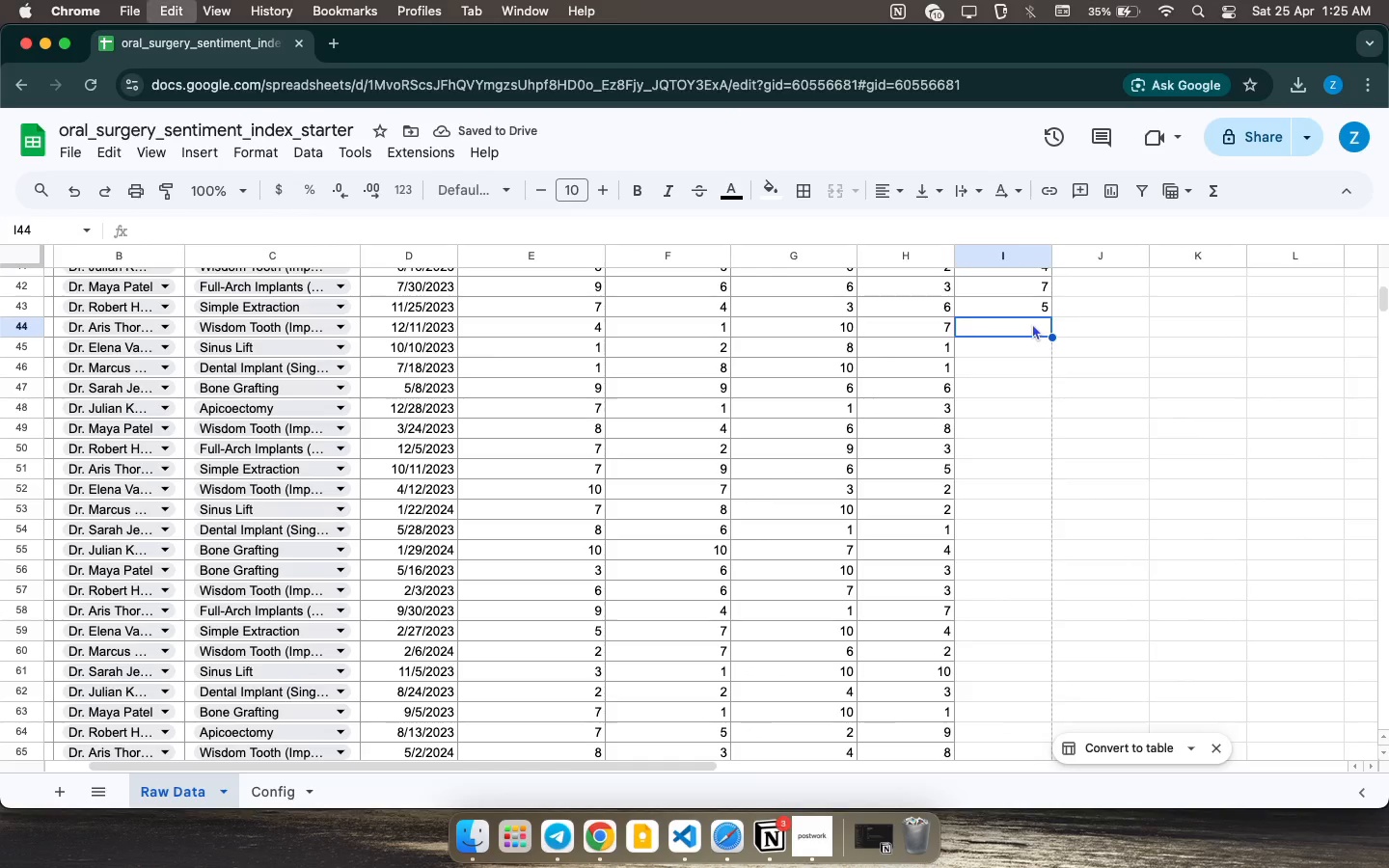 
key(Meta+CommandLeft)
 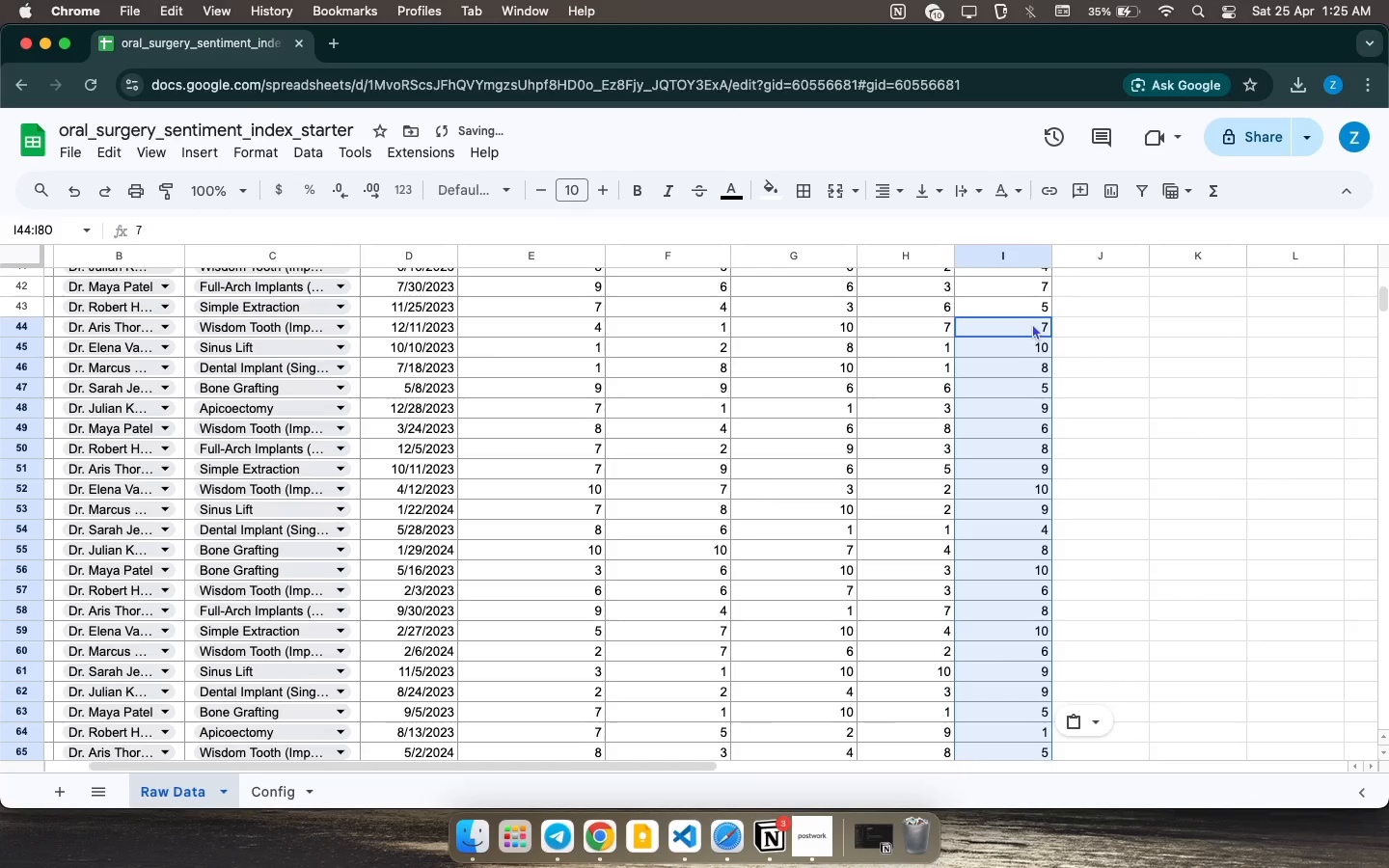 
key(Meta+V)
 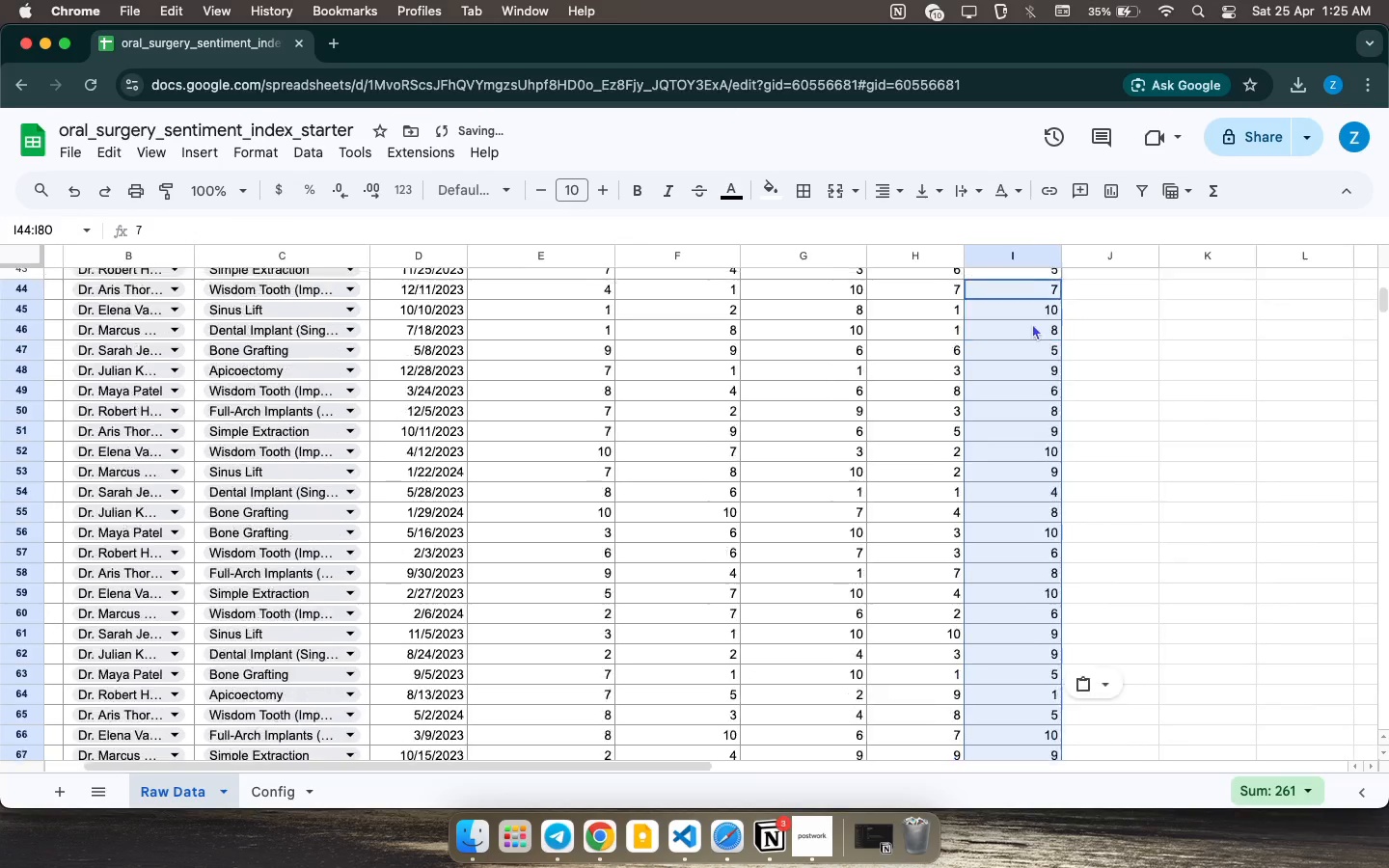 
scroll: coordinate [1032, 323], scroll_direction: down, amount: 76.0
 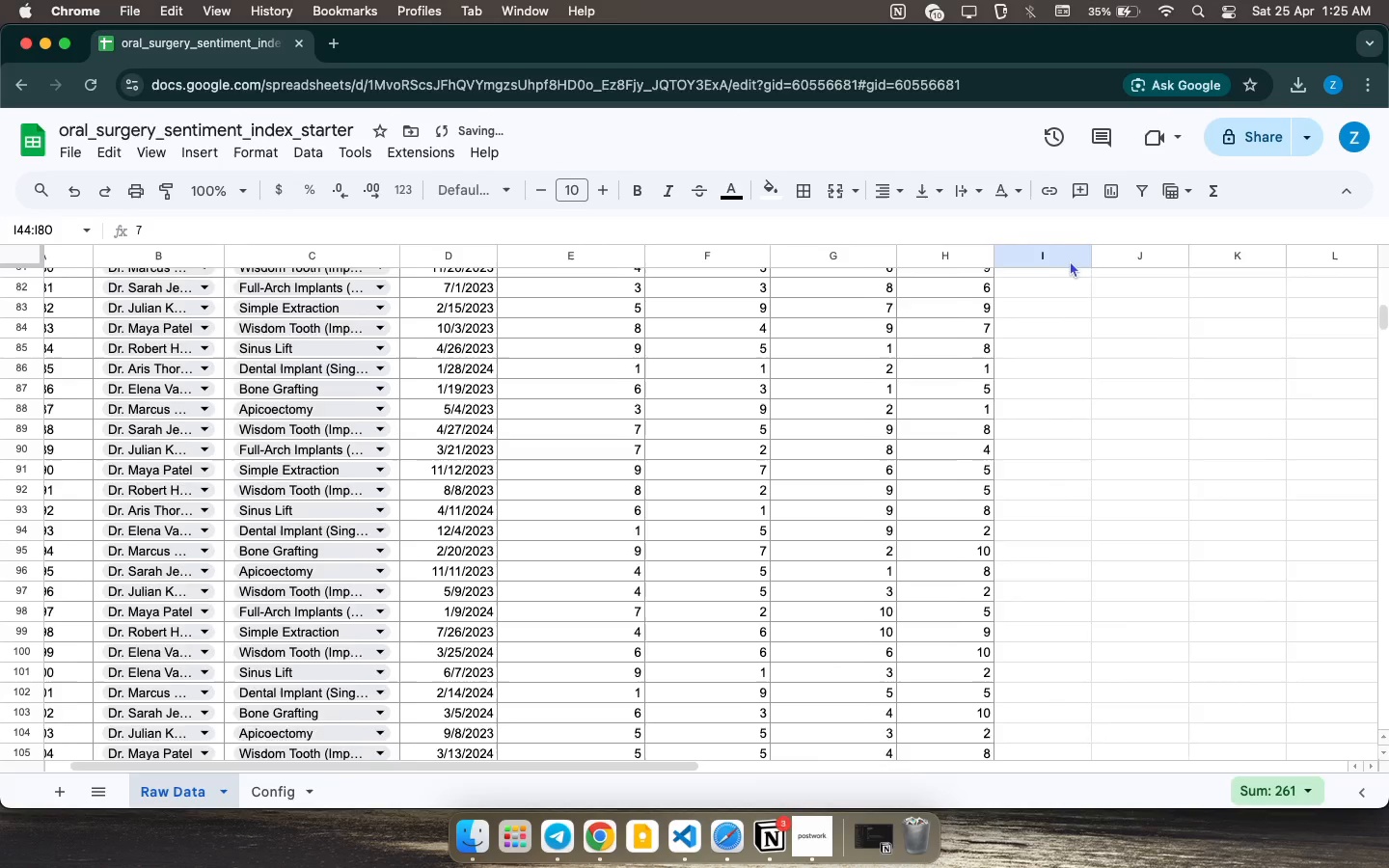 
scroll: coordinate [1070, 260], scroll_direction: up, amount: 7.0
 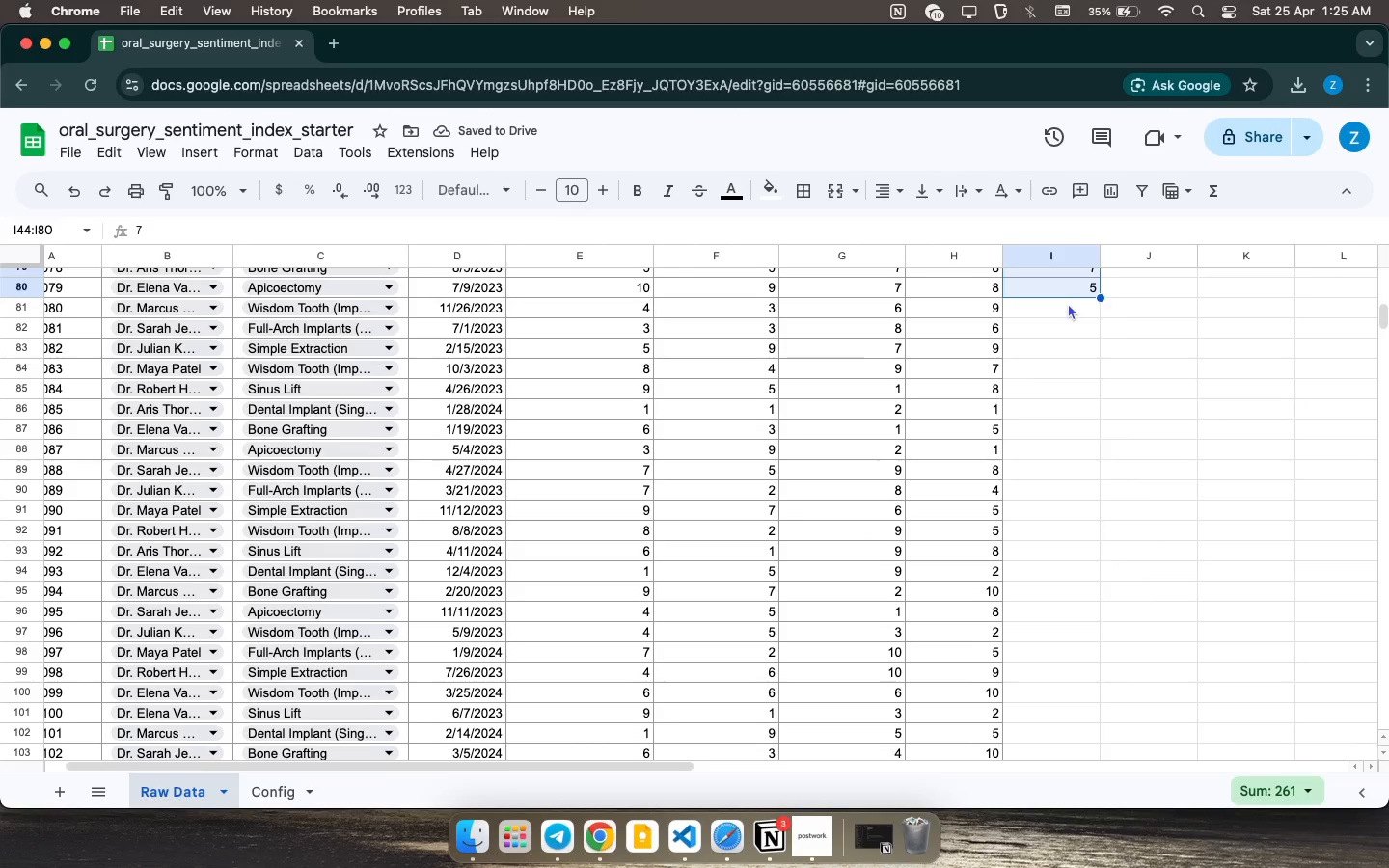 
left_click([1068, 303])
 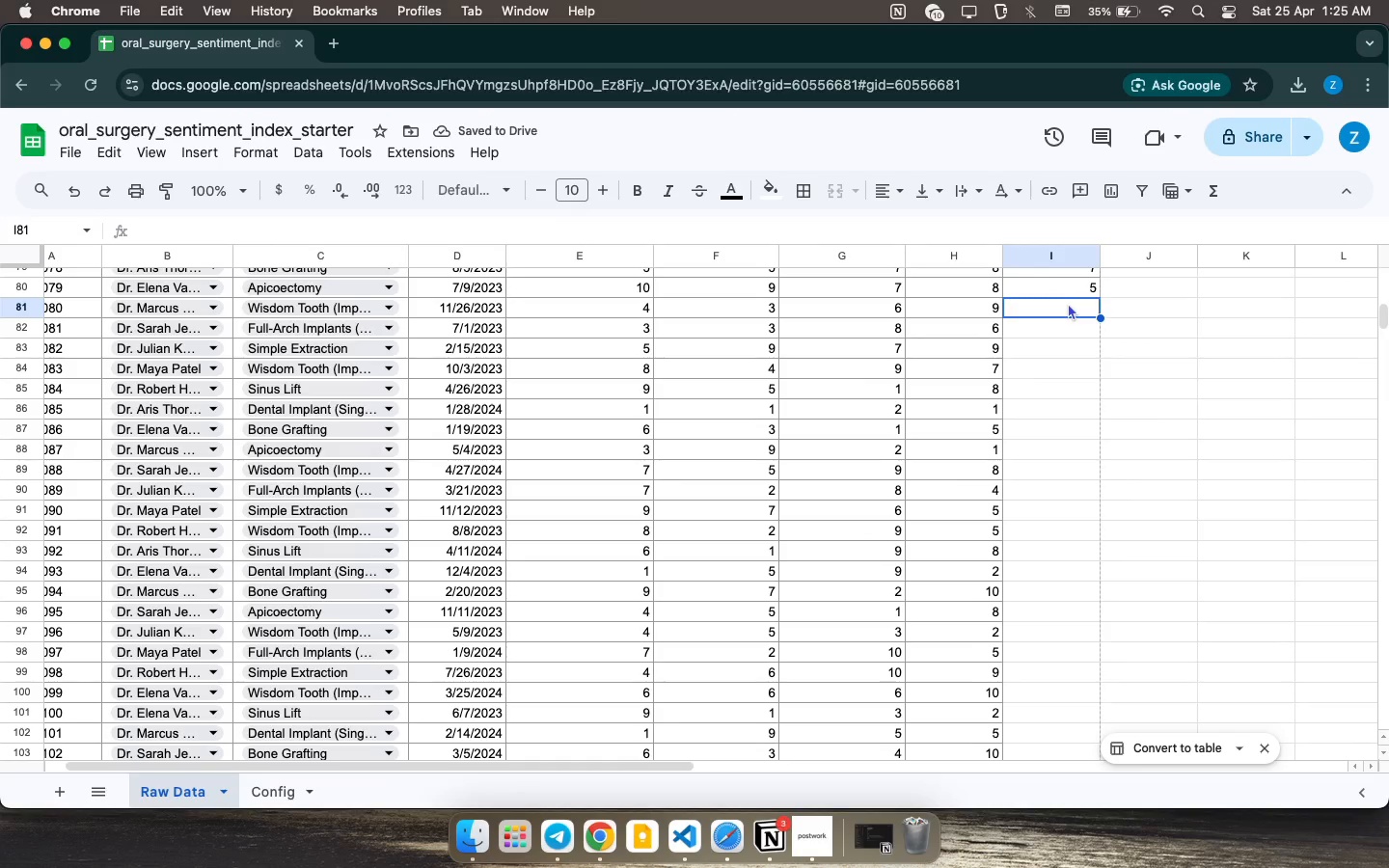 
key(Meta+V)
 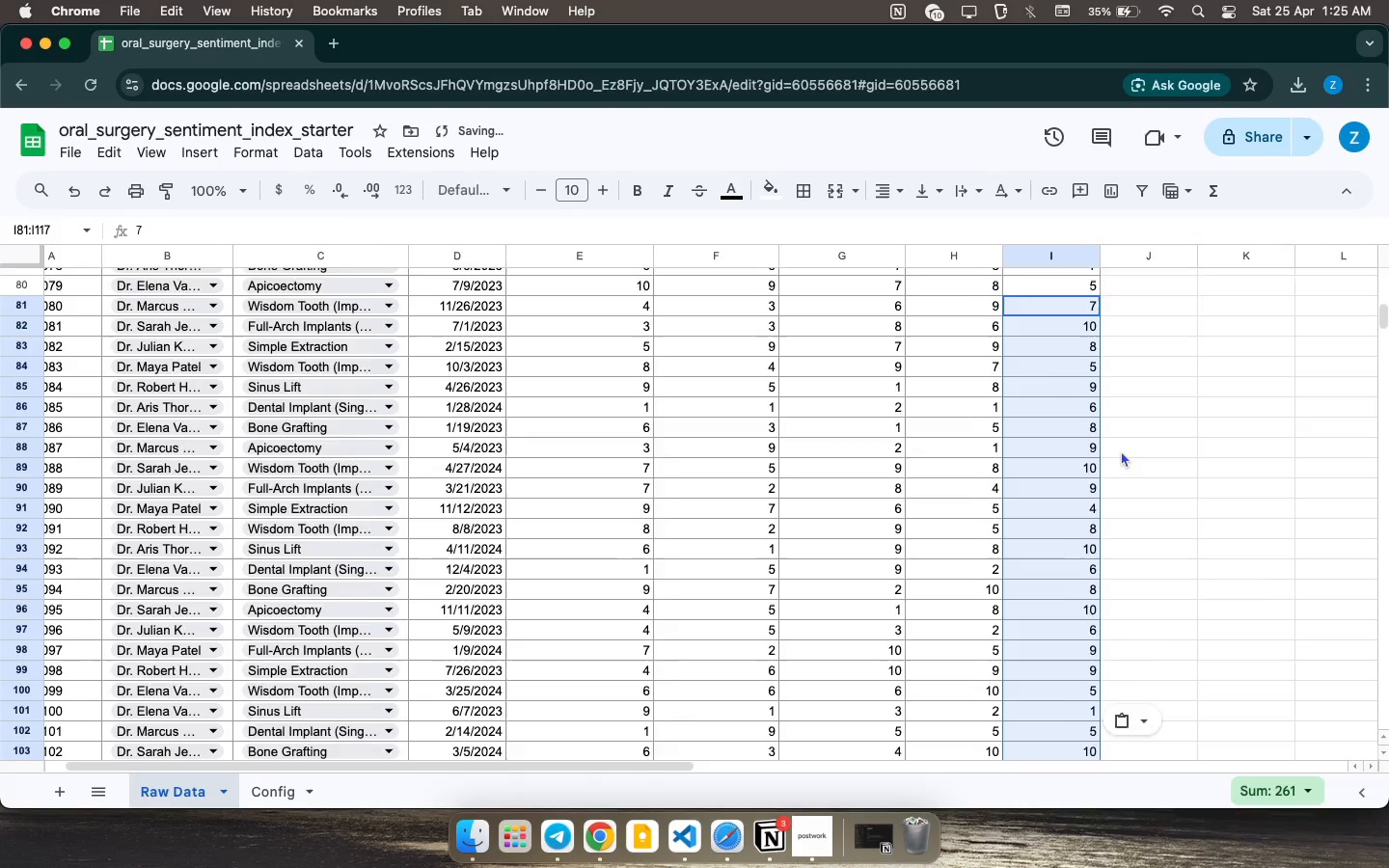 
scroll: coordinate [1121, 450], scroll_direction: down, amount: 66.0
 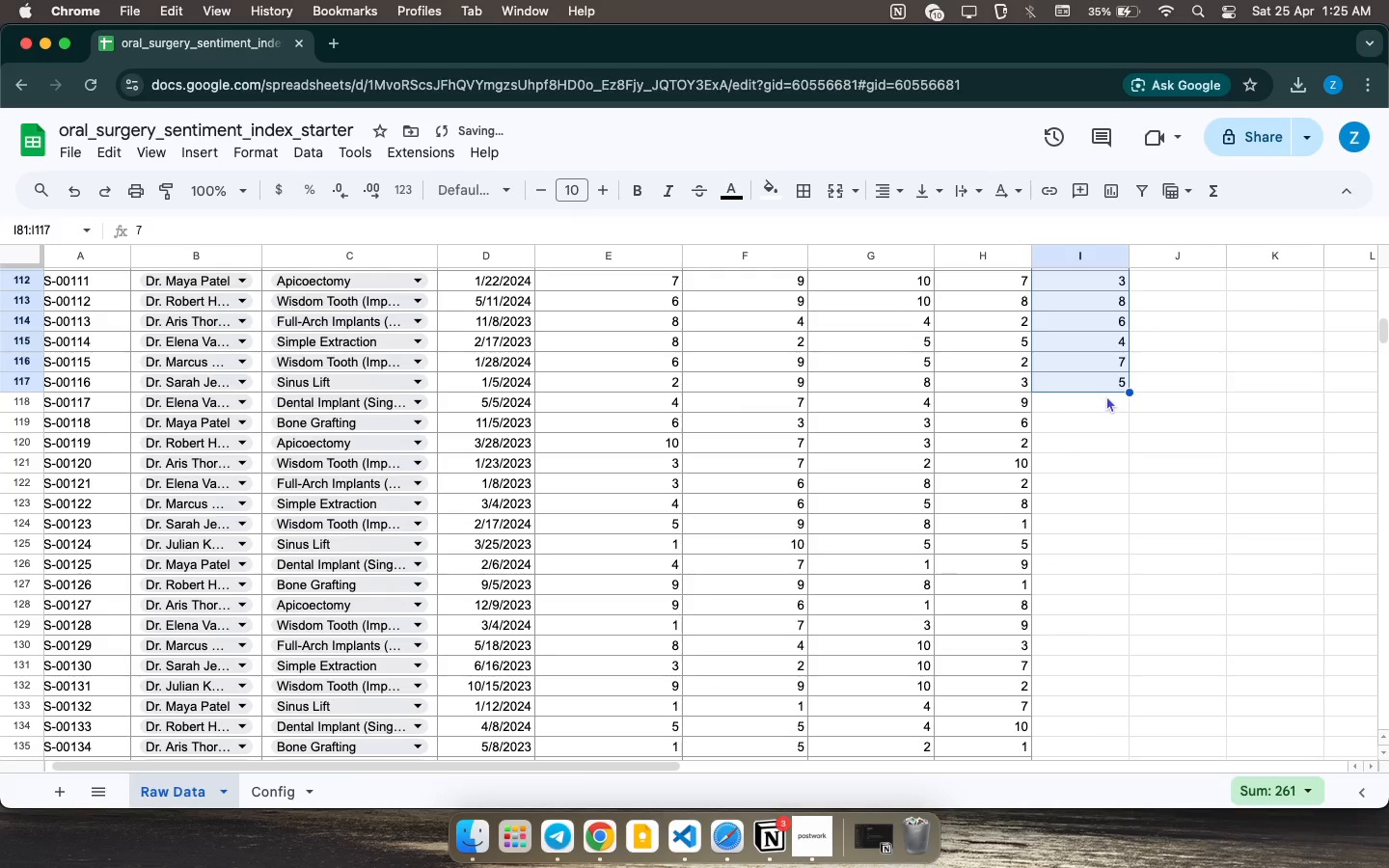 
left_click([1106, 395])
 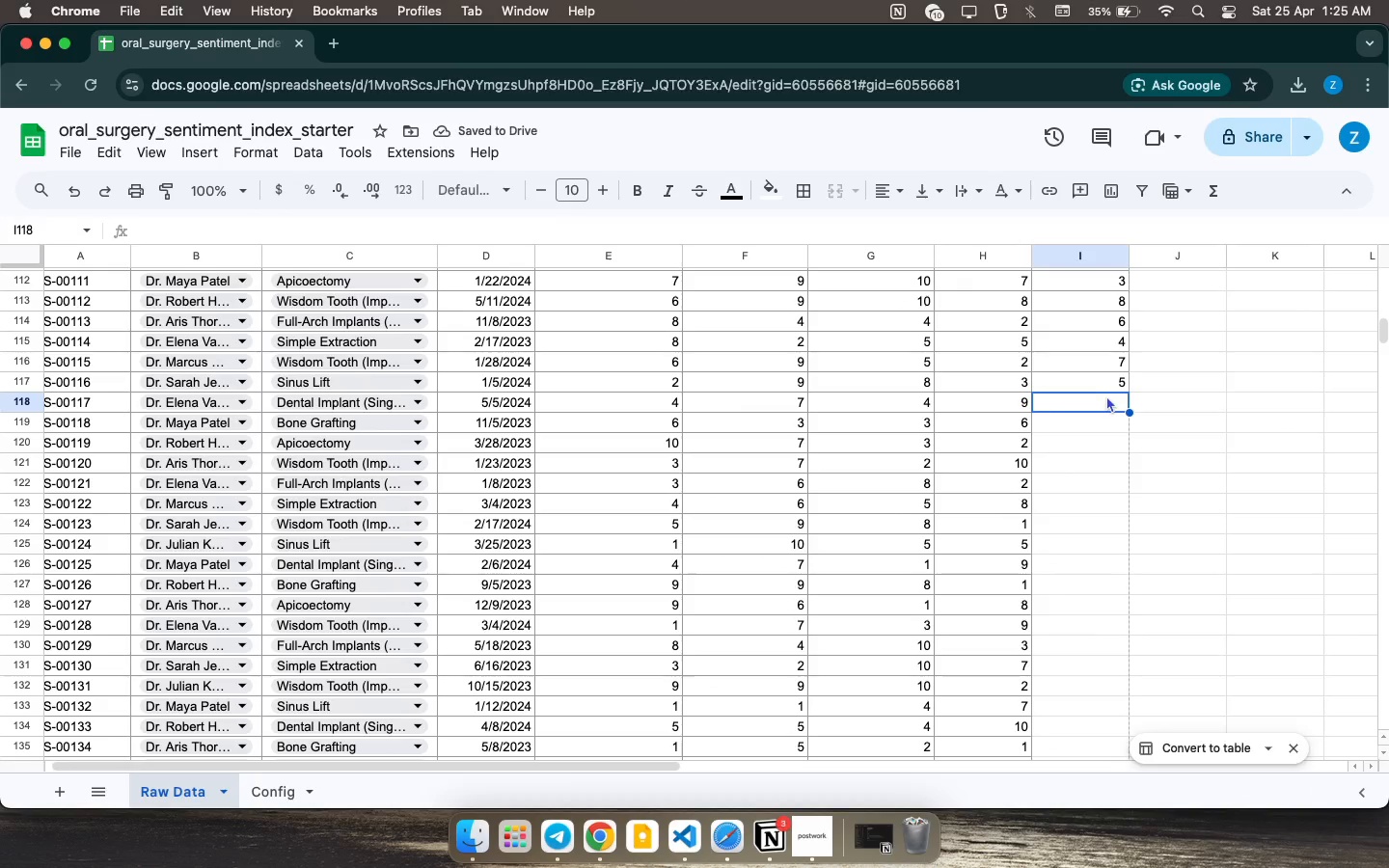 
key(Meta+CommandLeft)
 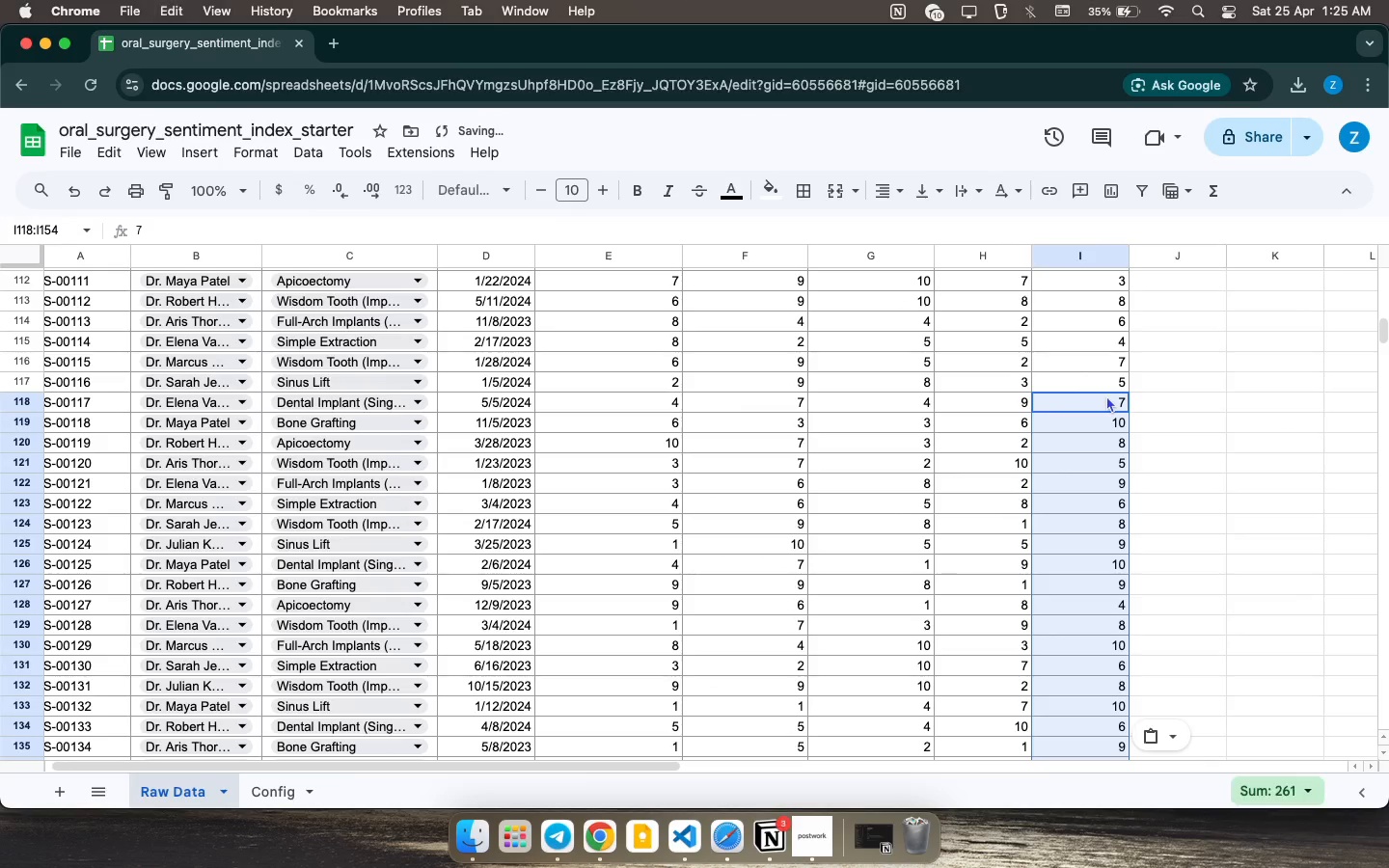 
key(Meta+V)
 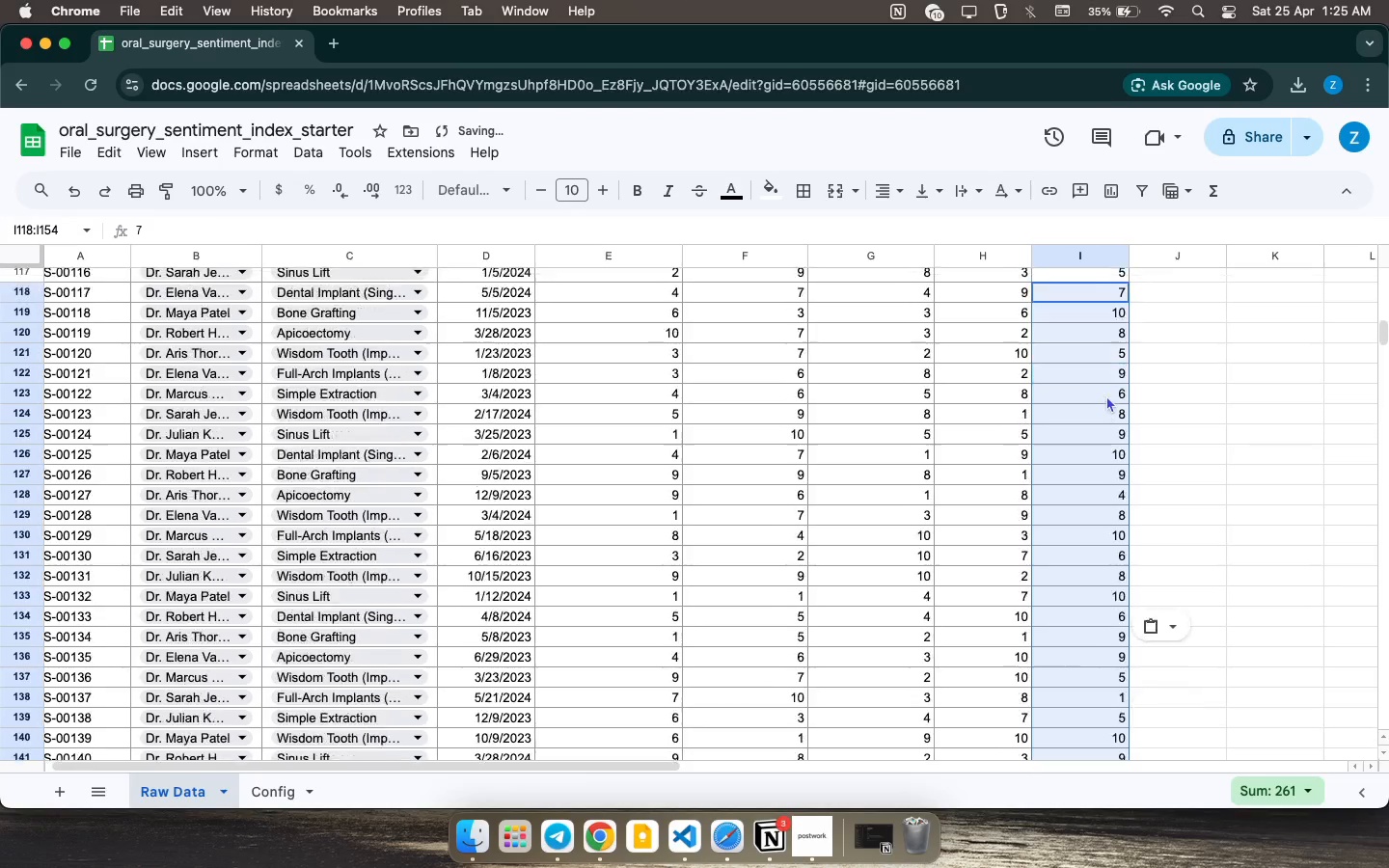 
scroll: coordinate [1106, 395], scroll_direction: down, amount: 56.0
 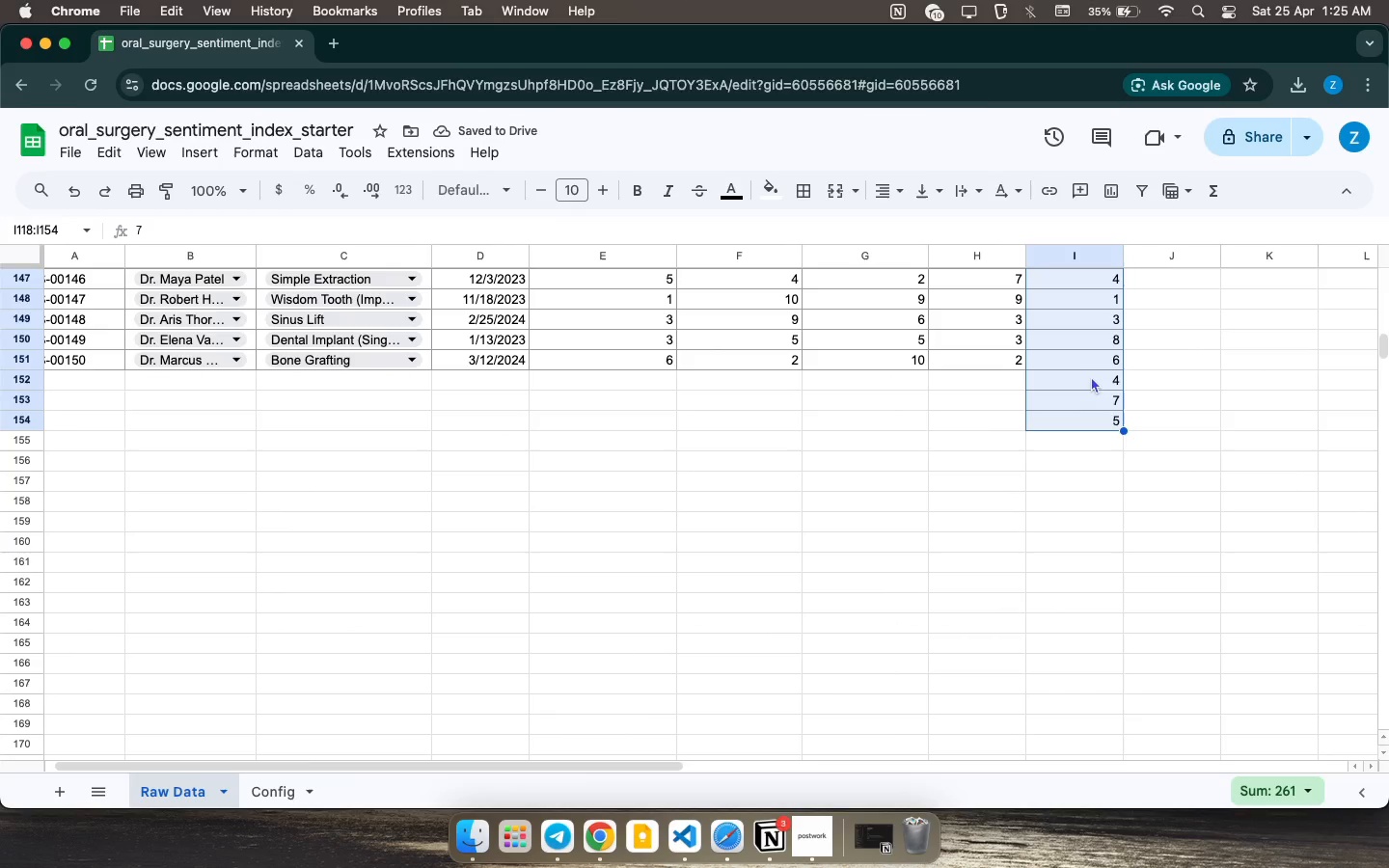 
left_click_drag(start_coordinate=[1091, 376], to_coordinate=[1101, 419])
 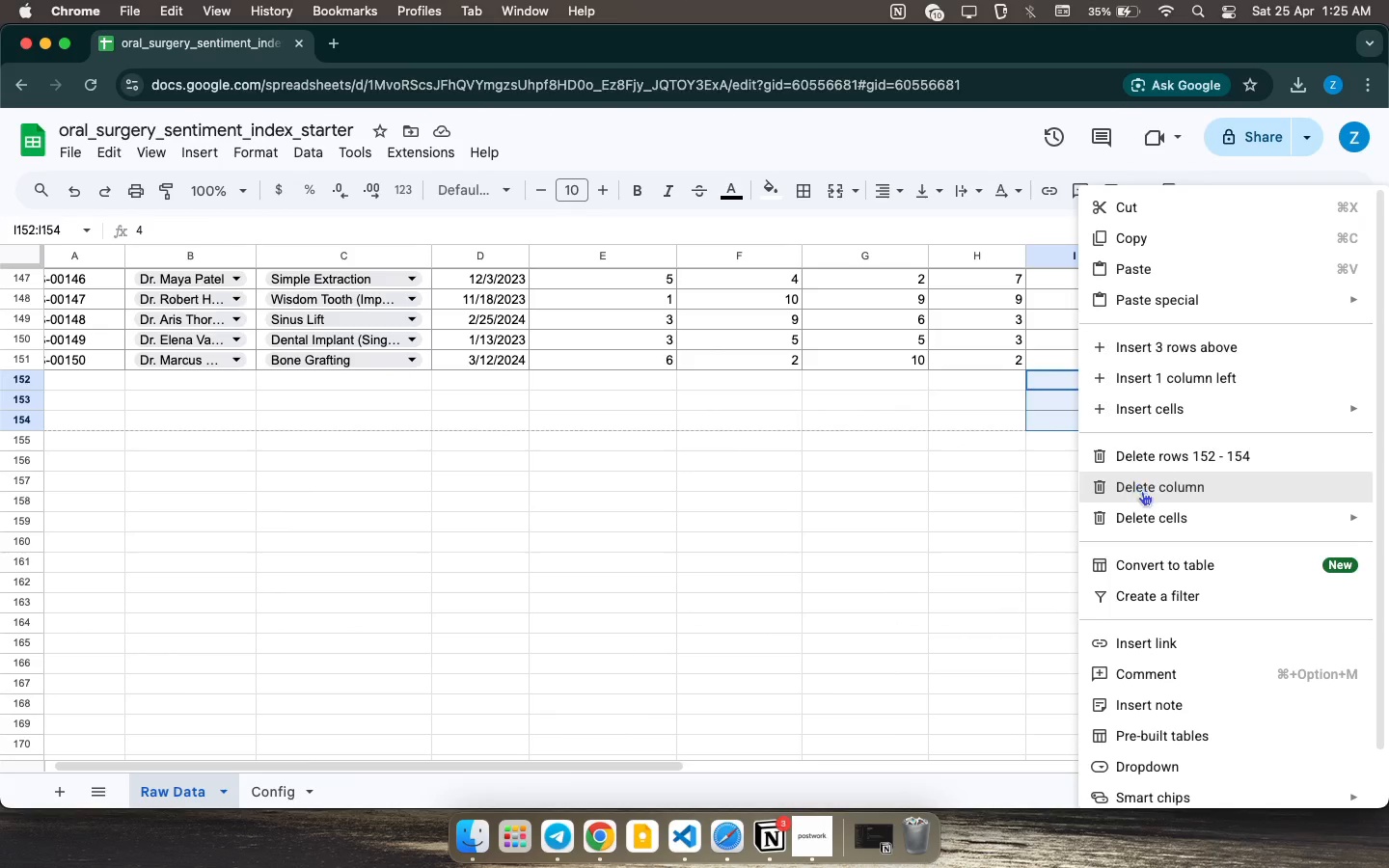 
left_click([1148, 507])
 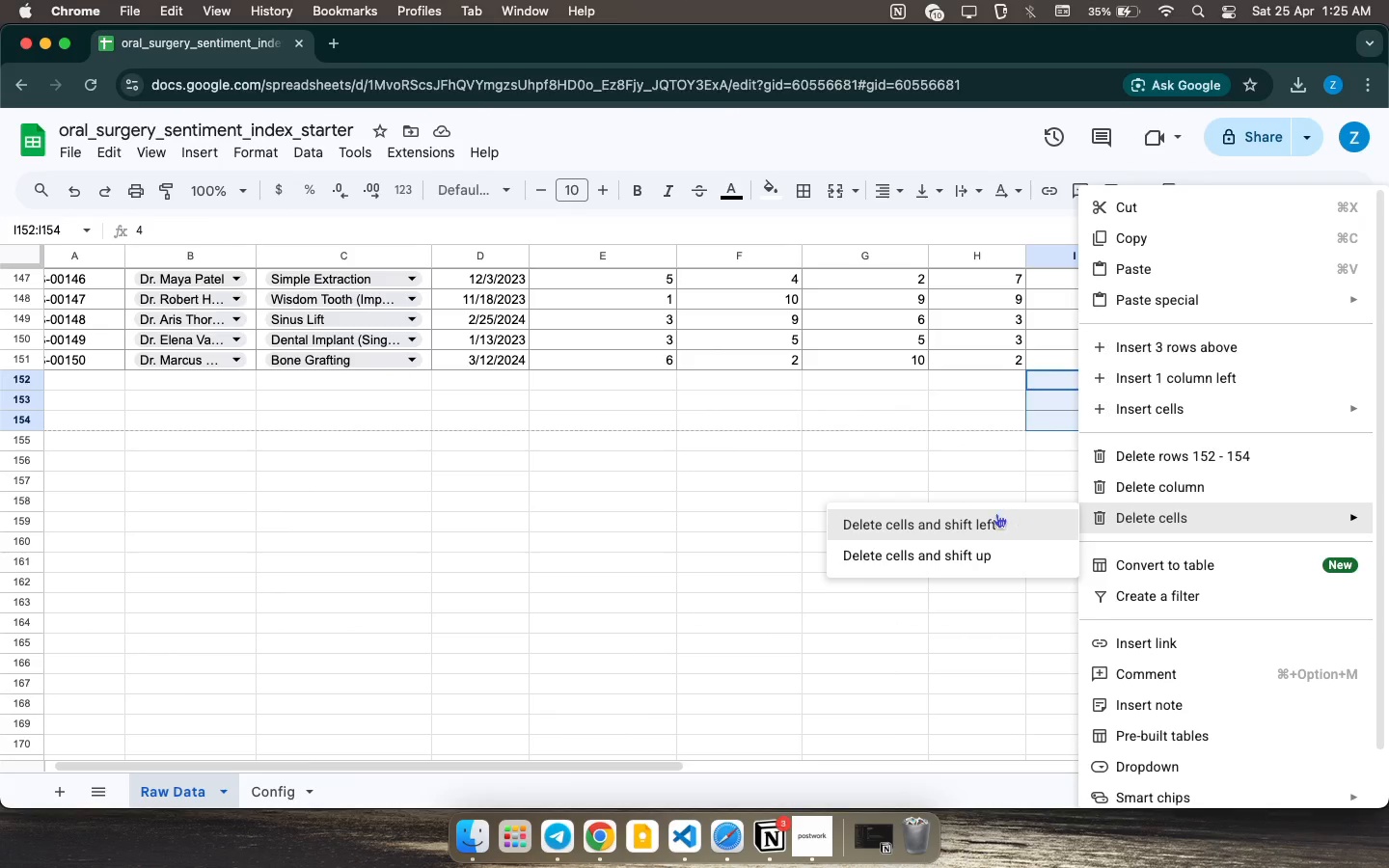 
left_click([982, 527])
 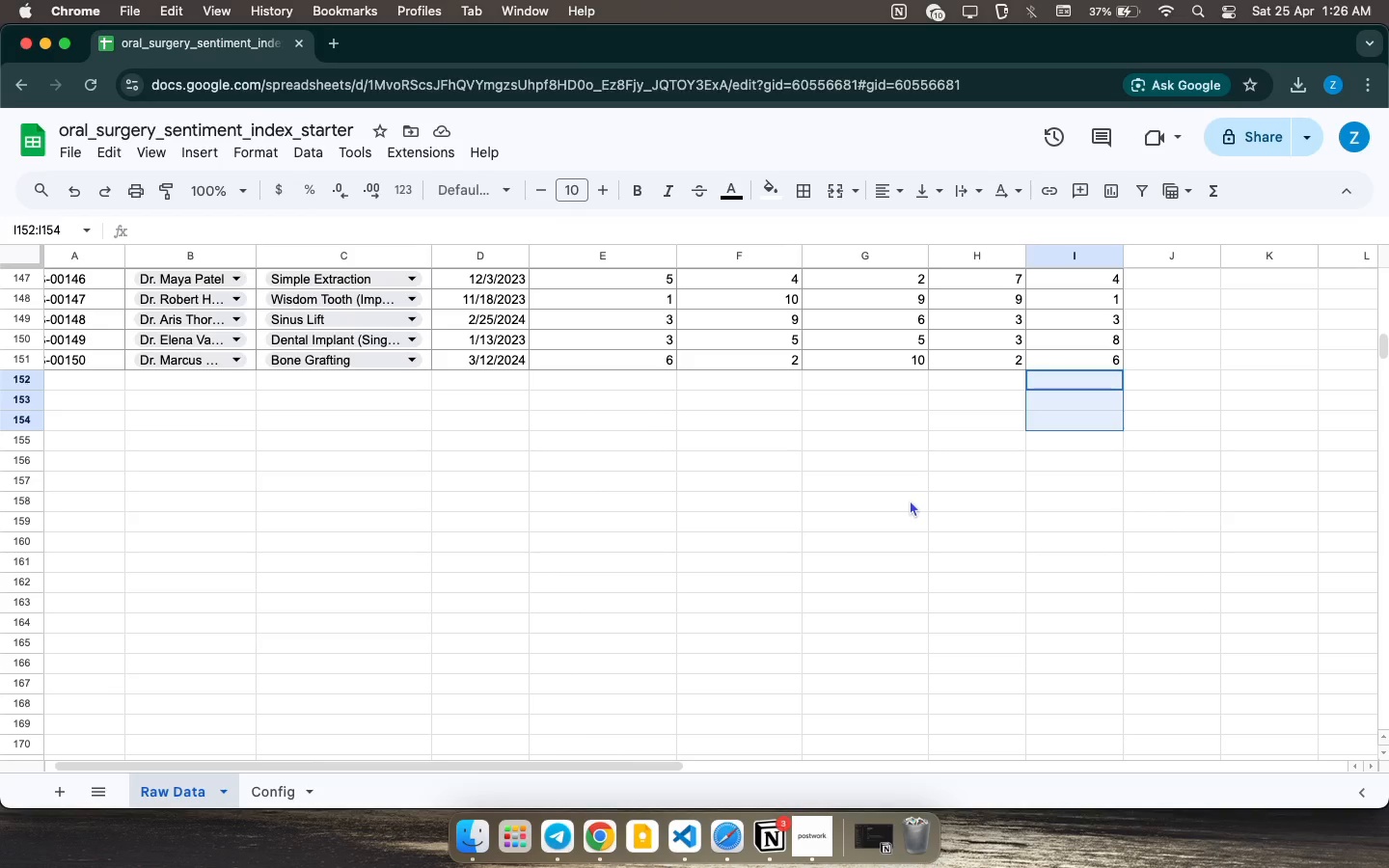 
wait(51.78)
 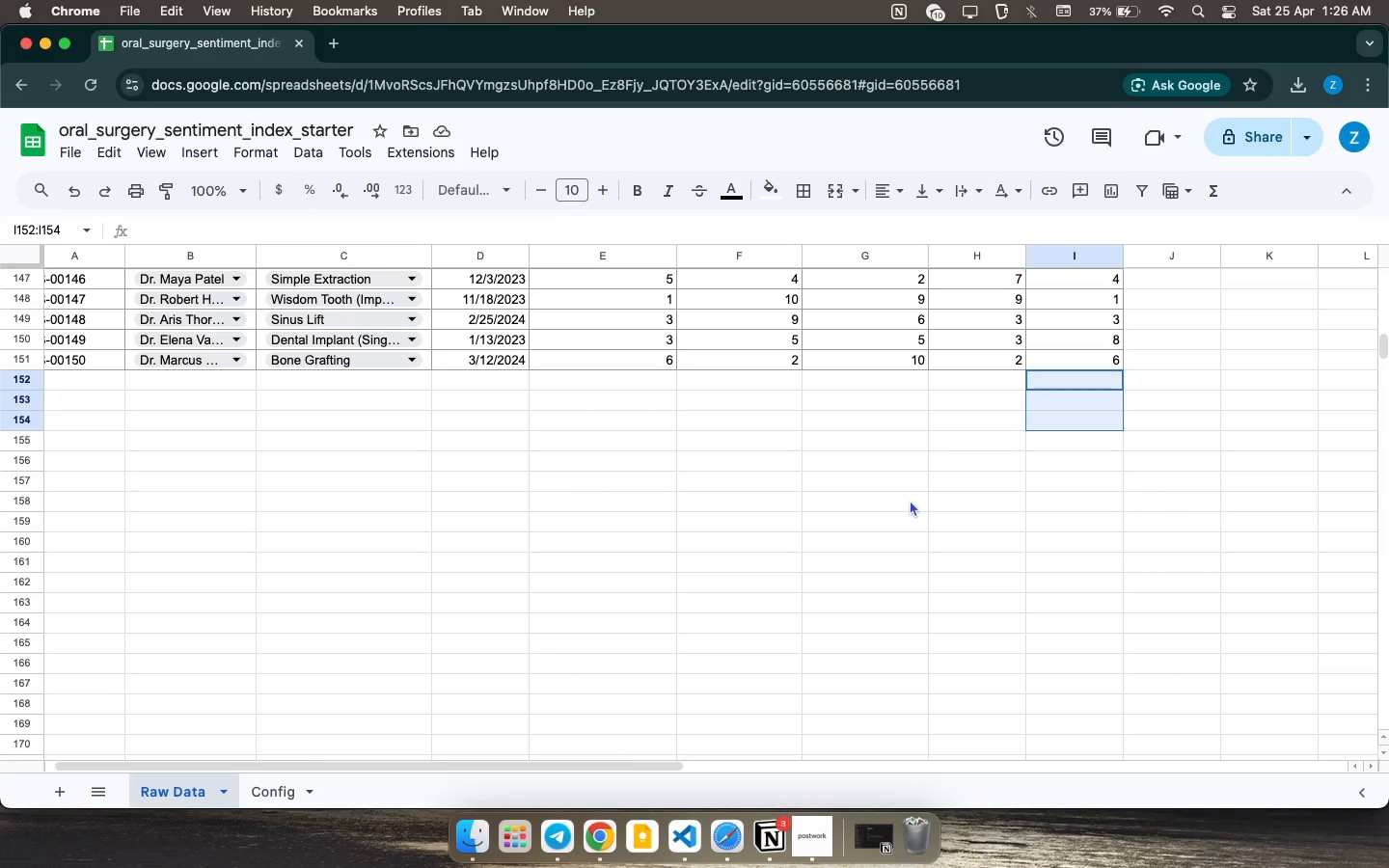 
scroll: coordinate [1095, 394], scroll_direction: up, amount: 117.0
 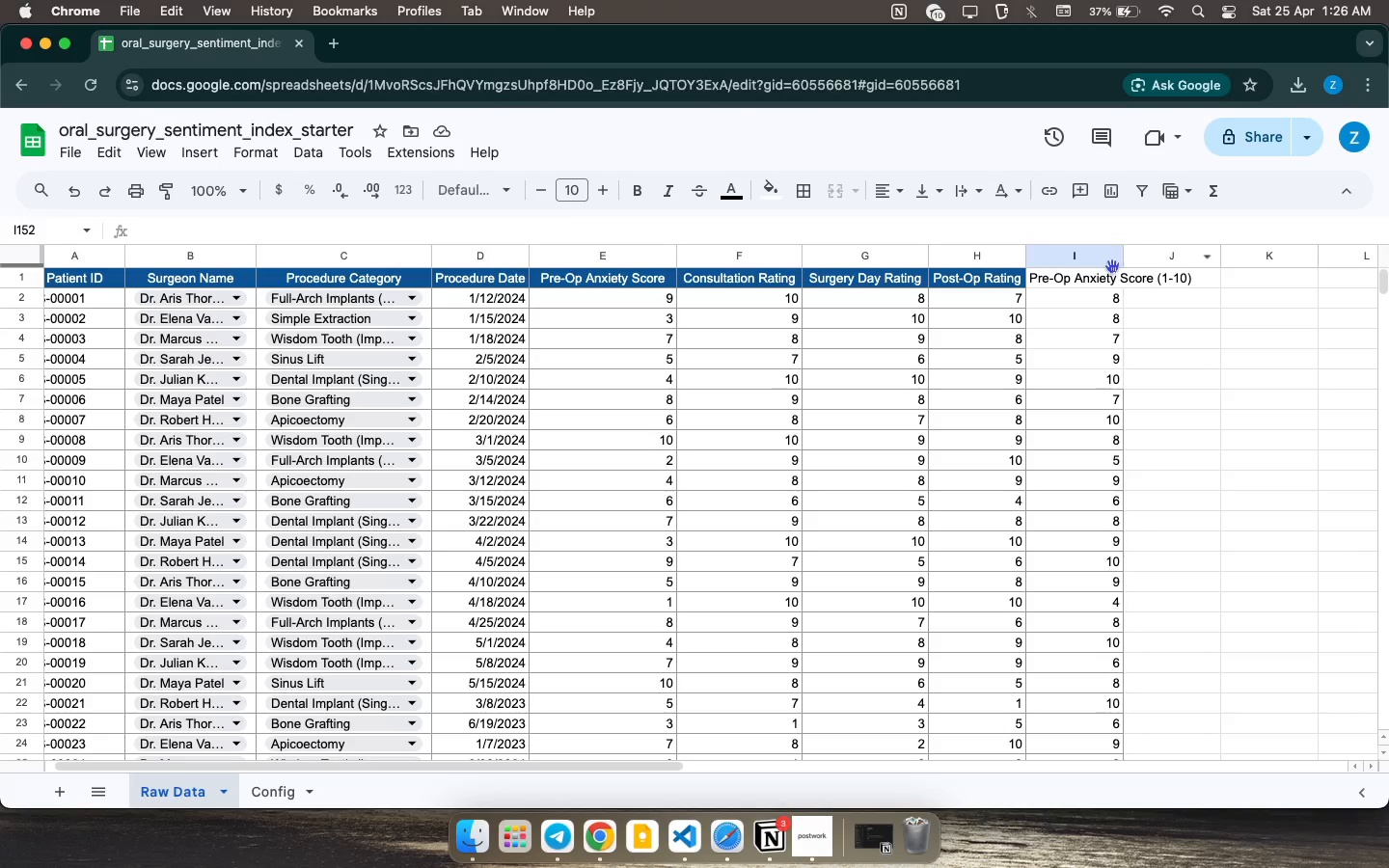 
left_click_drag(start_coordinate=[1127, 256], to_coordinate=[1200, 266])
 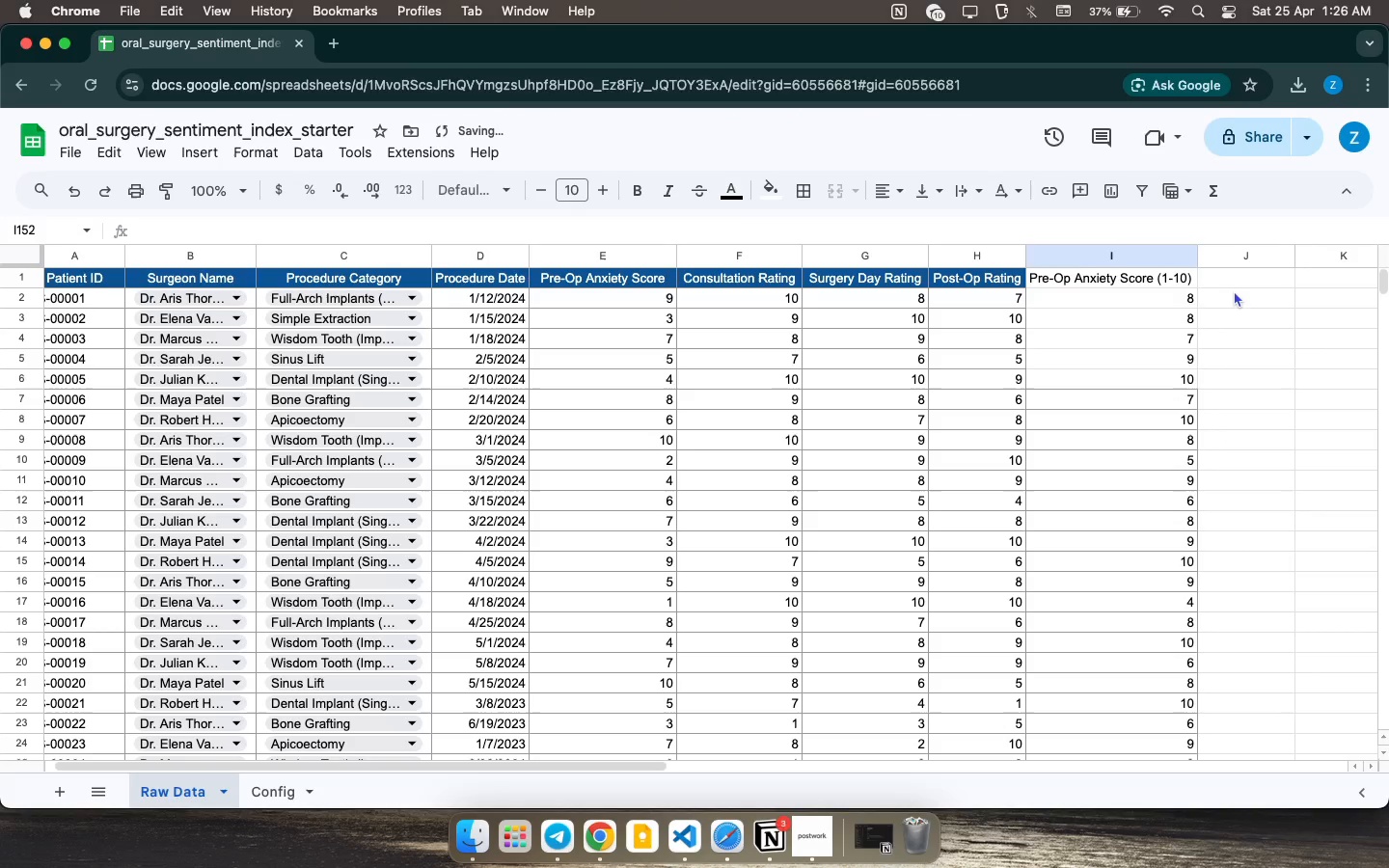 
left_click([1233, 295])
 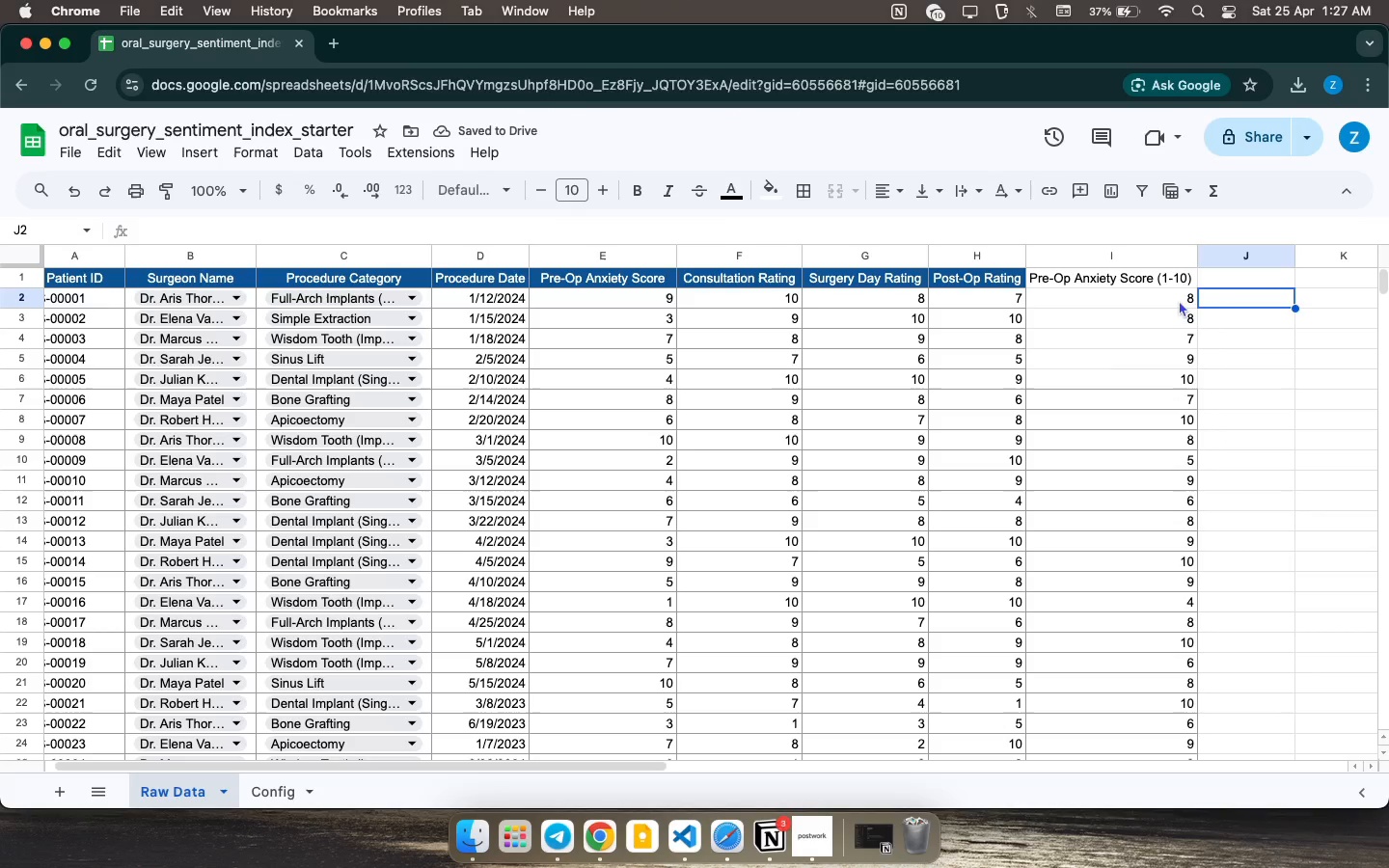 
left_click_drag(start_coordinate=[1169, 300], to_coordinate=[1171, 382])
 